 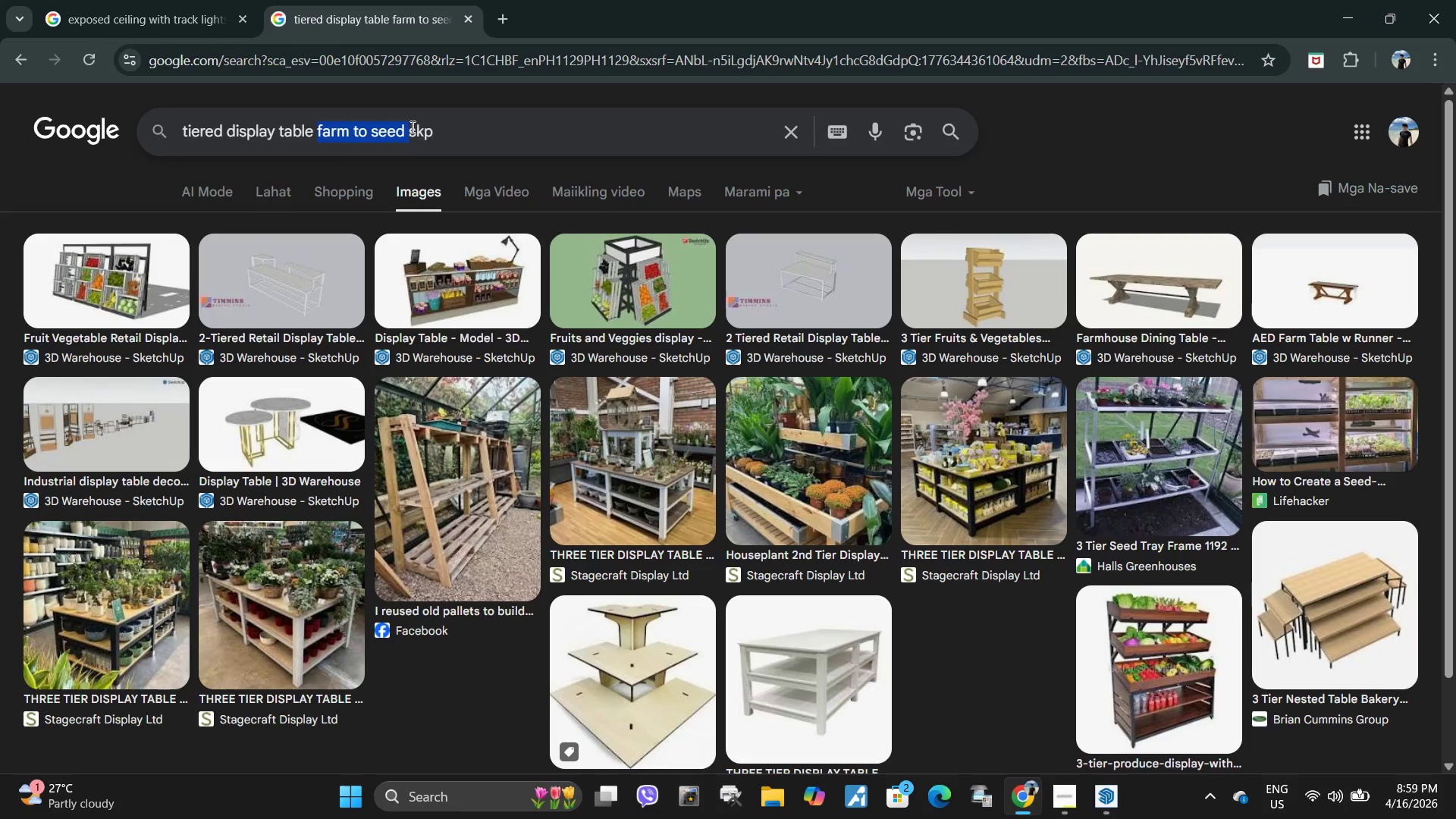 
key(Backspace)
 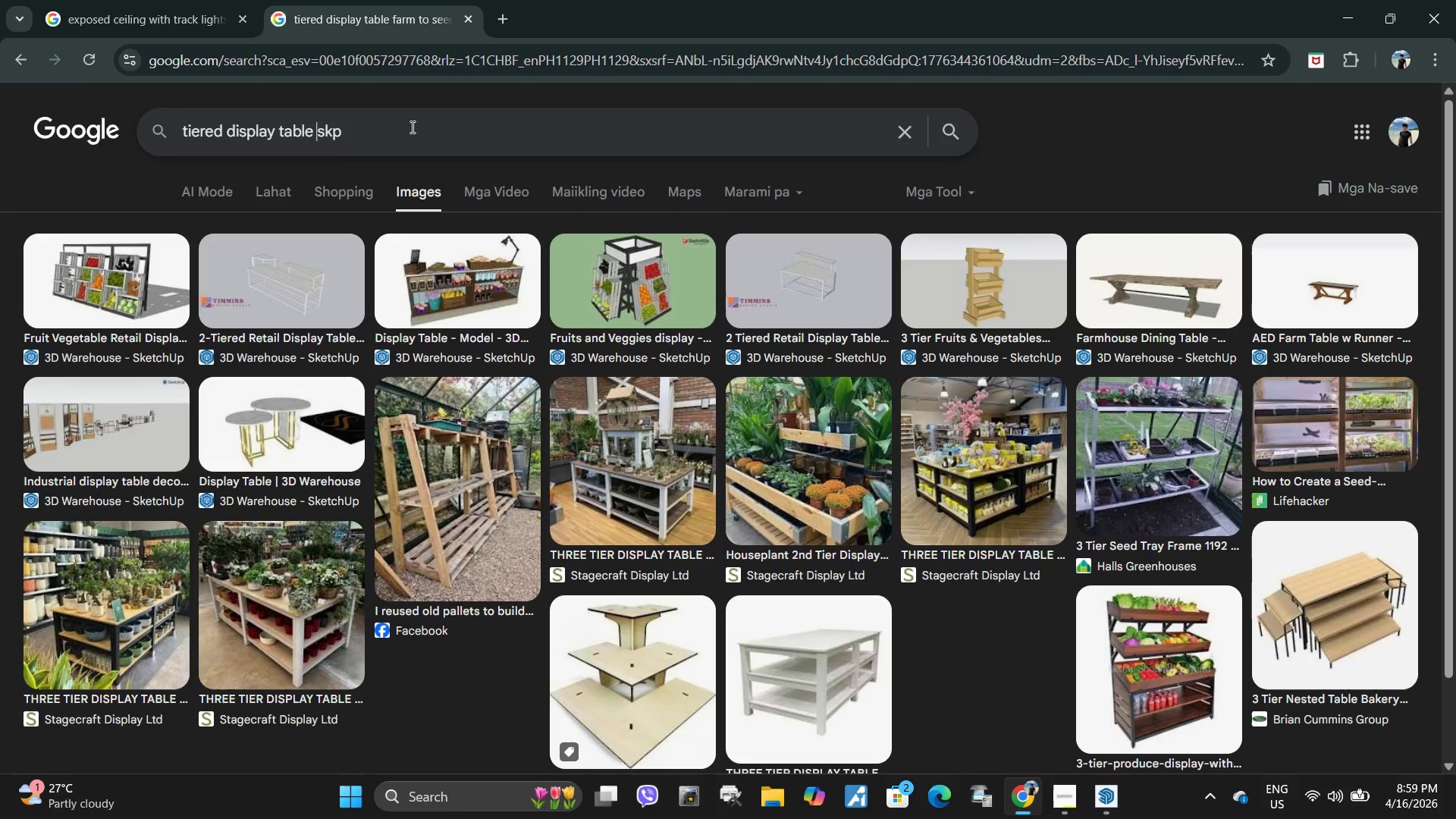 
key(Enter)
 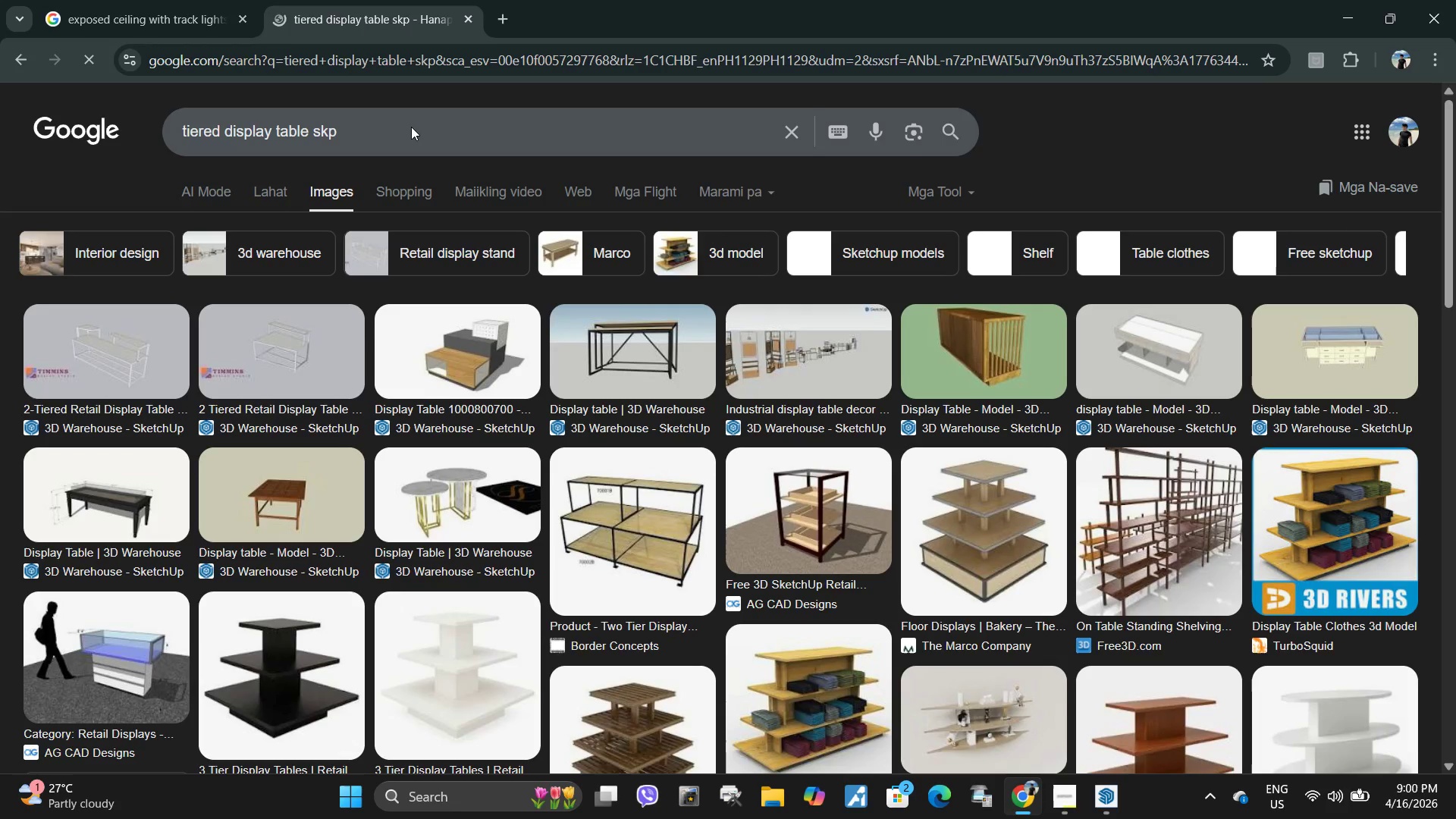 
wait(11.97)
 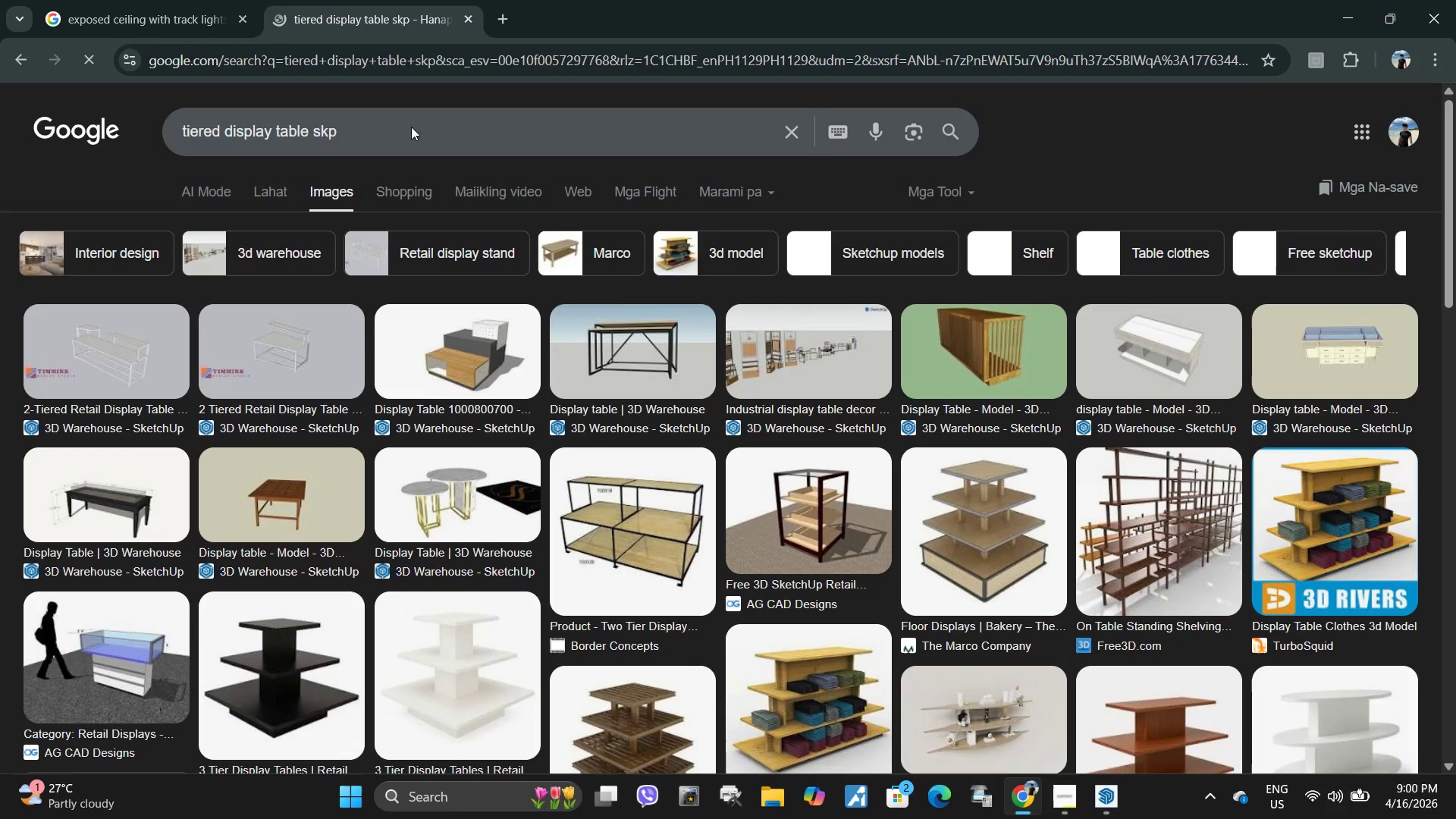 
left_click([799, 340])
 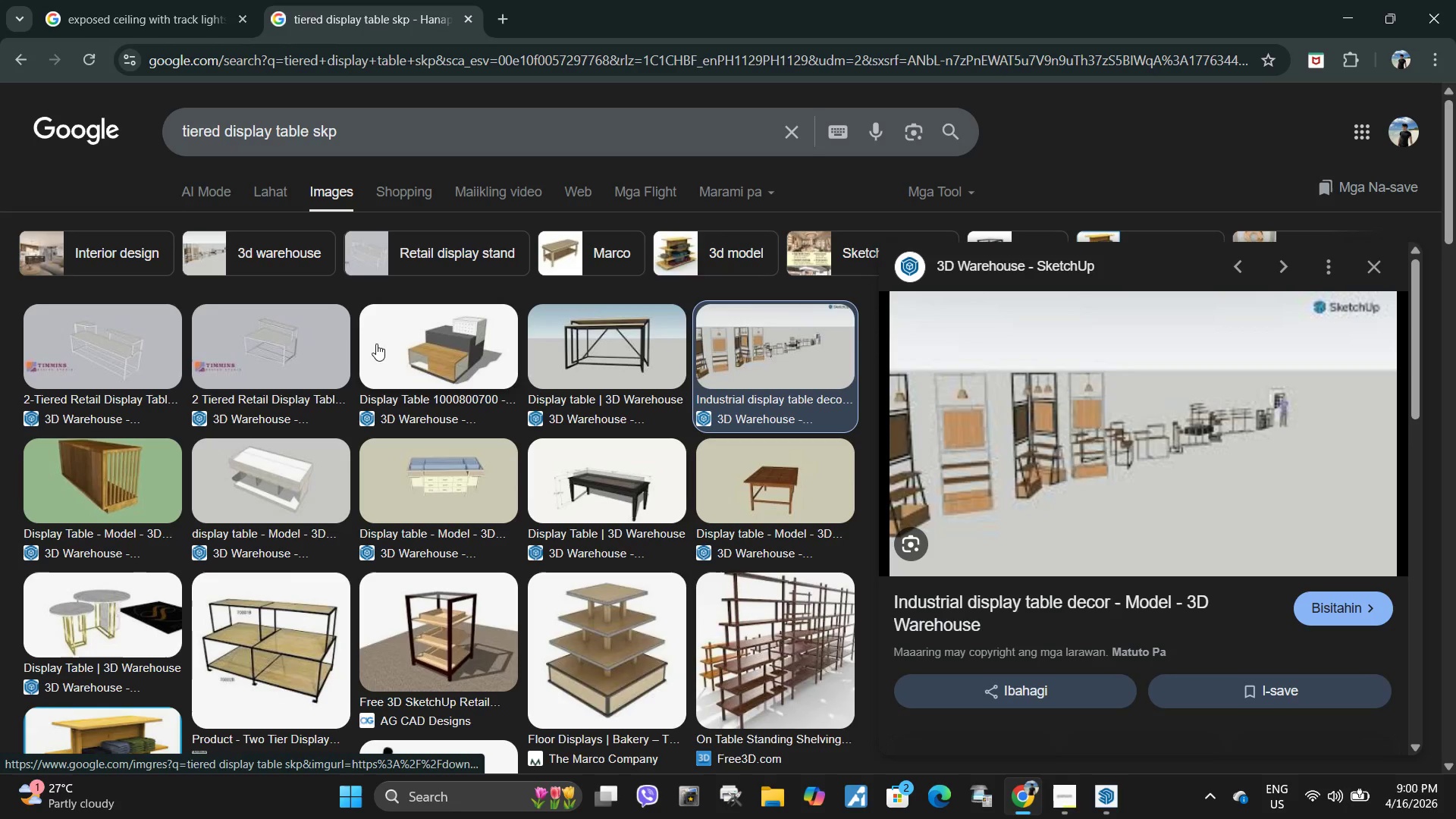 
left_click([580, 344])
 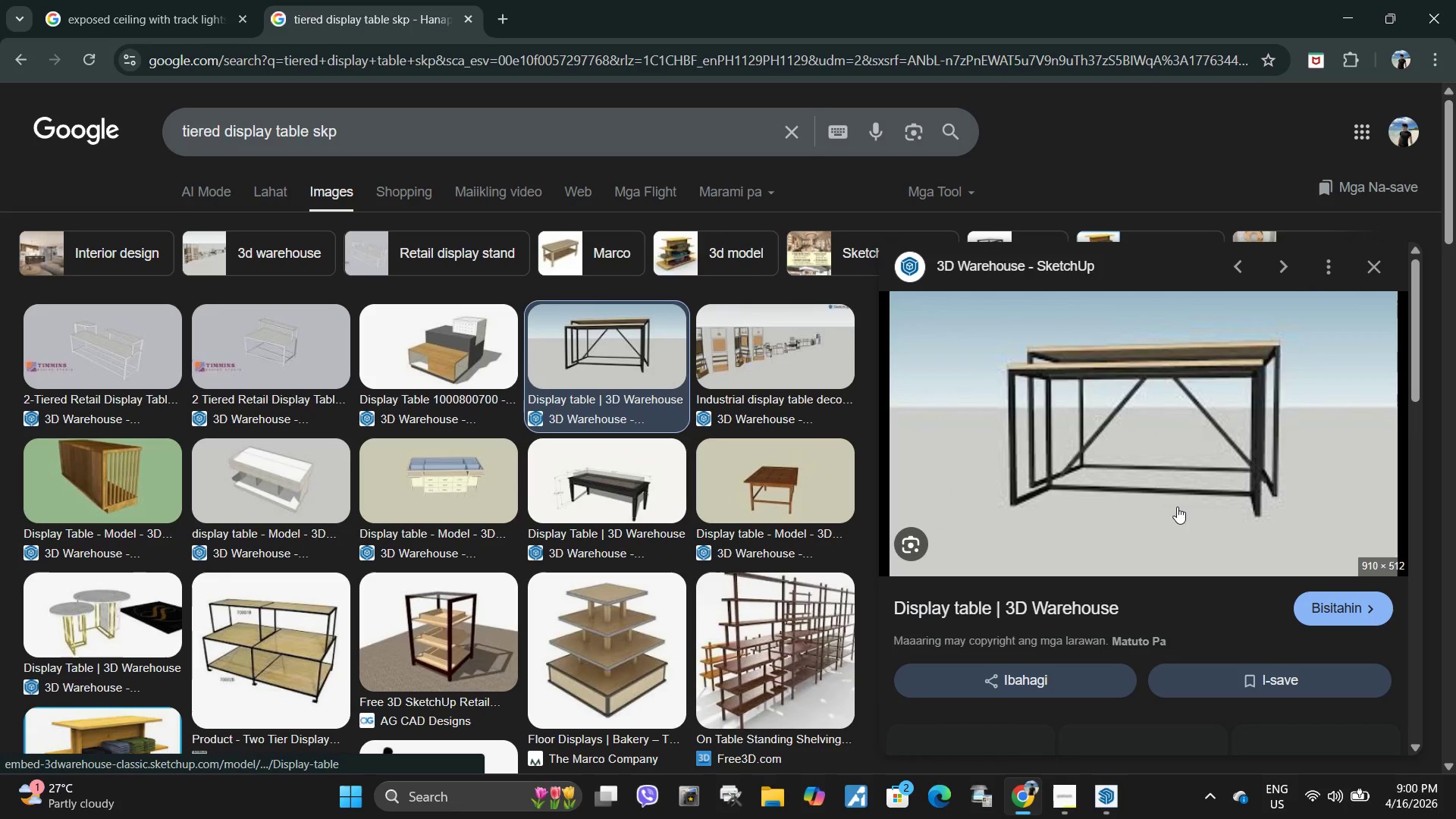 
scroll: coordinate [1093, 520], scroll_direction: down, amount: 5.0
 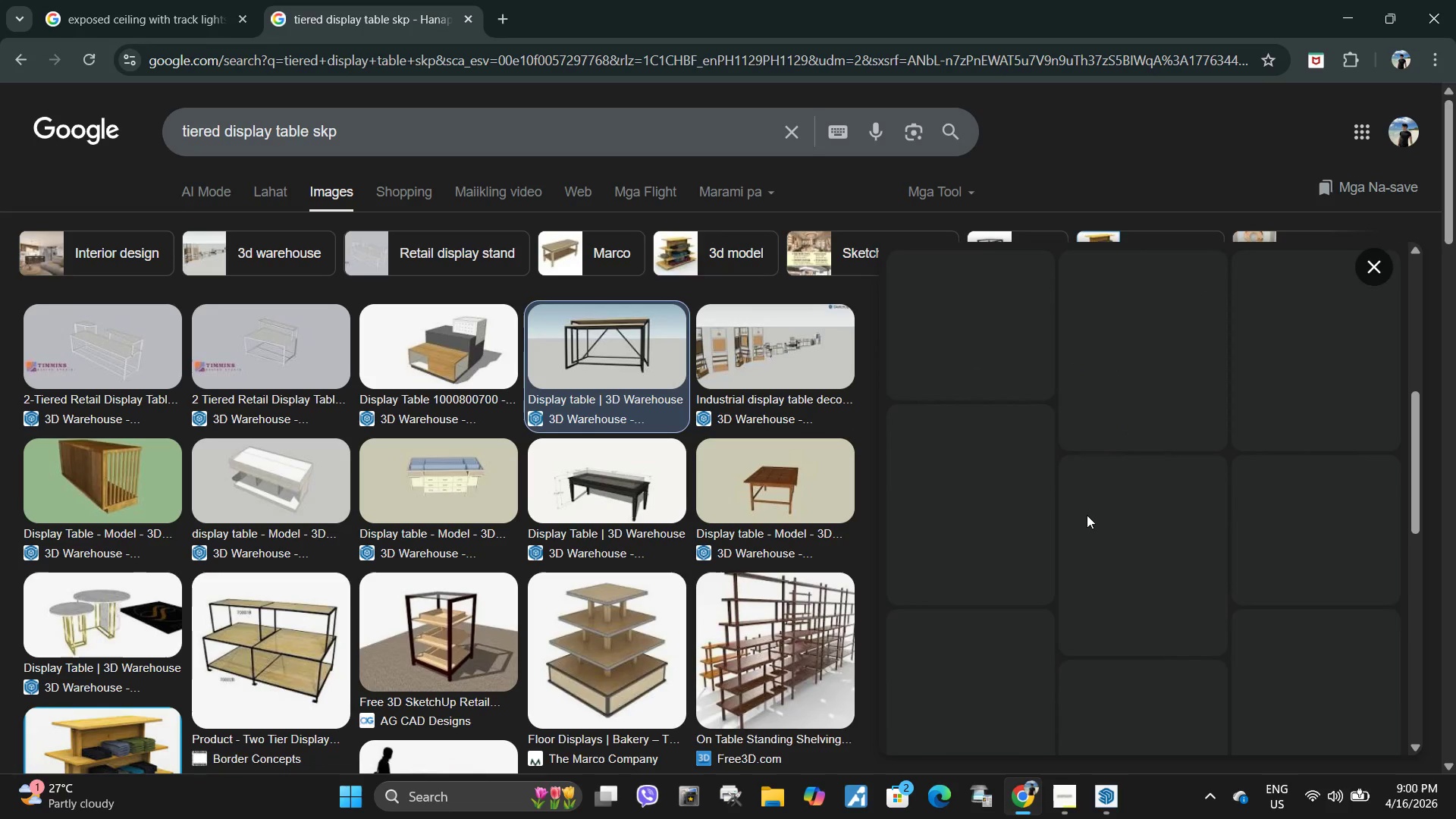 
scroll: coordinate [1087, 515], scroll_direction: up, amount: 5.0
 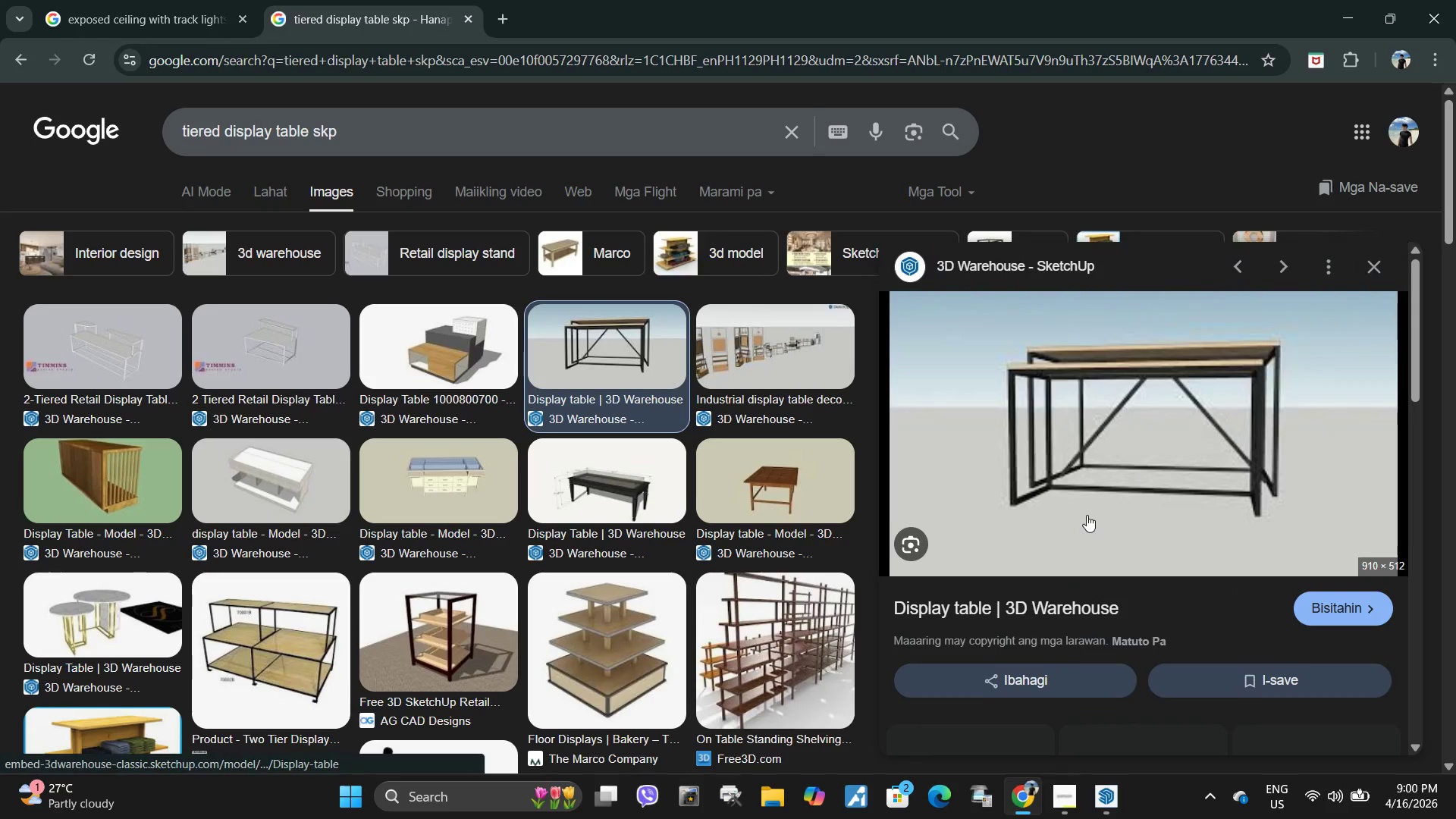 
scroll: coordinate [1219, 417], scroll_direction: down, amount: 10.0
 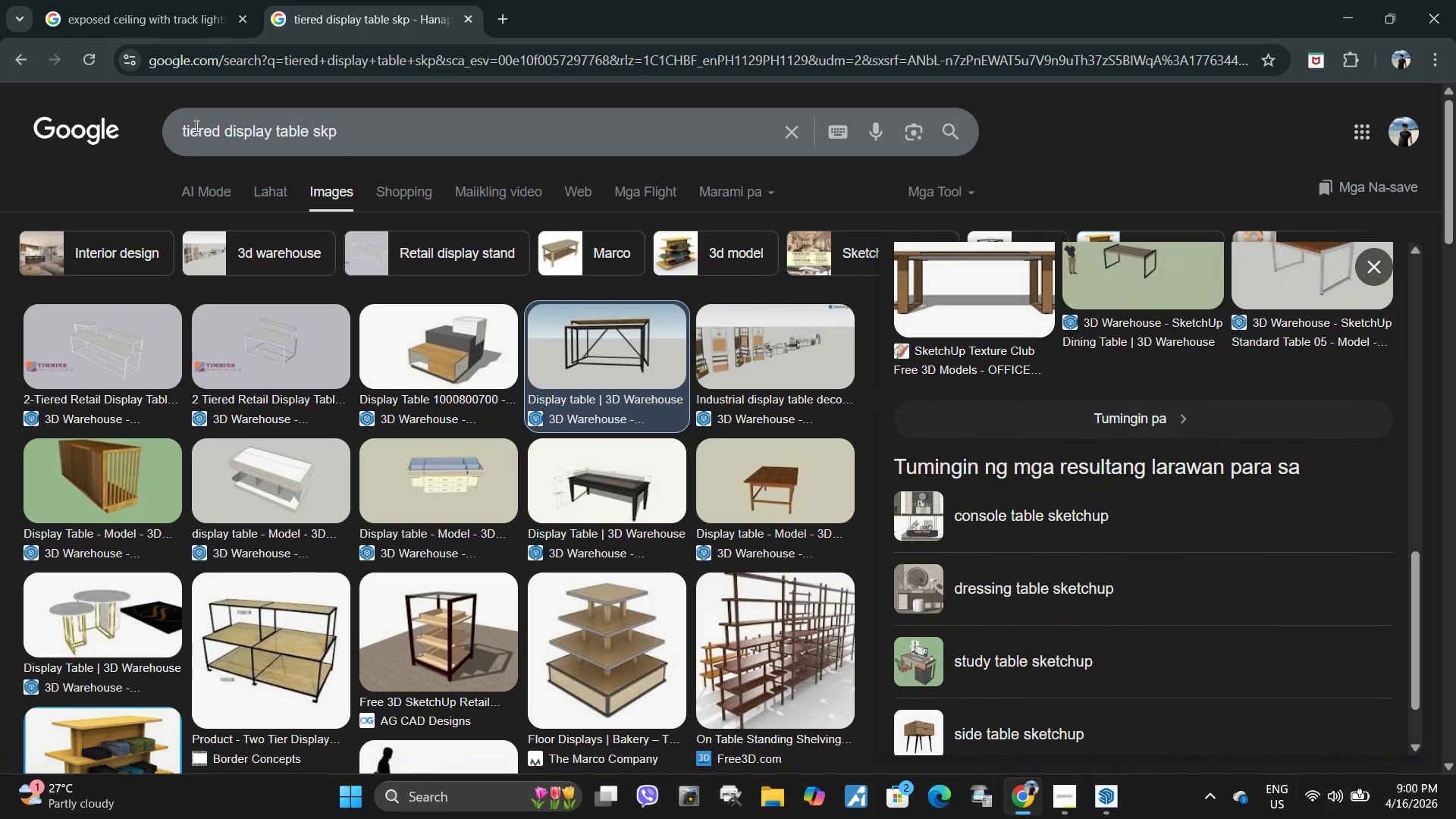 
left_click([184, 135])
 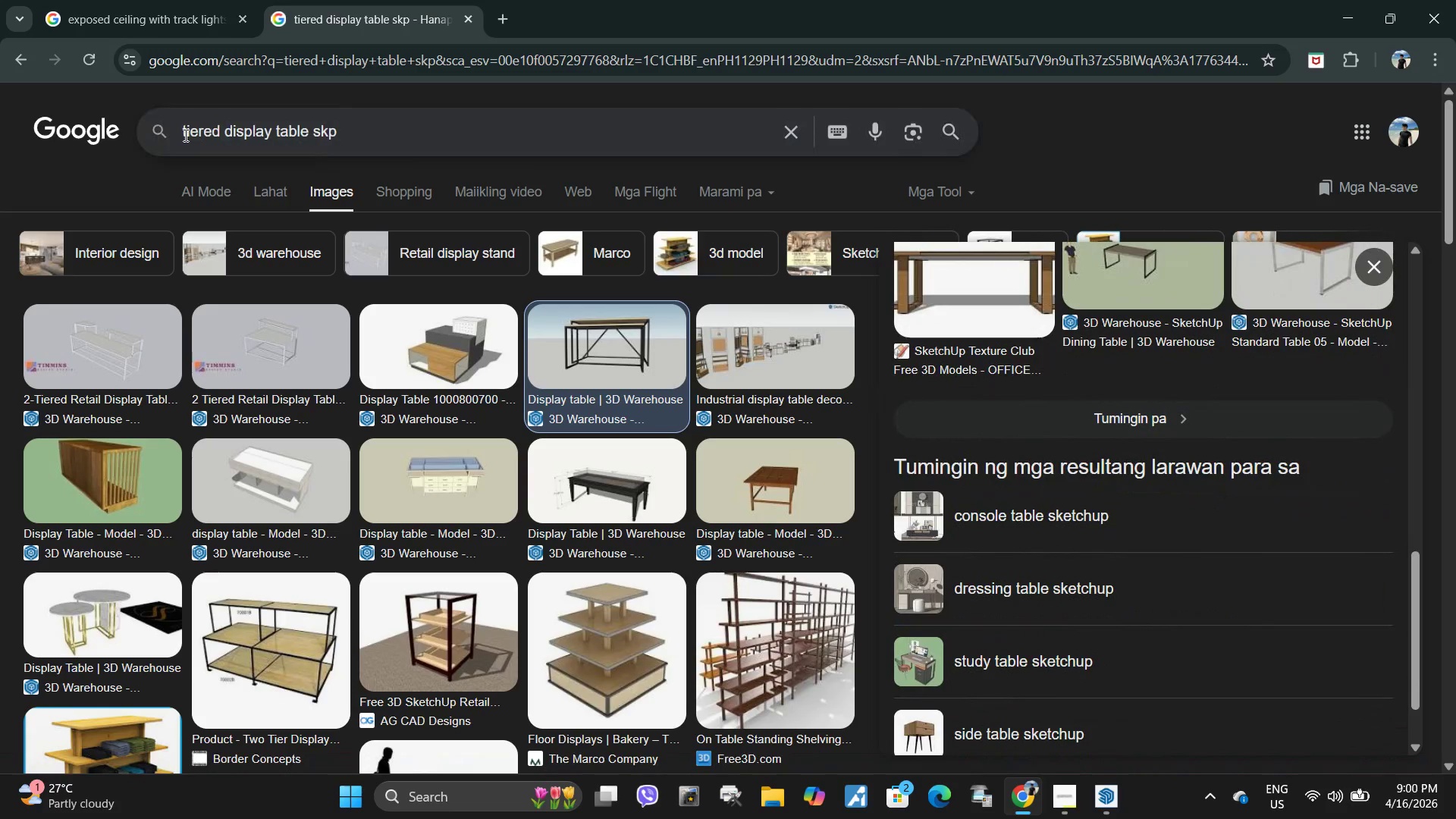 
type(three )
 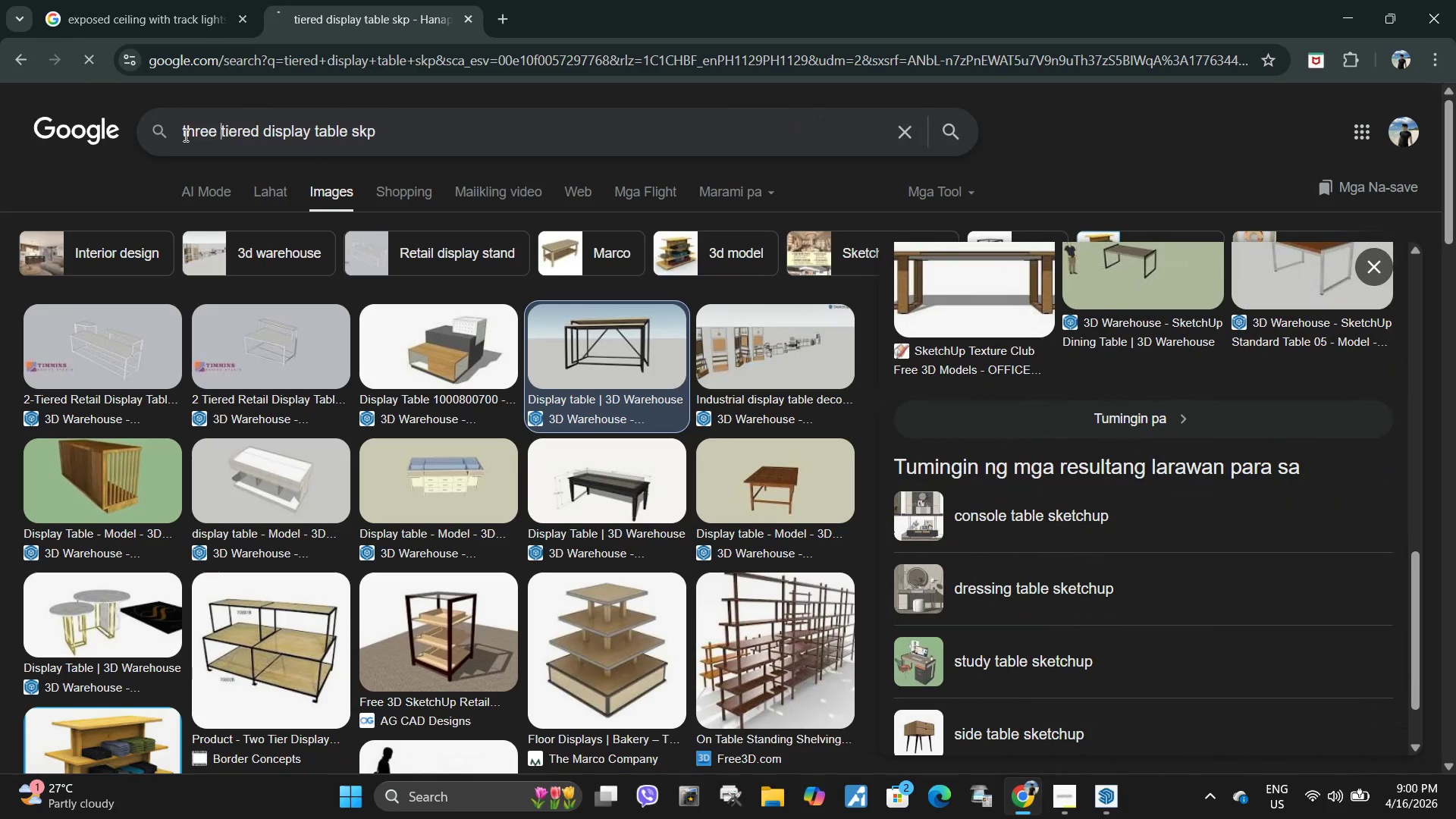 
key(Enter)
 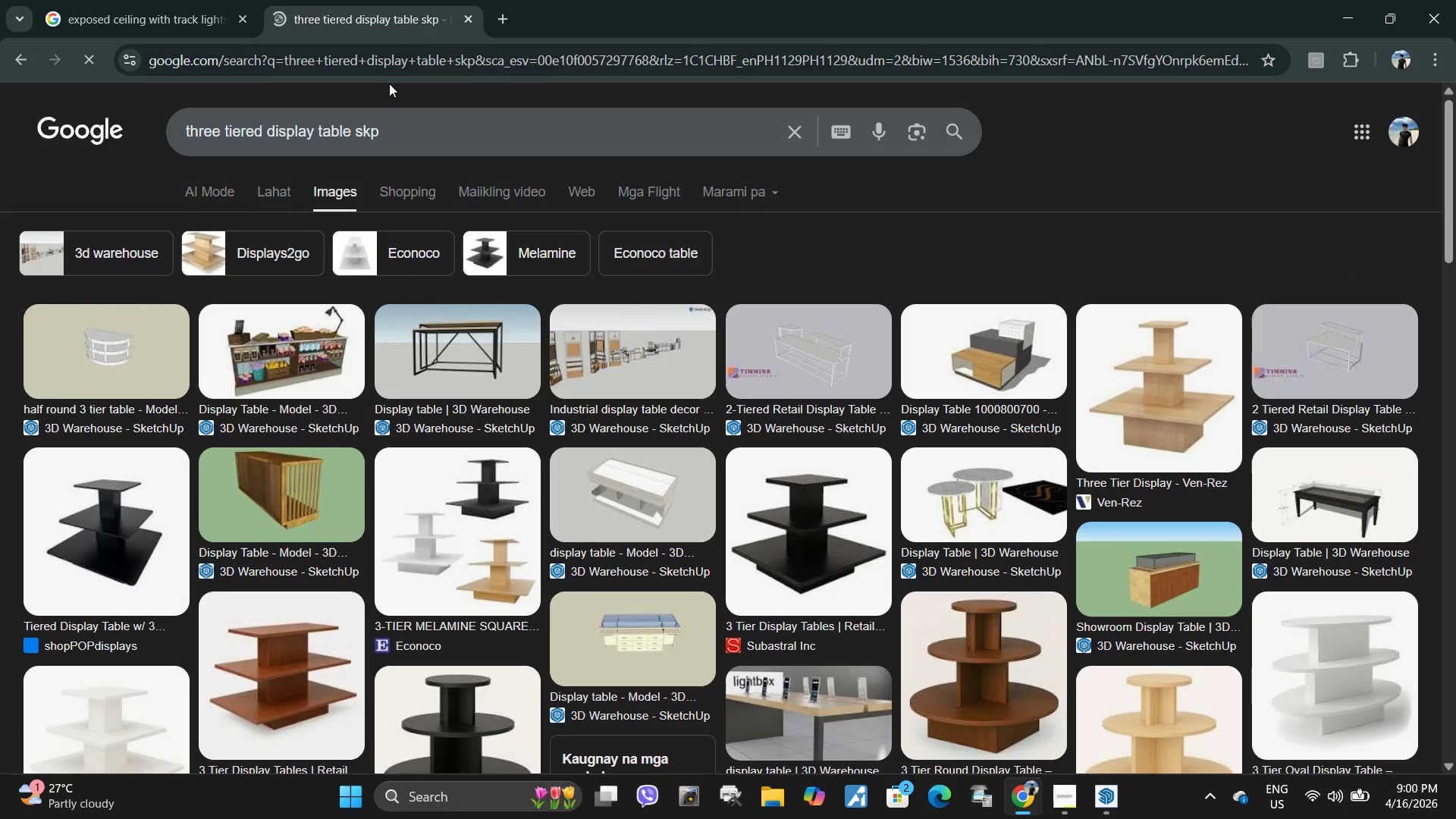 
wait(7.99)
 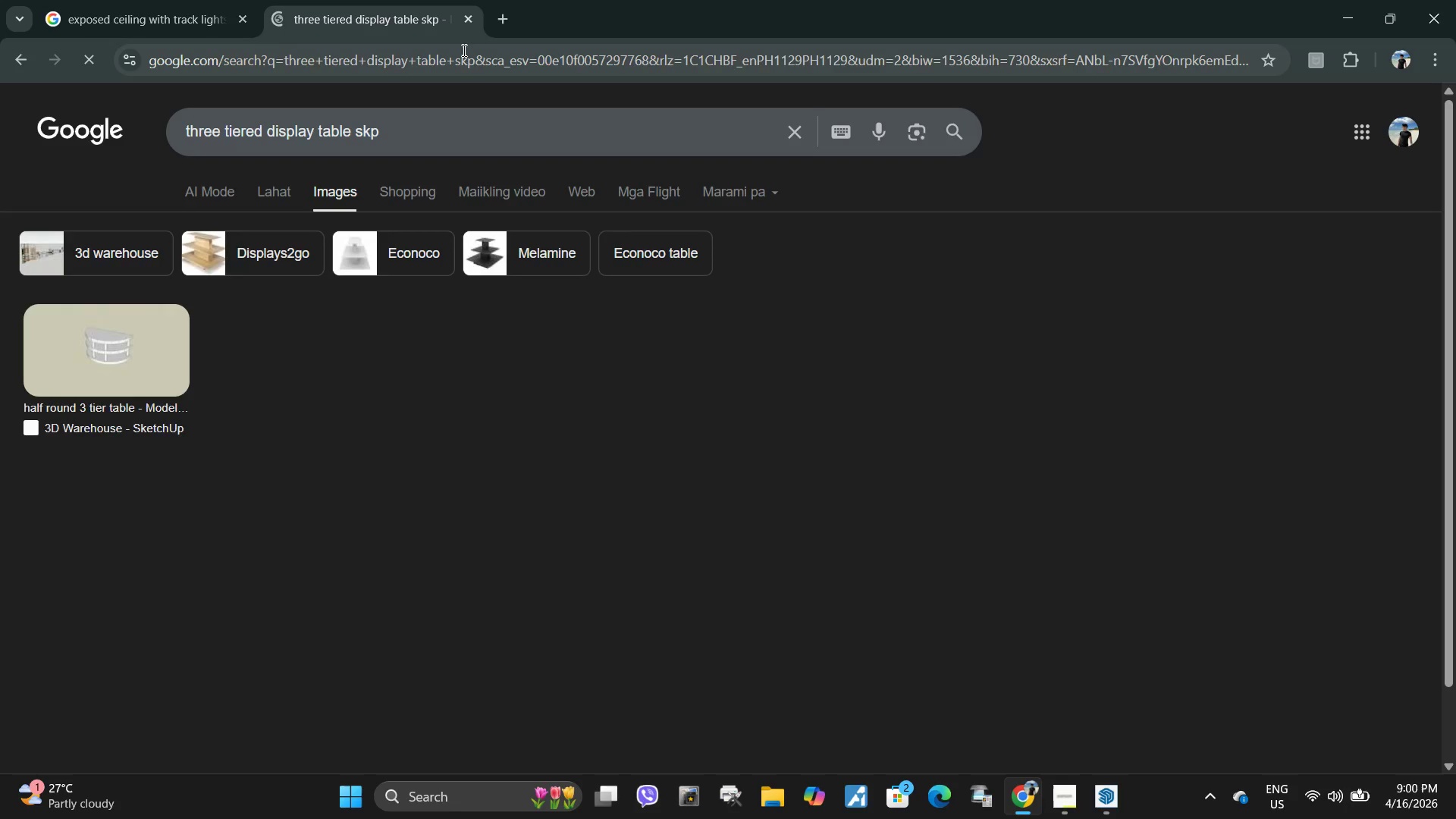 
mouse_move([396, 33])
 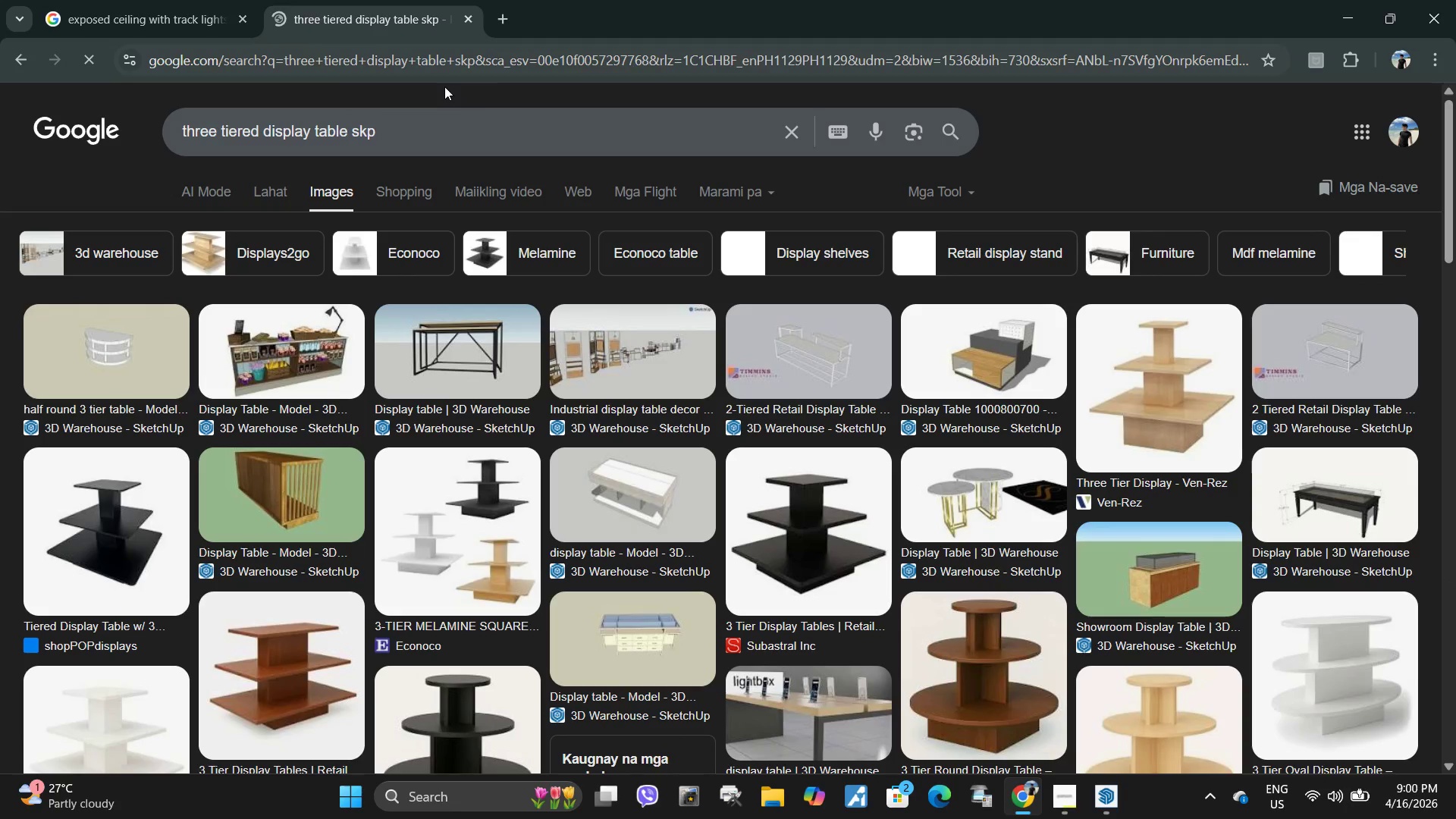 
left_click([443, 346])
 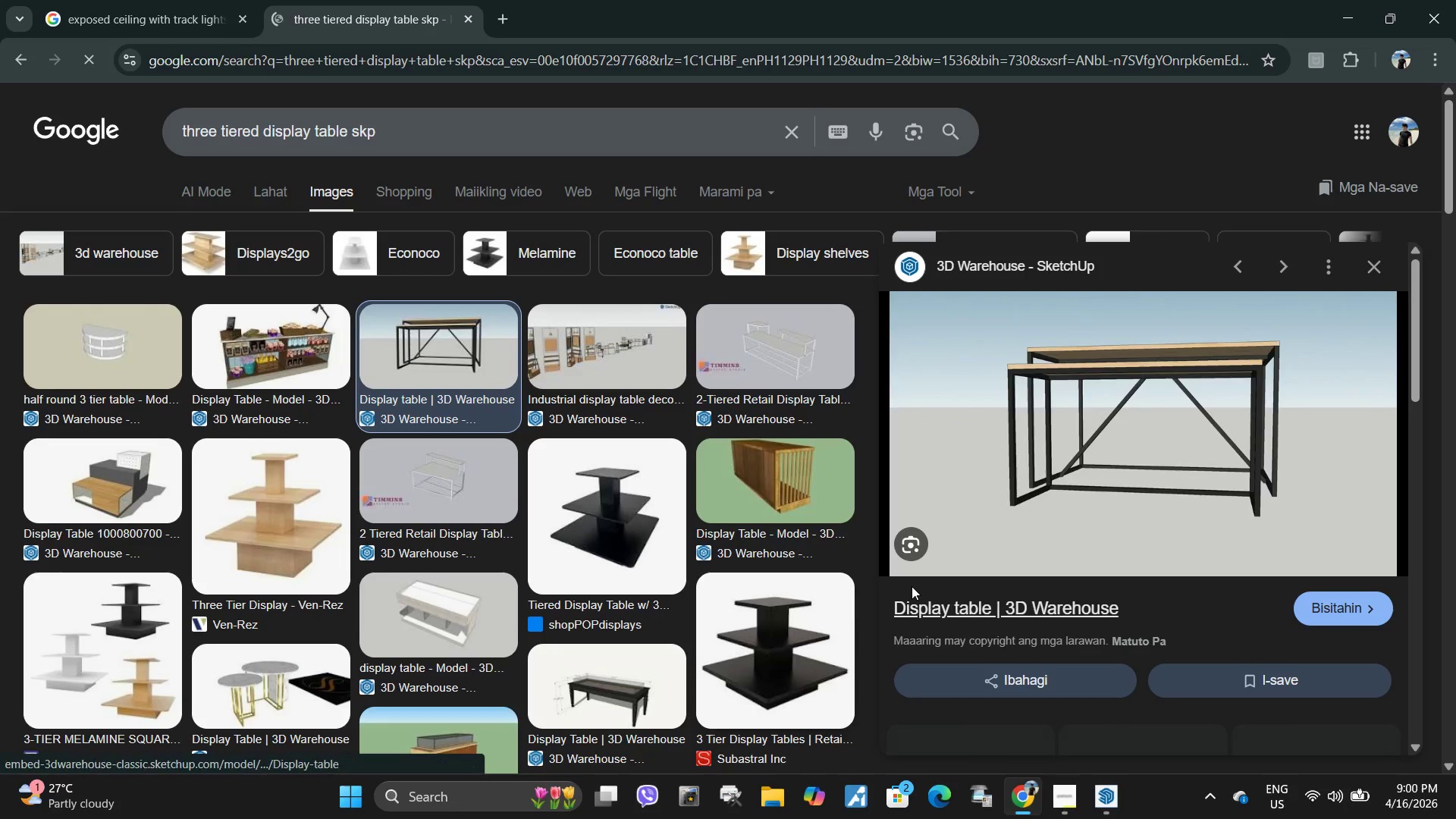 
left_click([937, 598])
 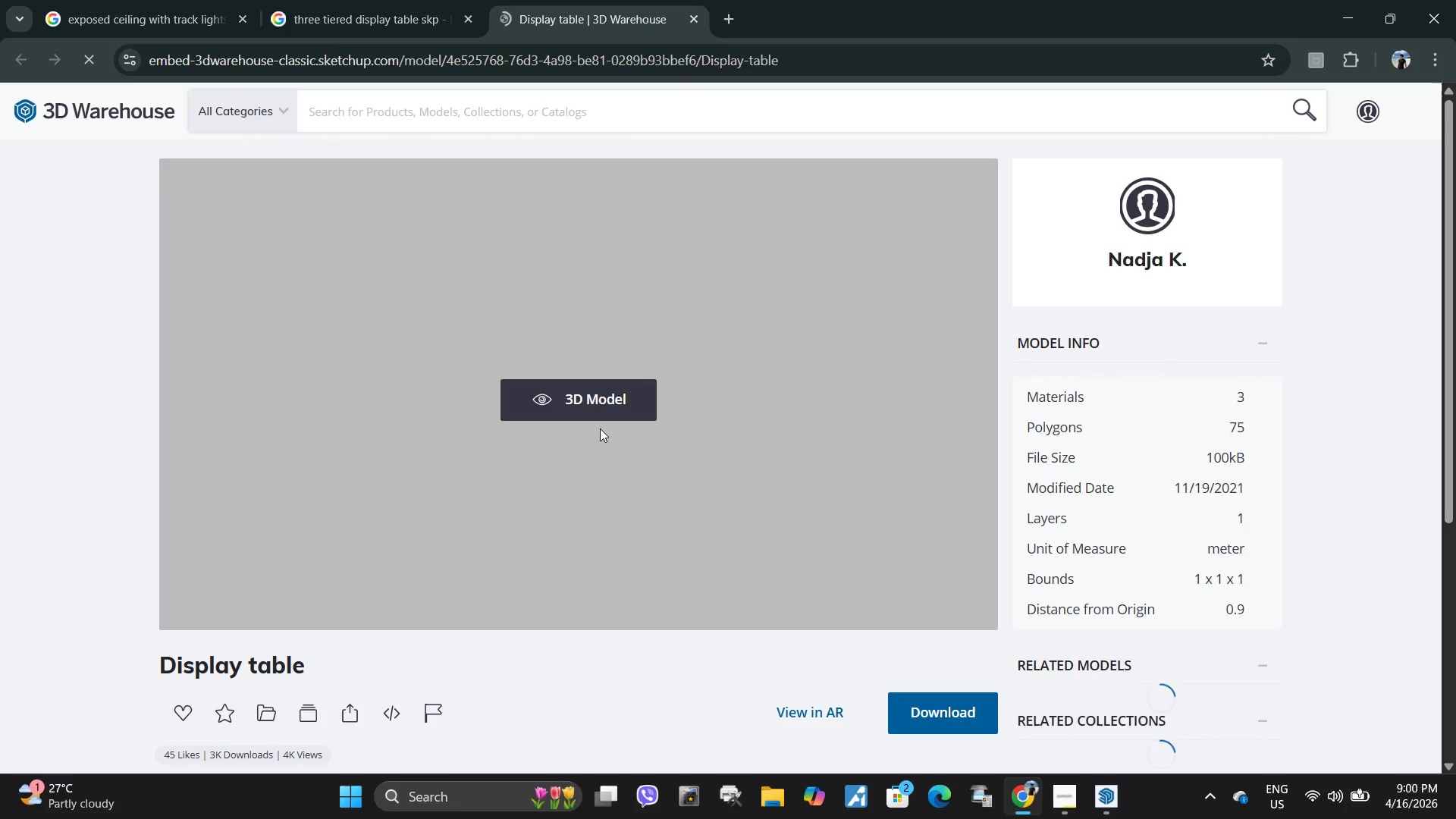 
wait(5.81)
 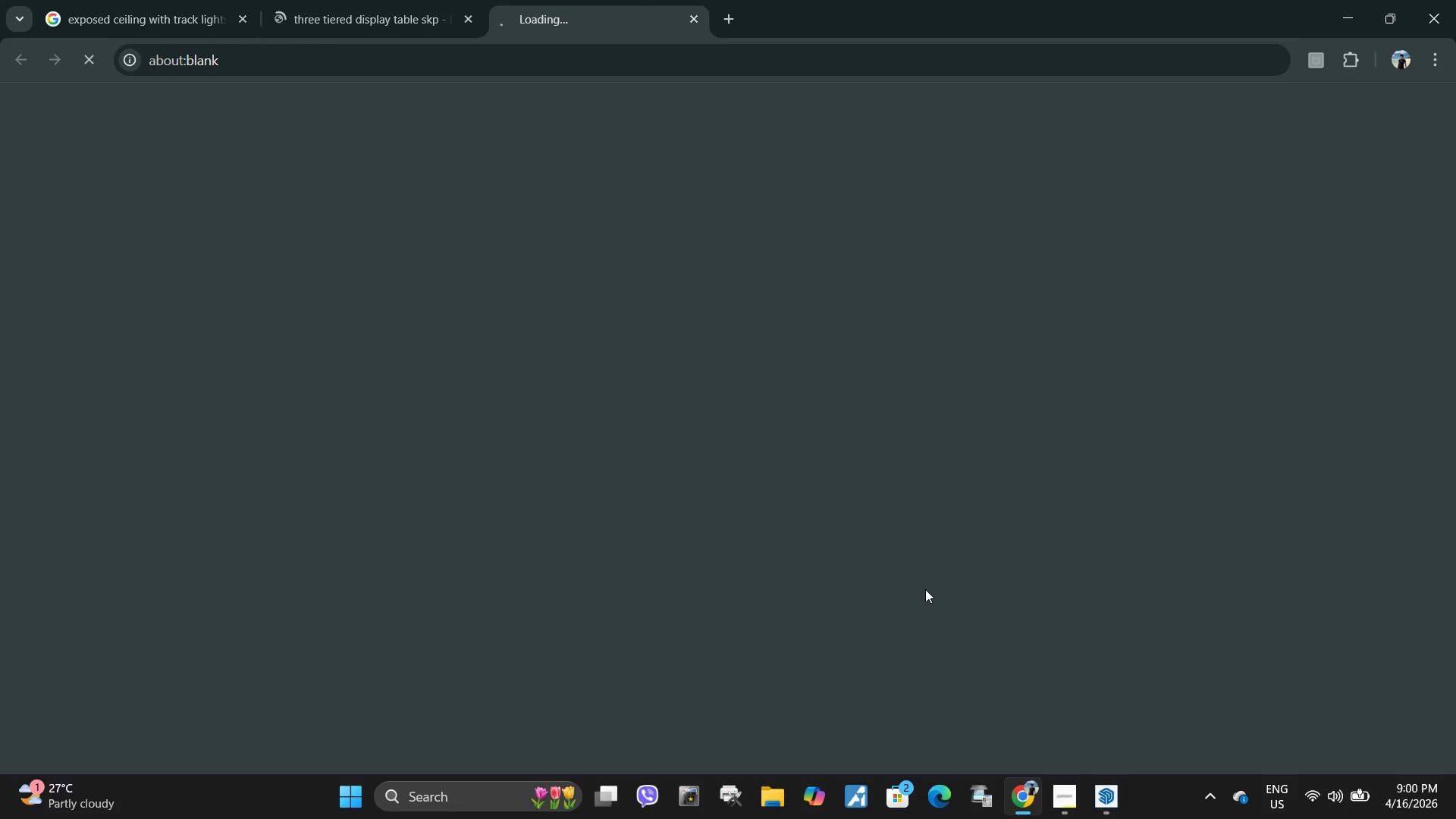 
left_click_drag(start_coordinate=[143, 663], to_coordinate=[334, 659])
 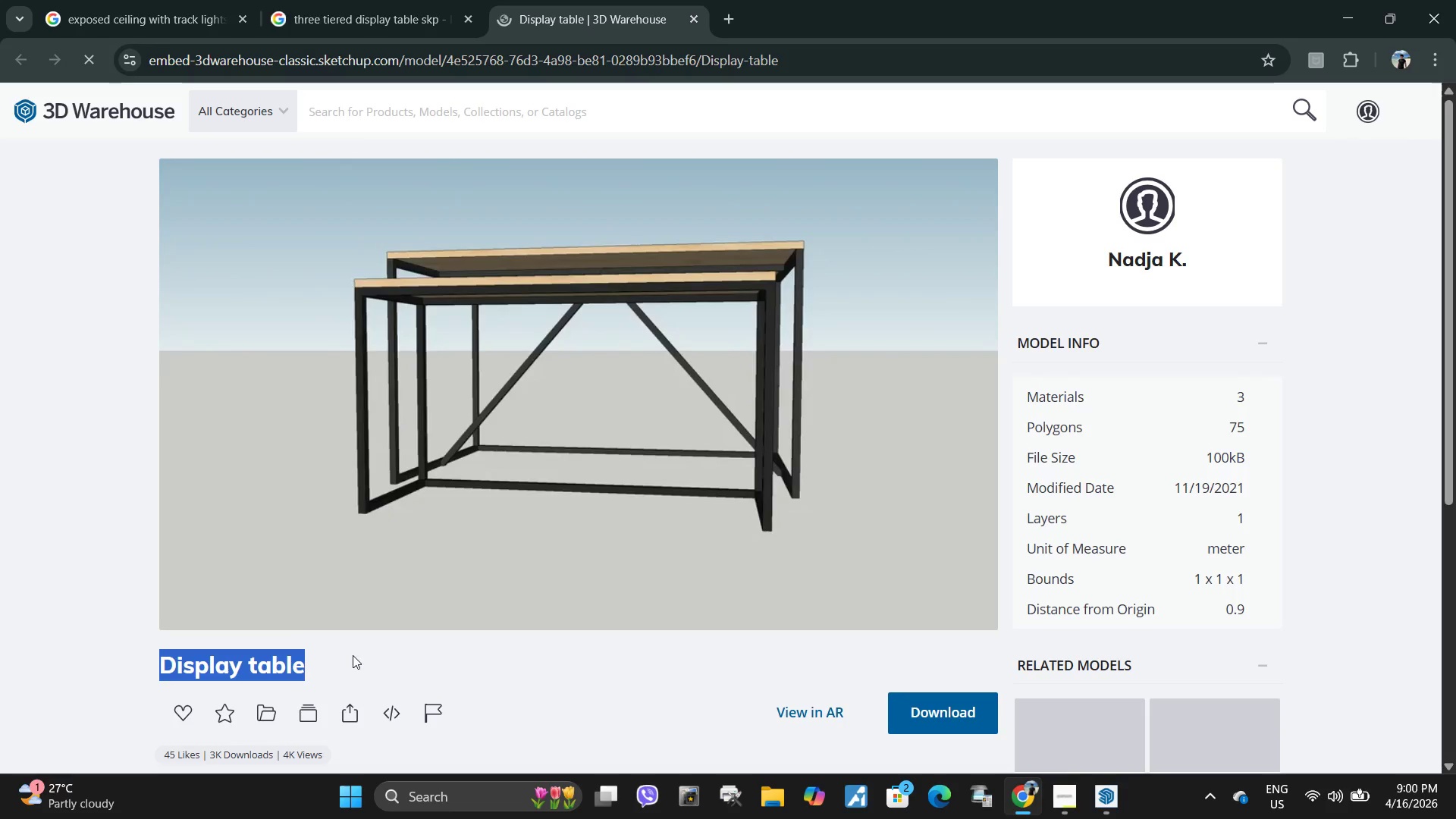 
key(Control+C)
 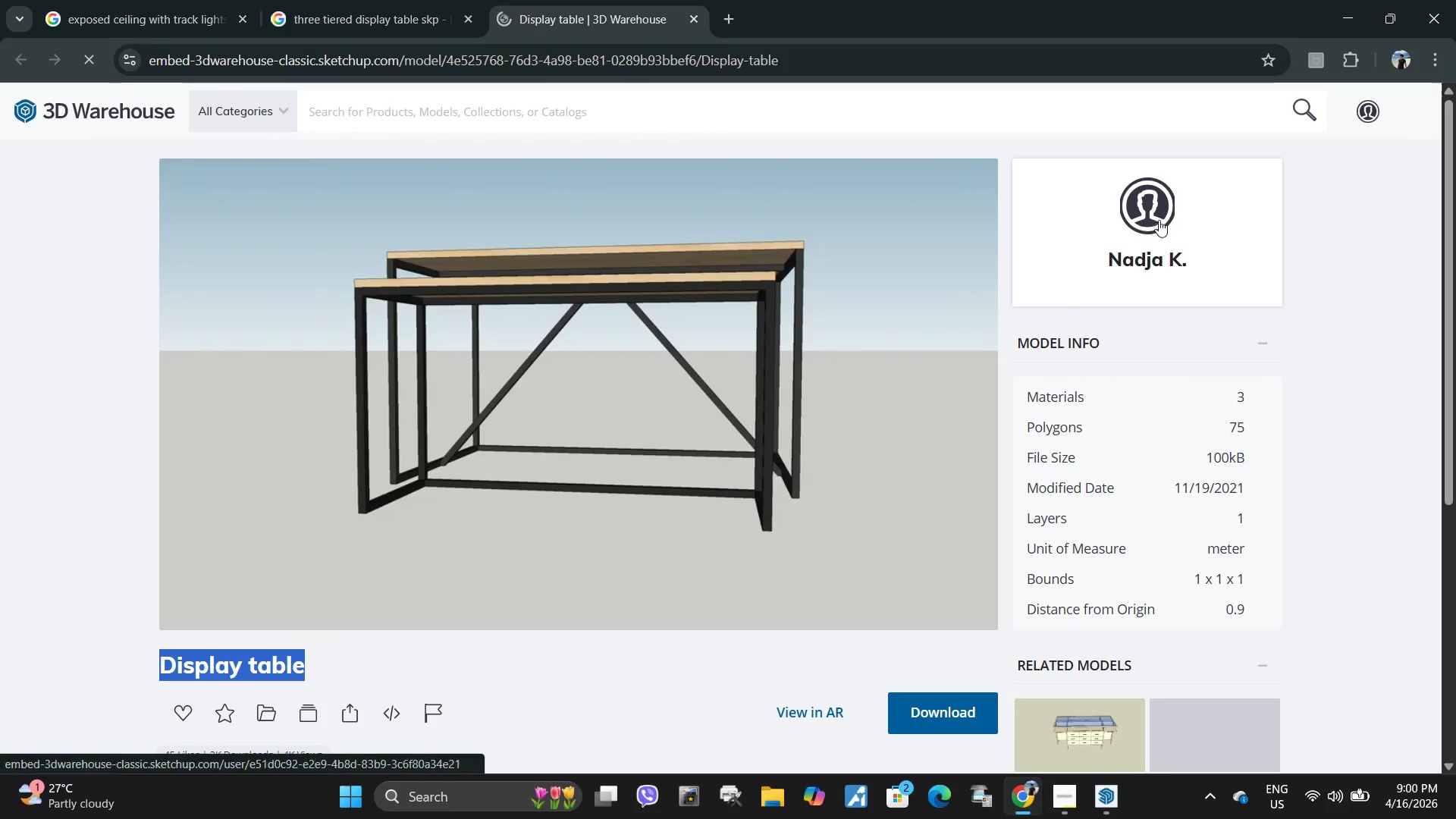 
left_click_drag(start_coordinate=[1155, 222], to_coordinate=[1161, 219])
 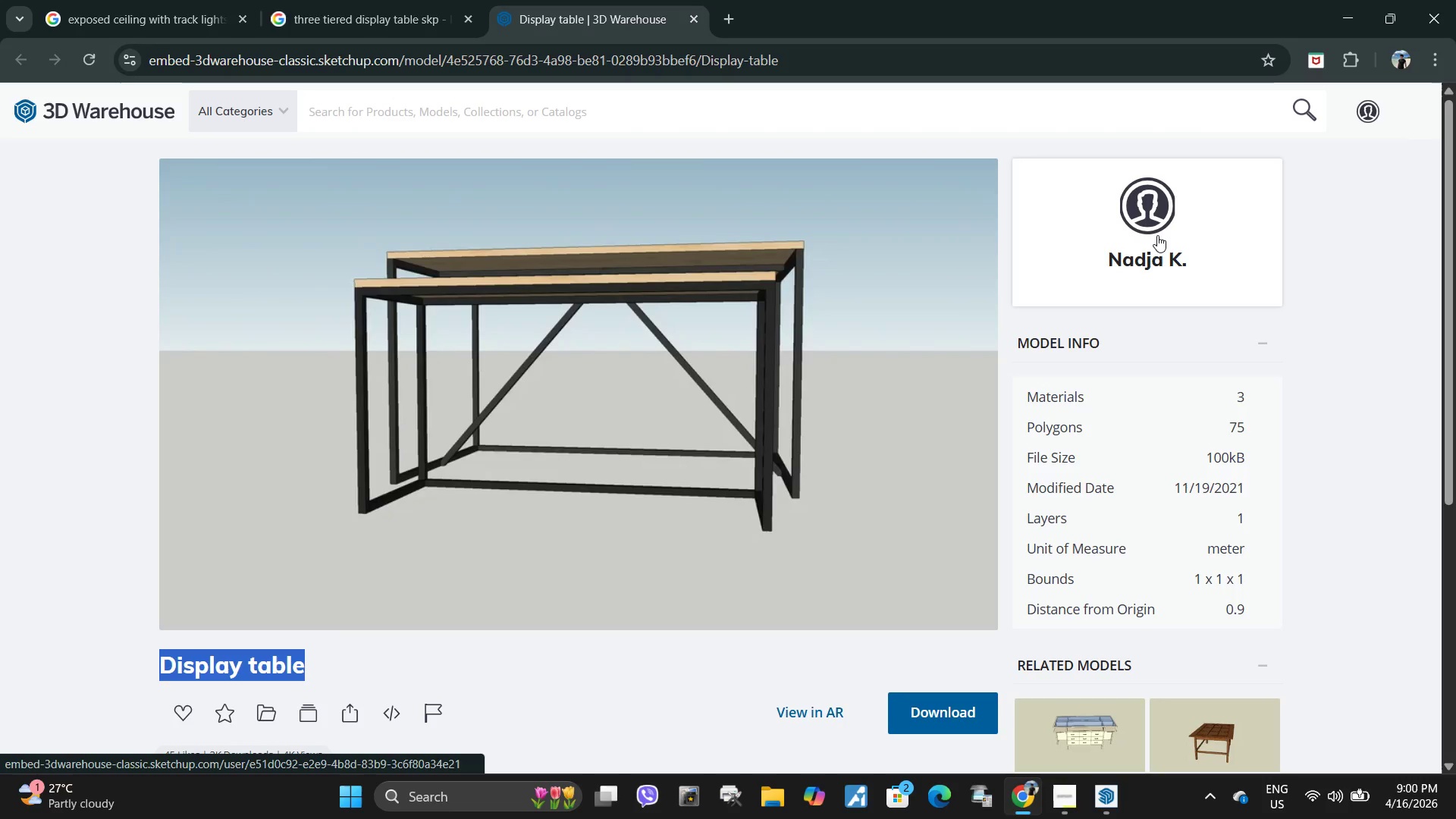 
left_click([1157, 229])
 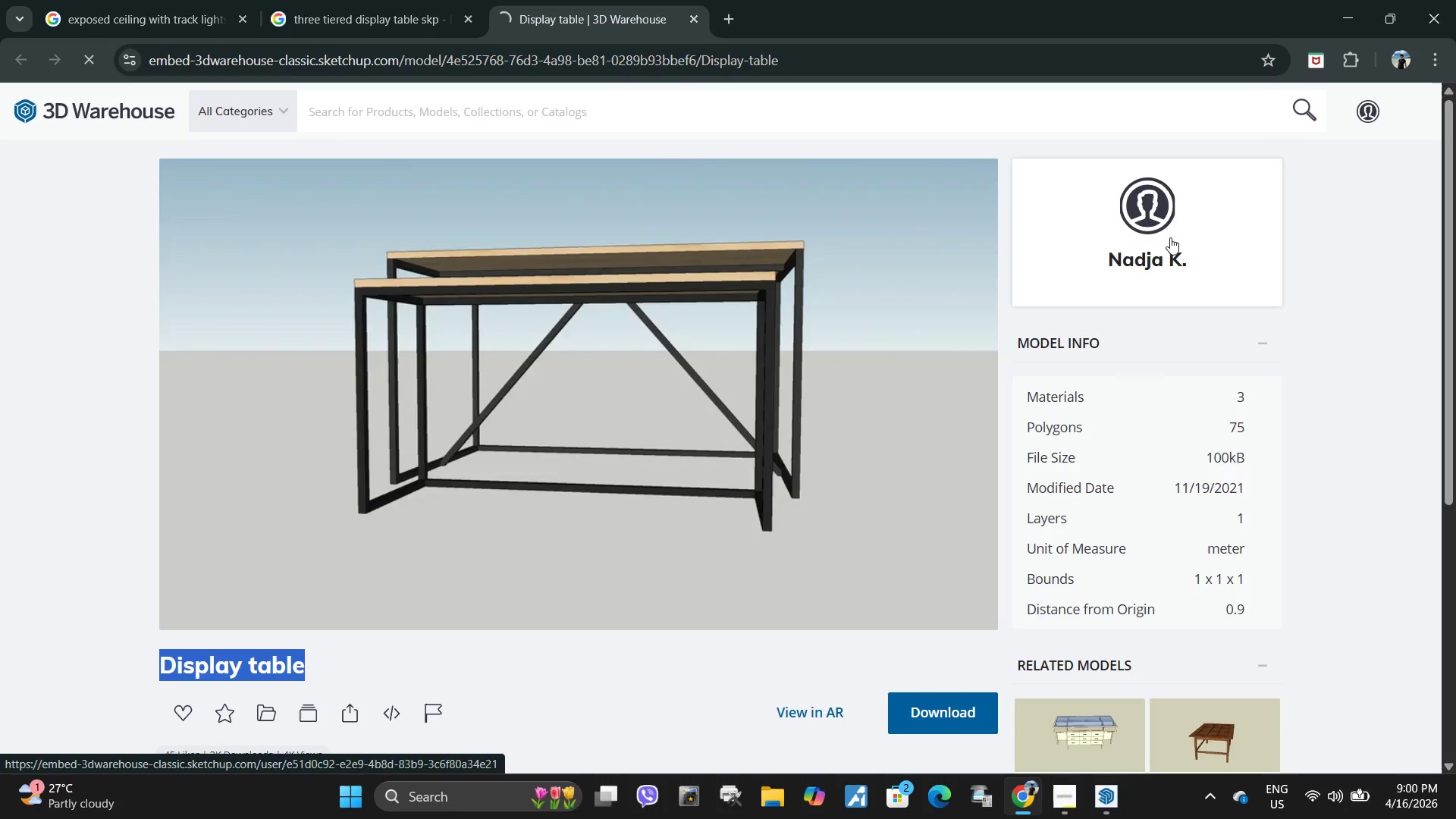 
left_click([1165, 237])
 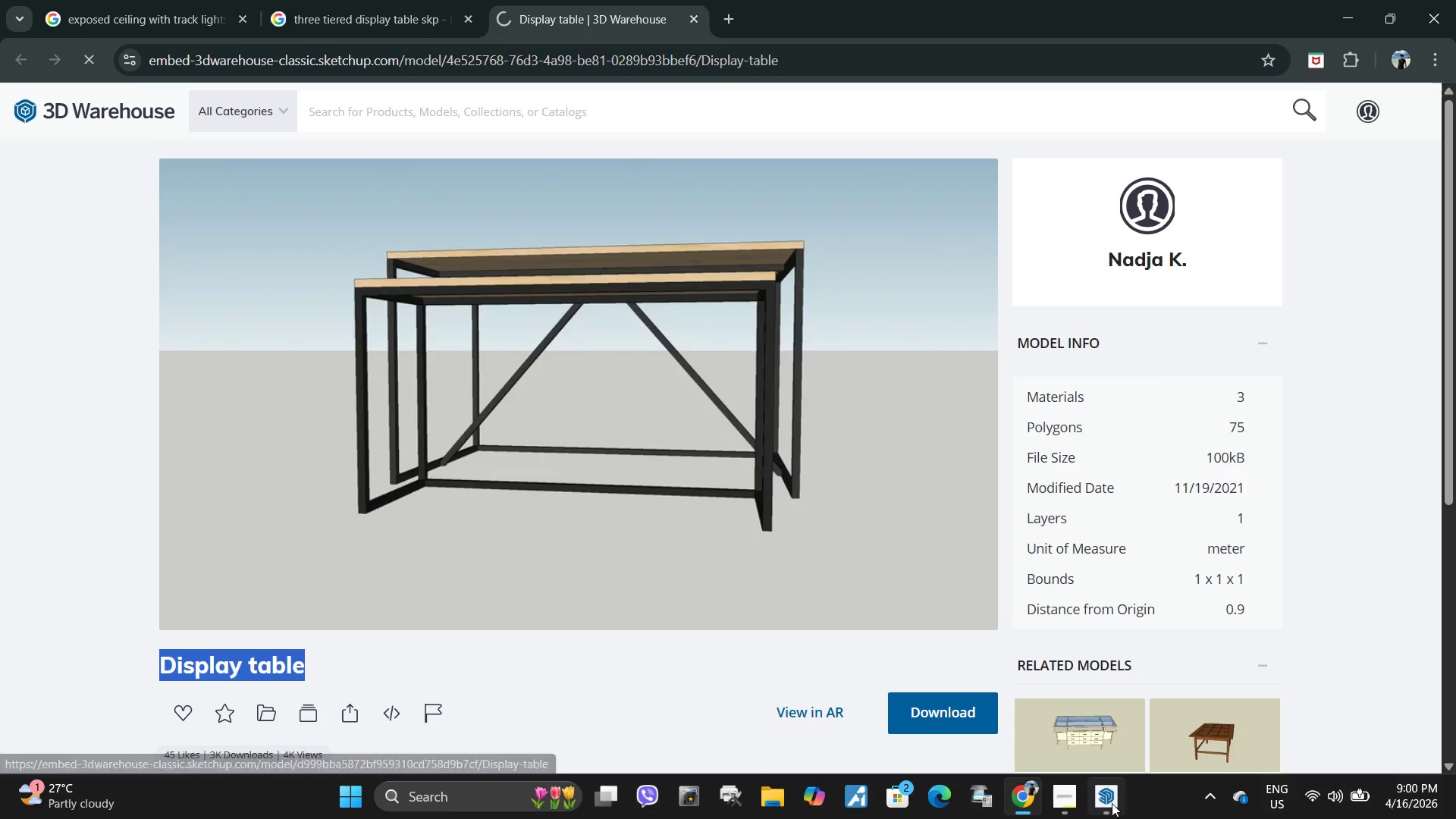 
left_click([1112, 803])
 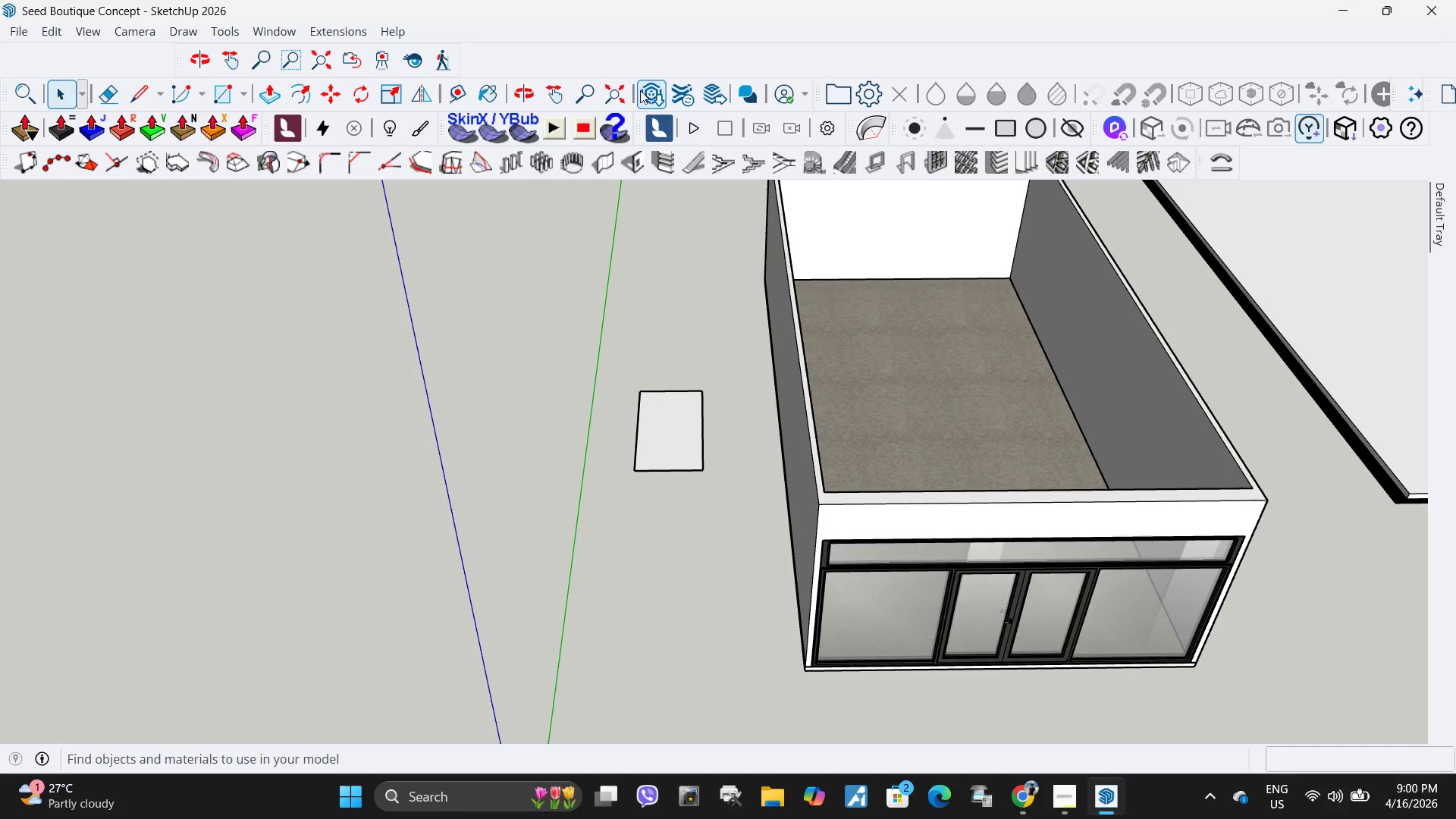 
left_click([643, 90])
 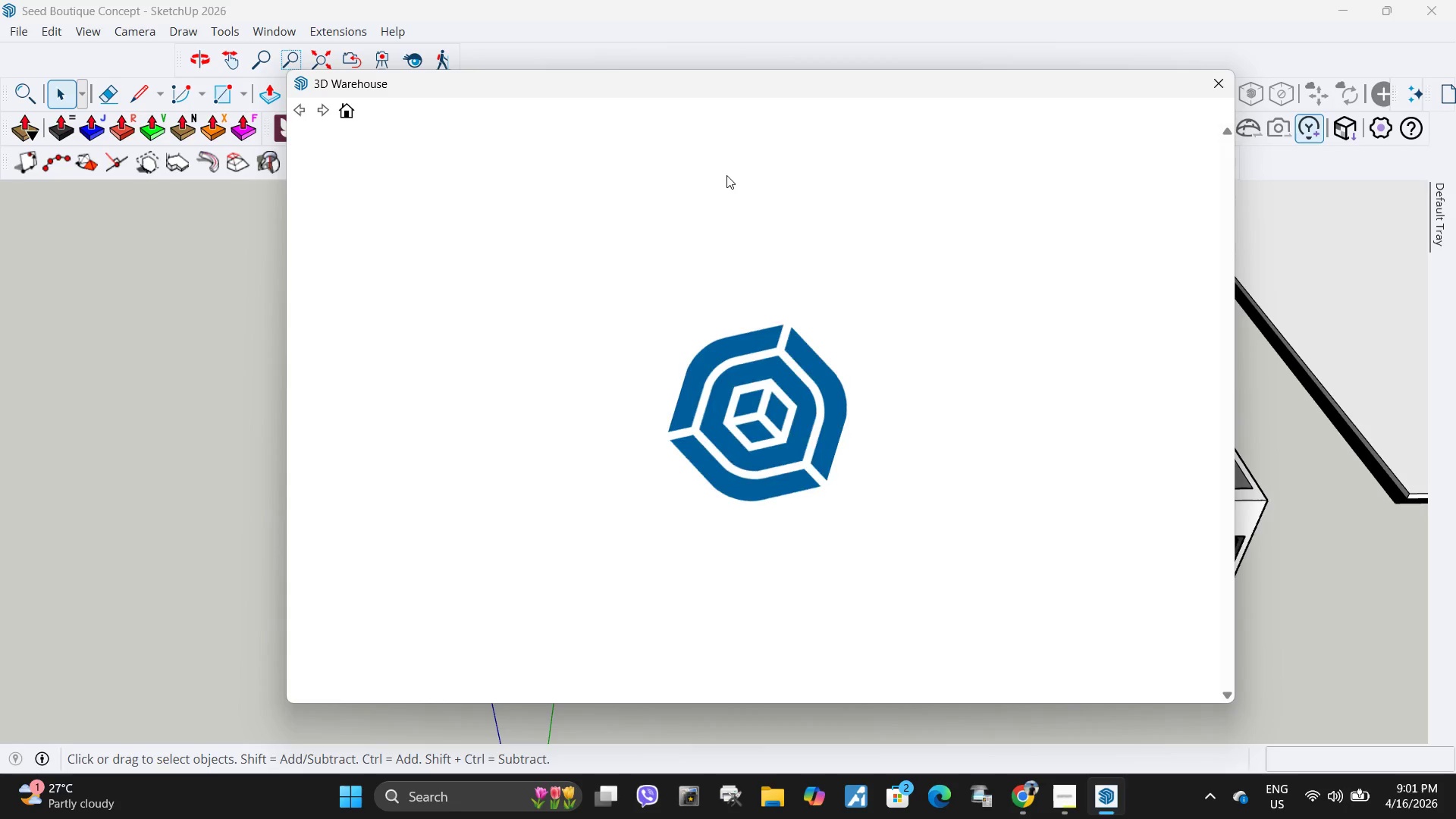 
wait(13.38)
 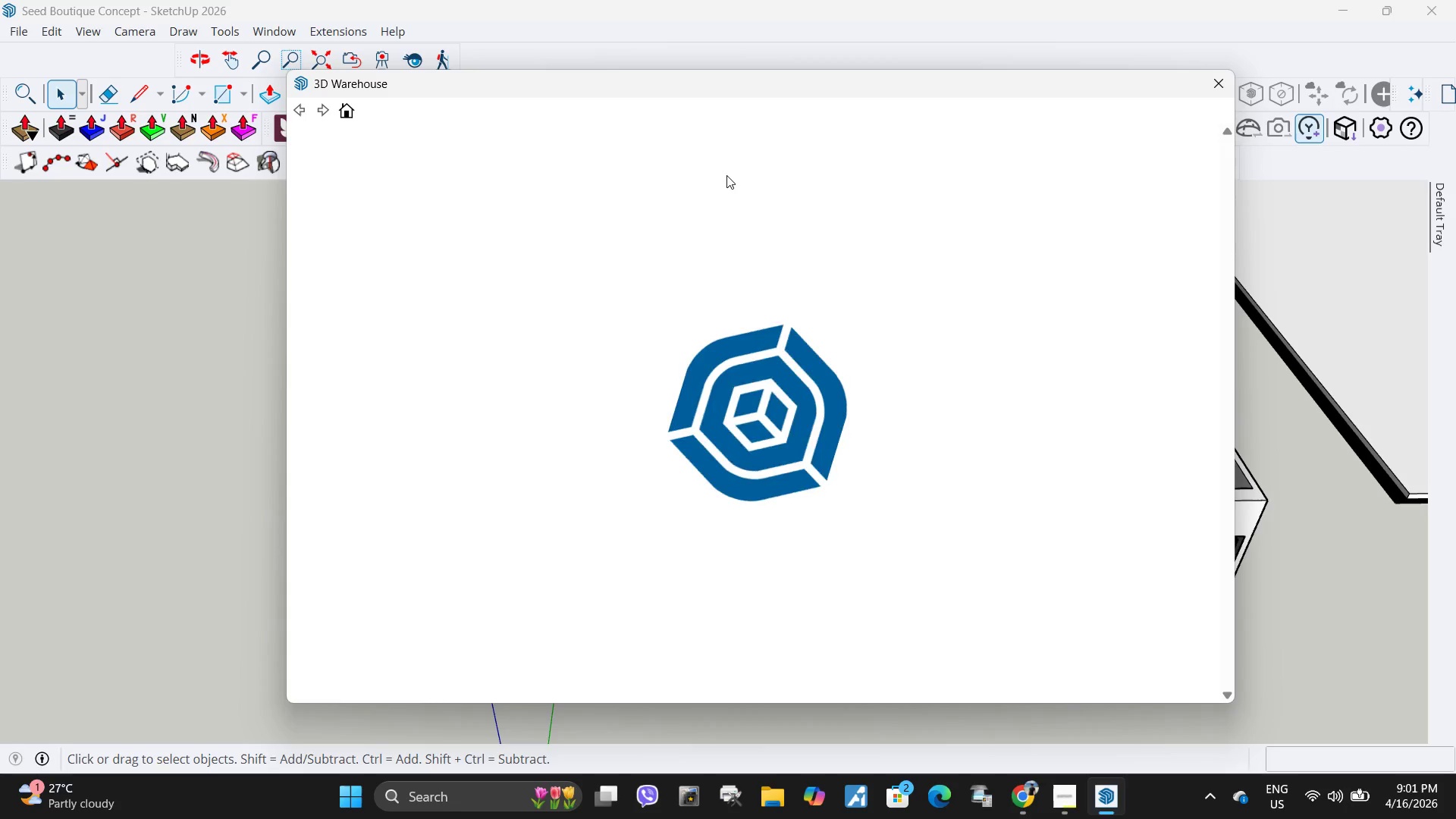 
scroll: coordinate [852, 297], scroll_direction: down, amount: 2.0
 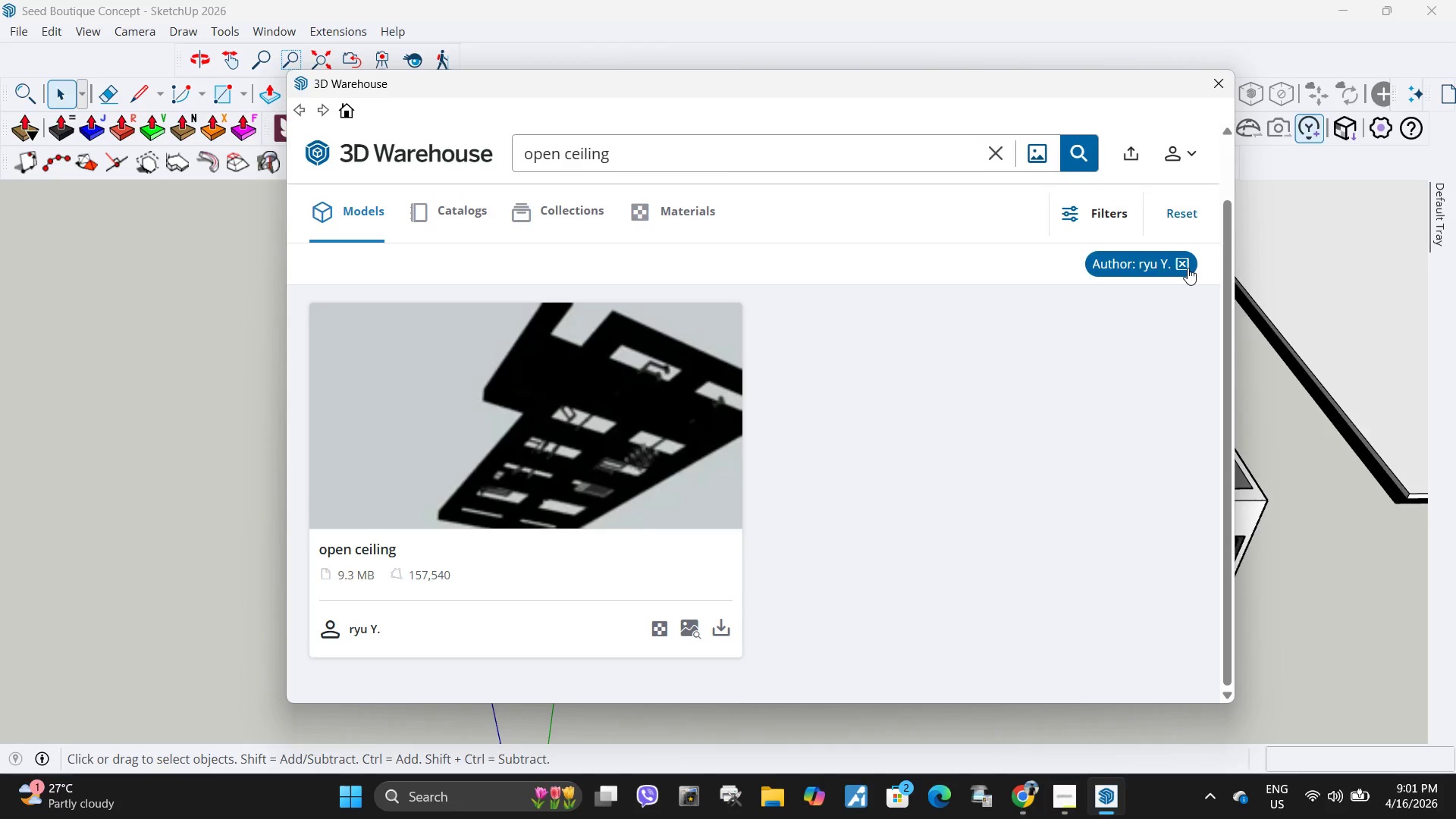 
left_click([1184, 262])
 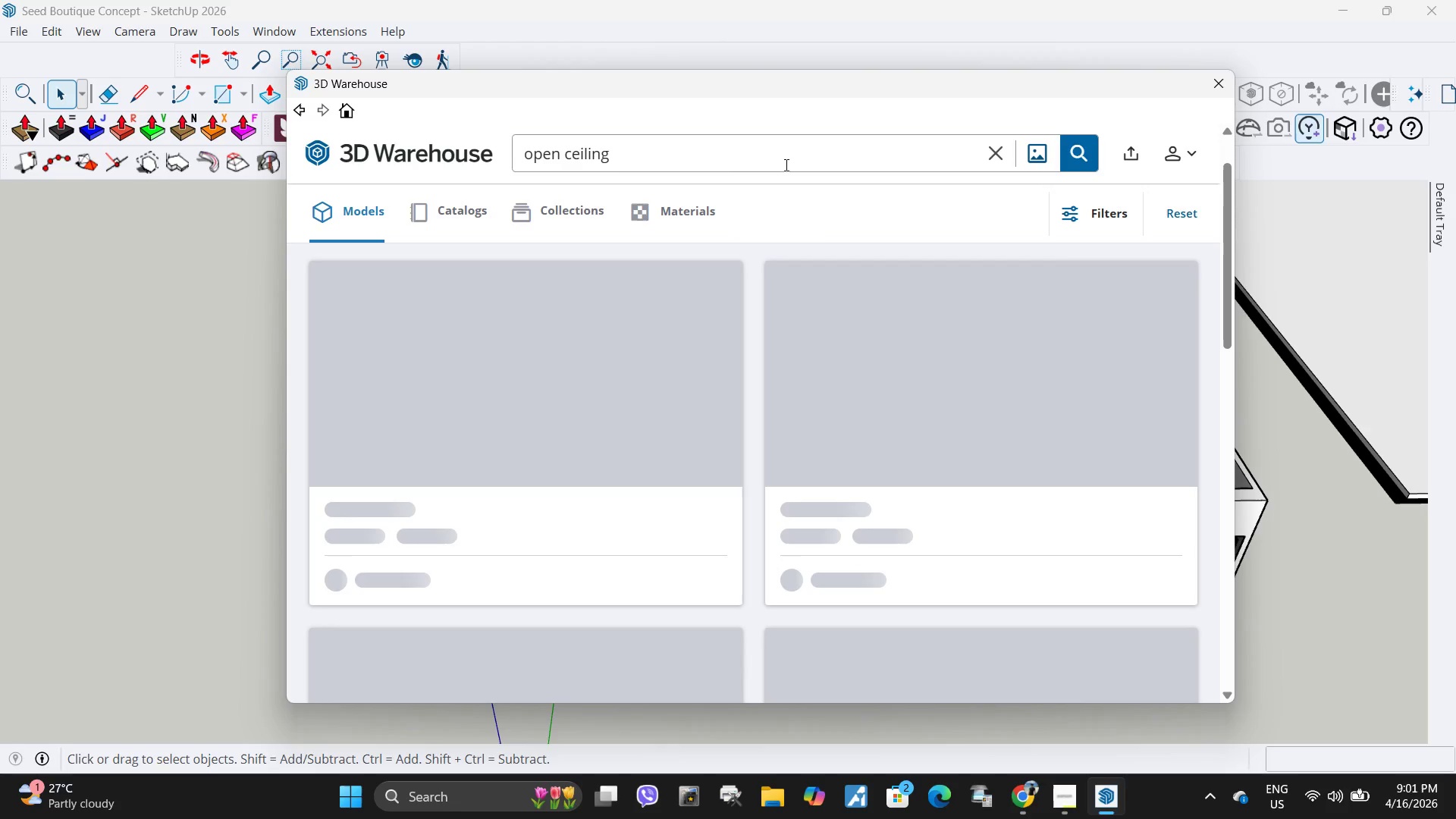 
left_click_drag(start_coordinate=[785, 165], to_coordinate=[243, 165])
 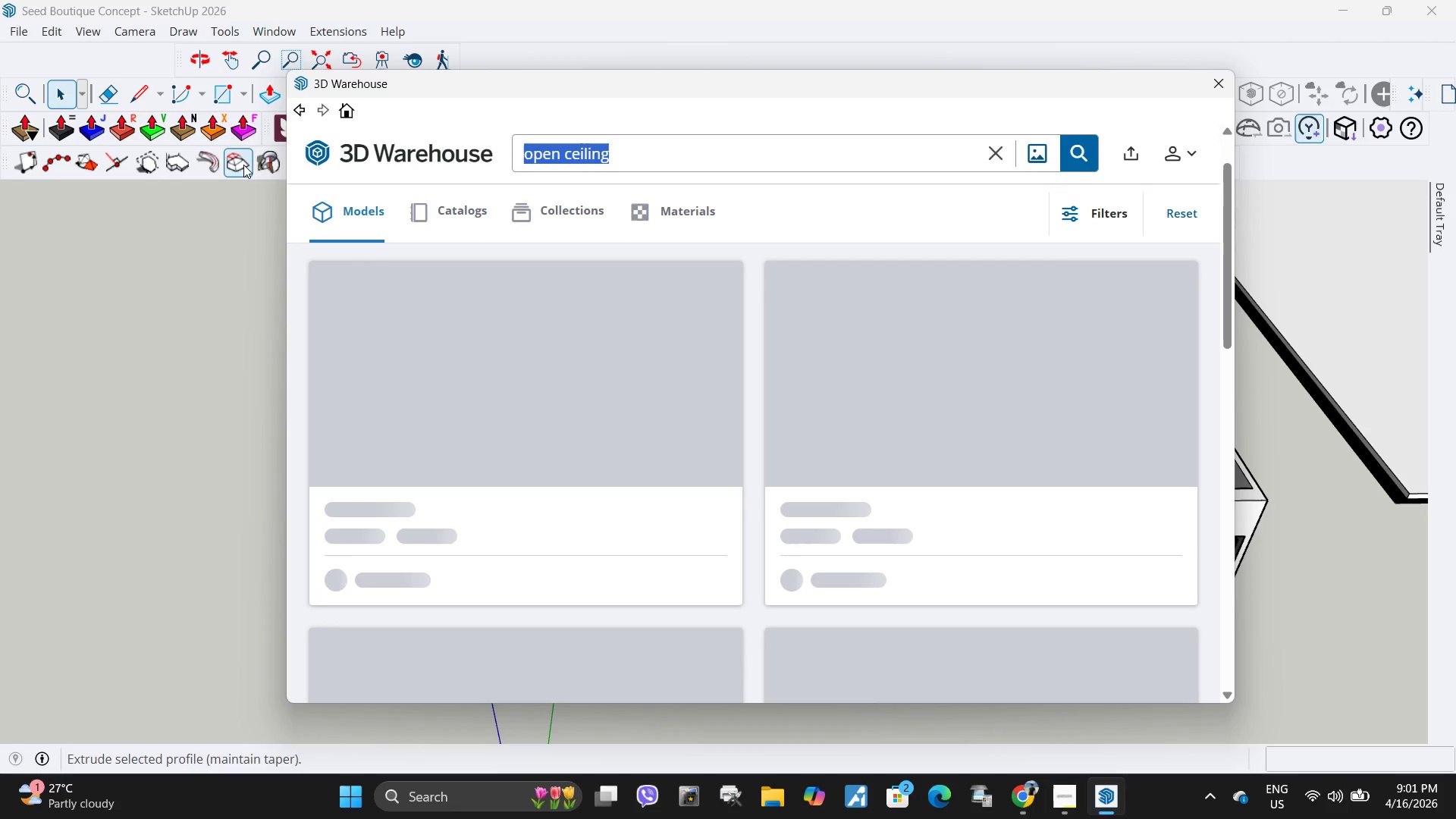 
key(Control+V)
 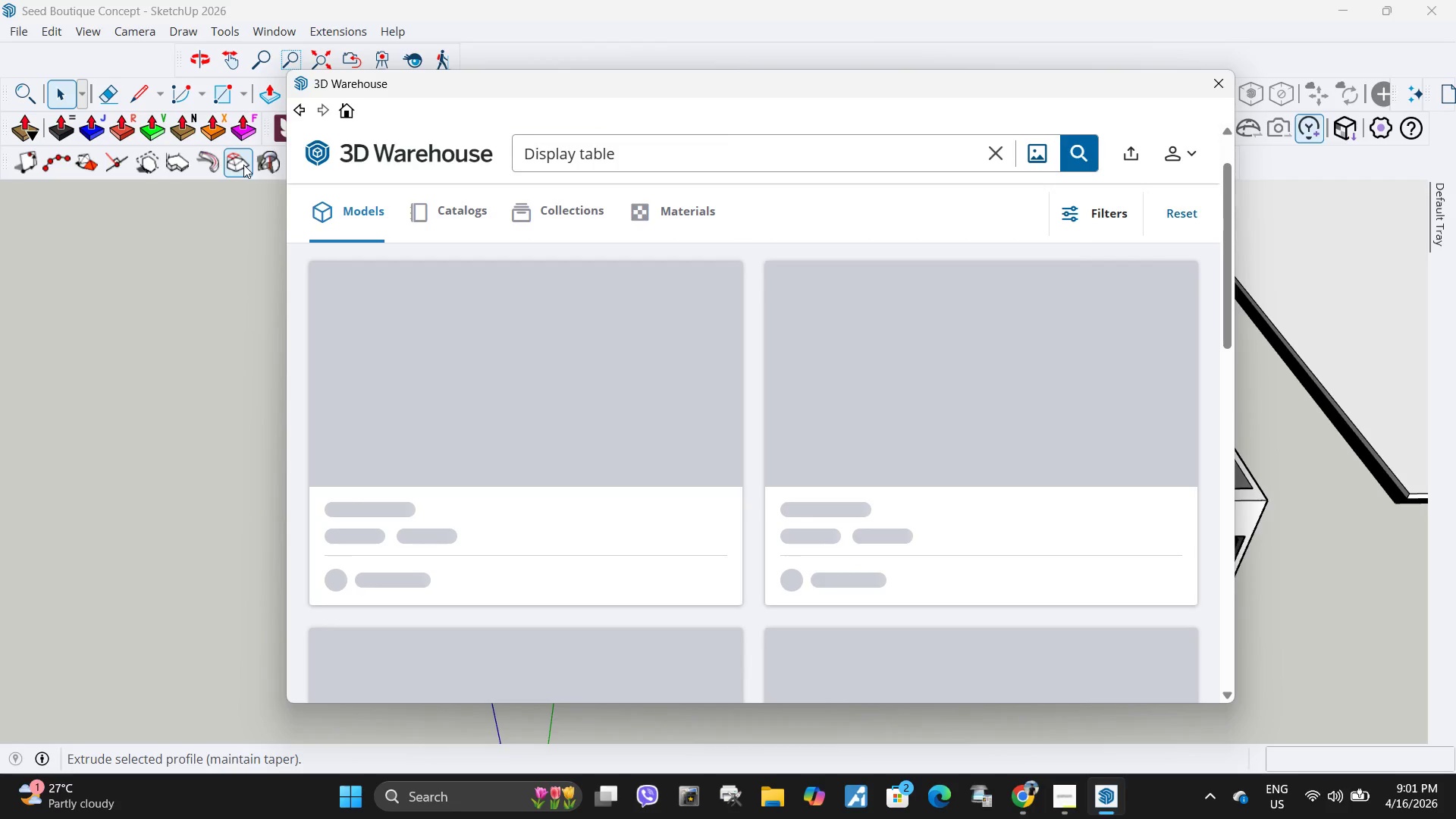 
key(Enter)
 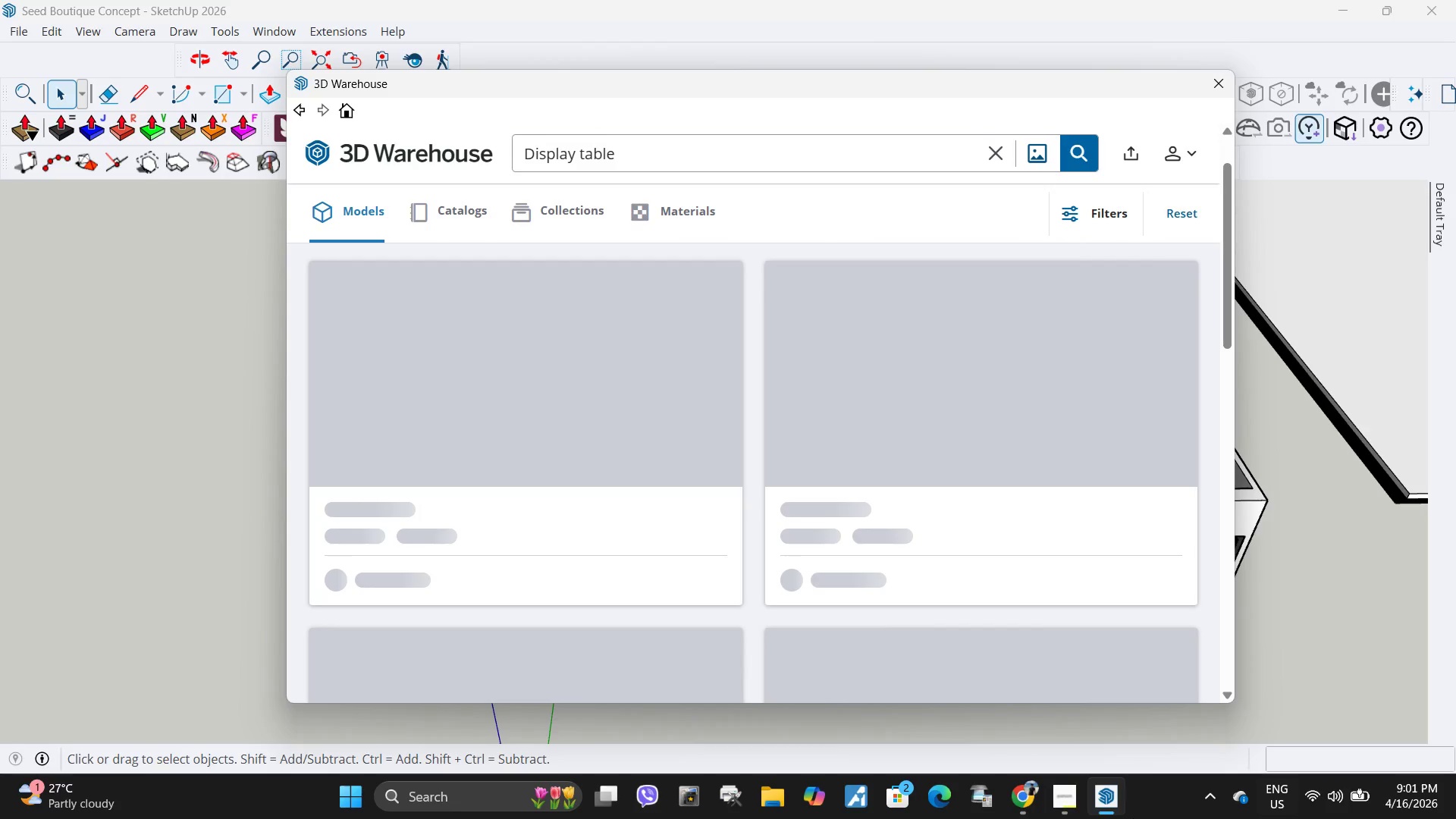 
left_click([1029, 792])
 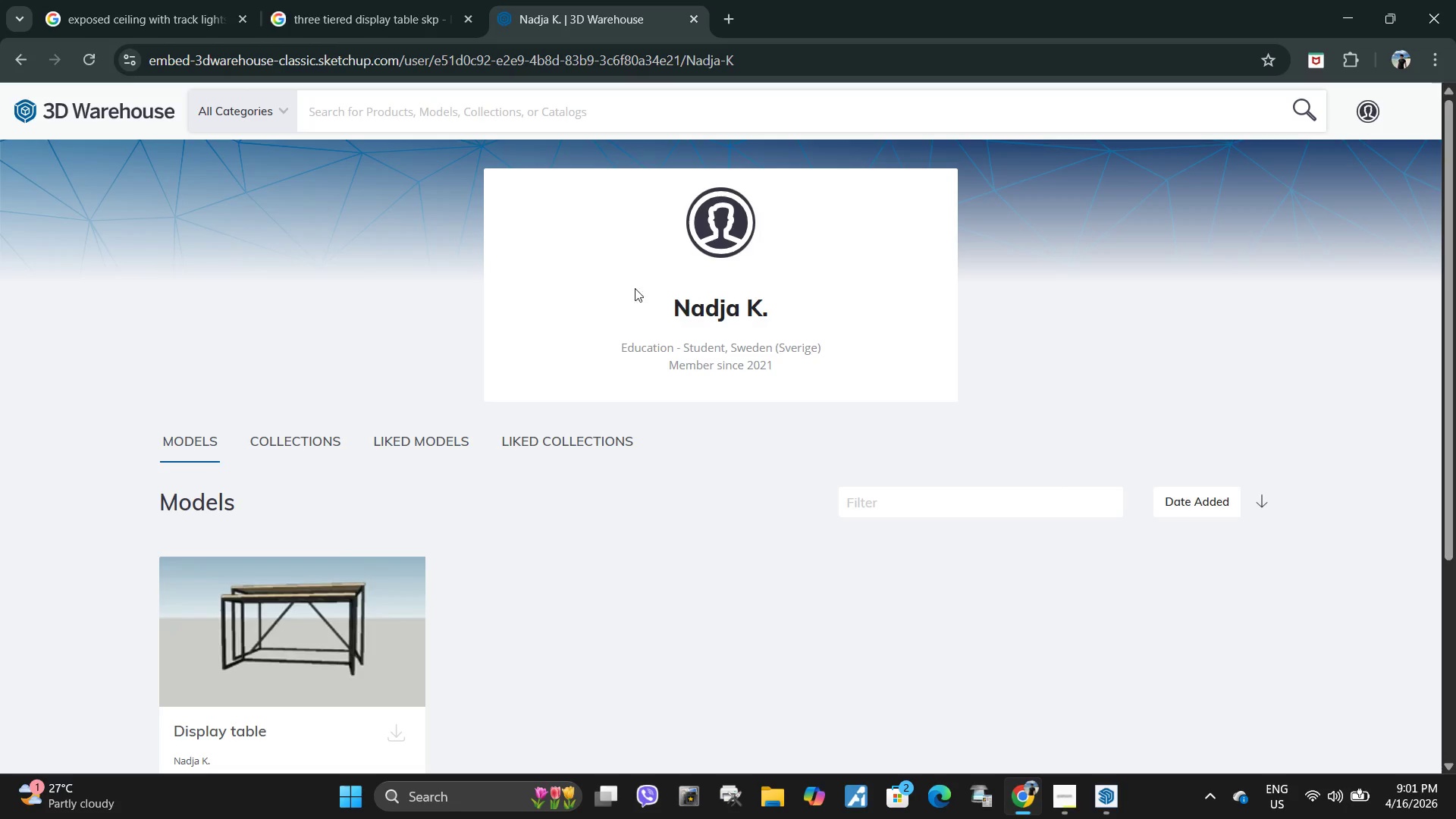 
left_click_drag(start_coordinate=[657, 298], to_coordinate=[839, 286])
 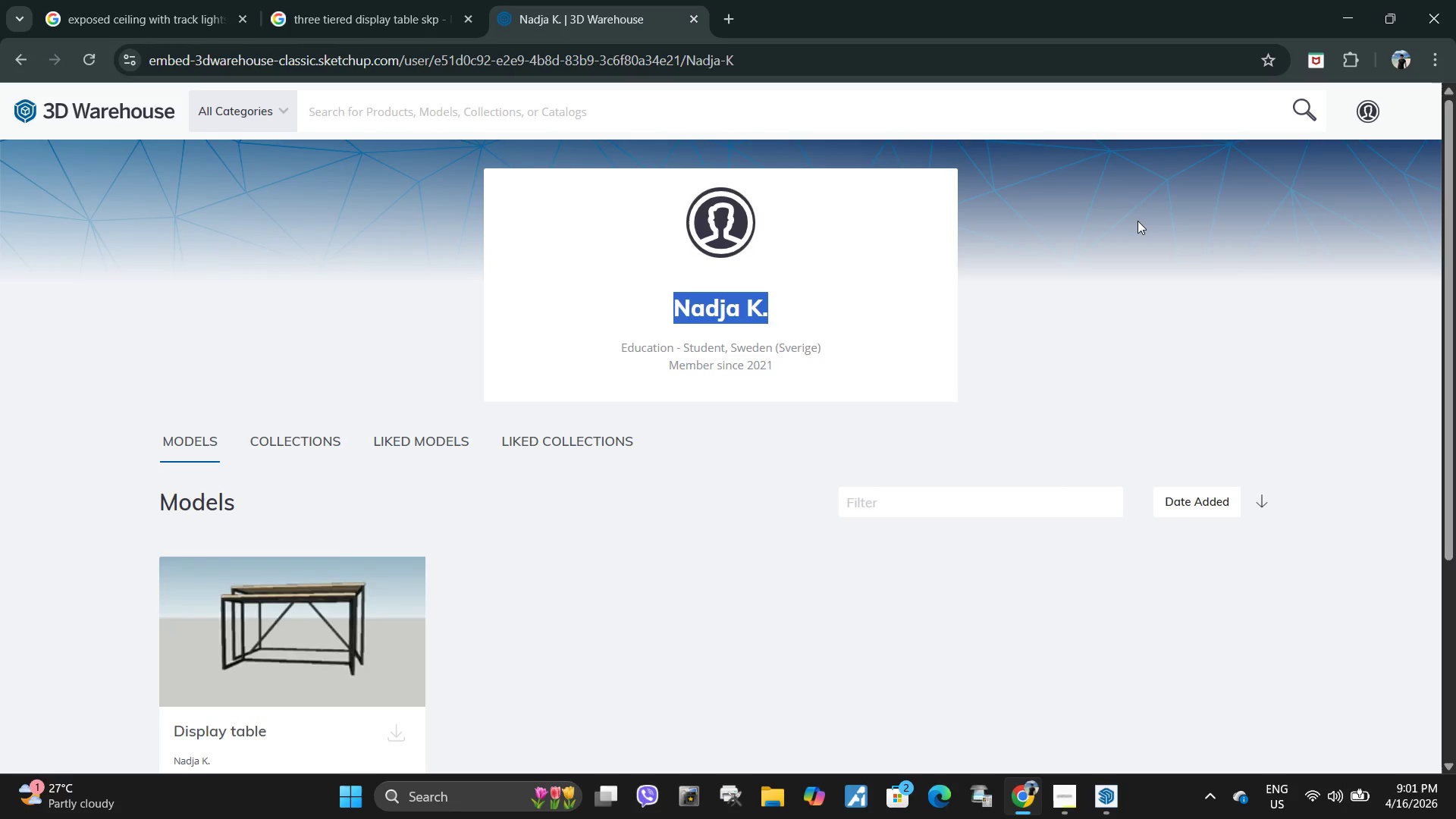 
key(Control+C)
 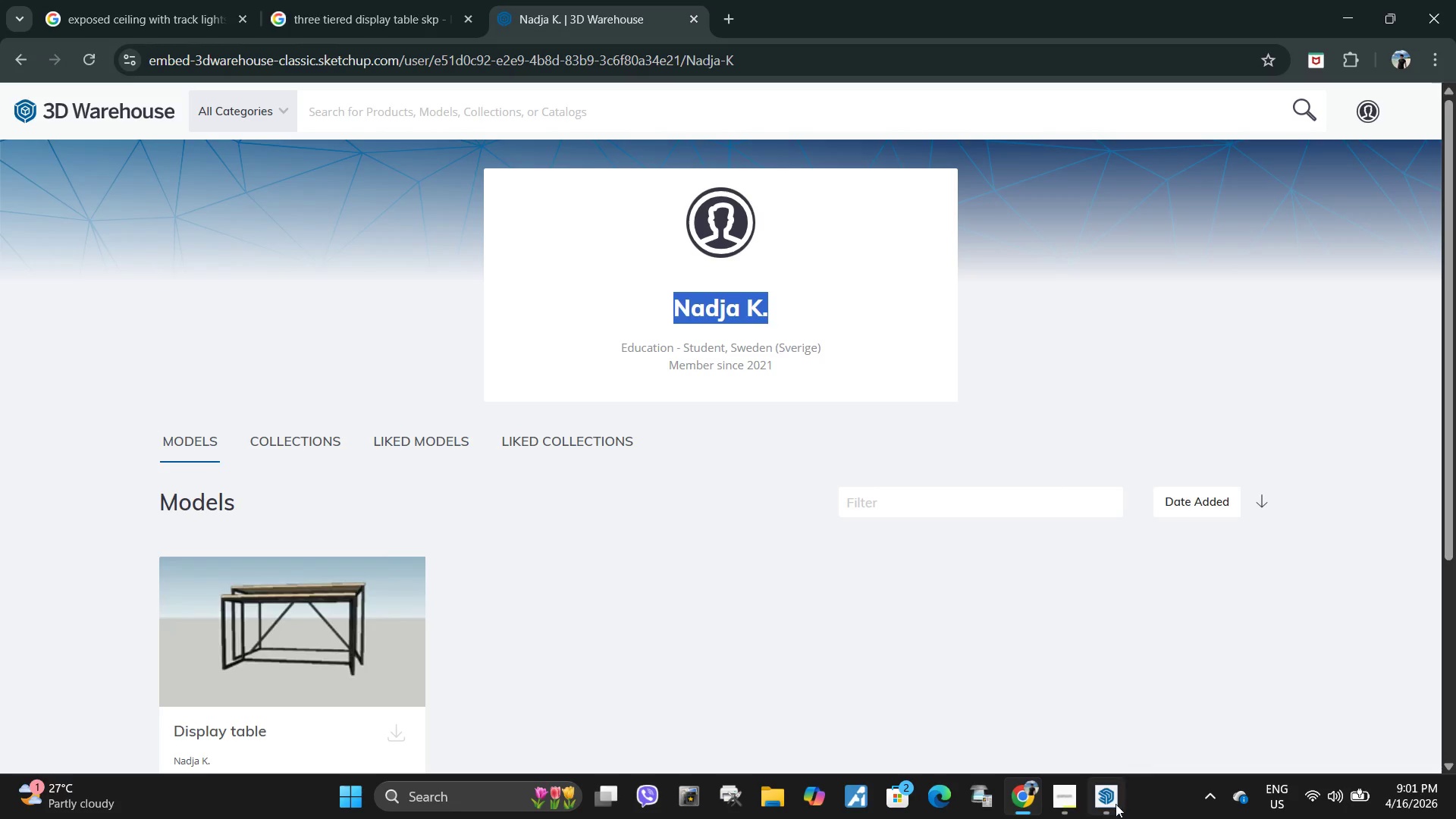 
left_click([1116, 805])
 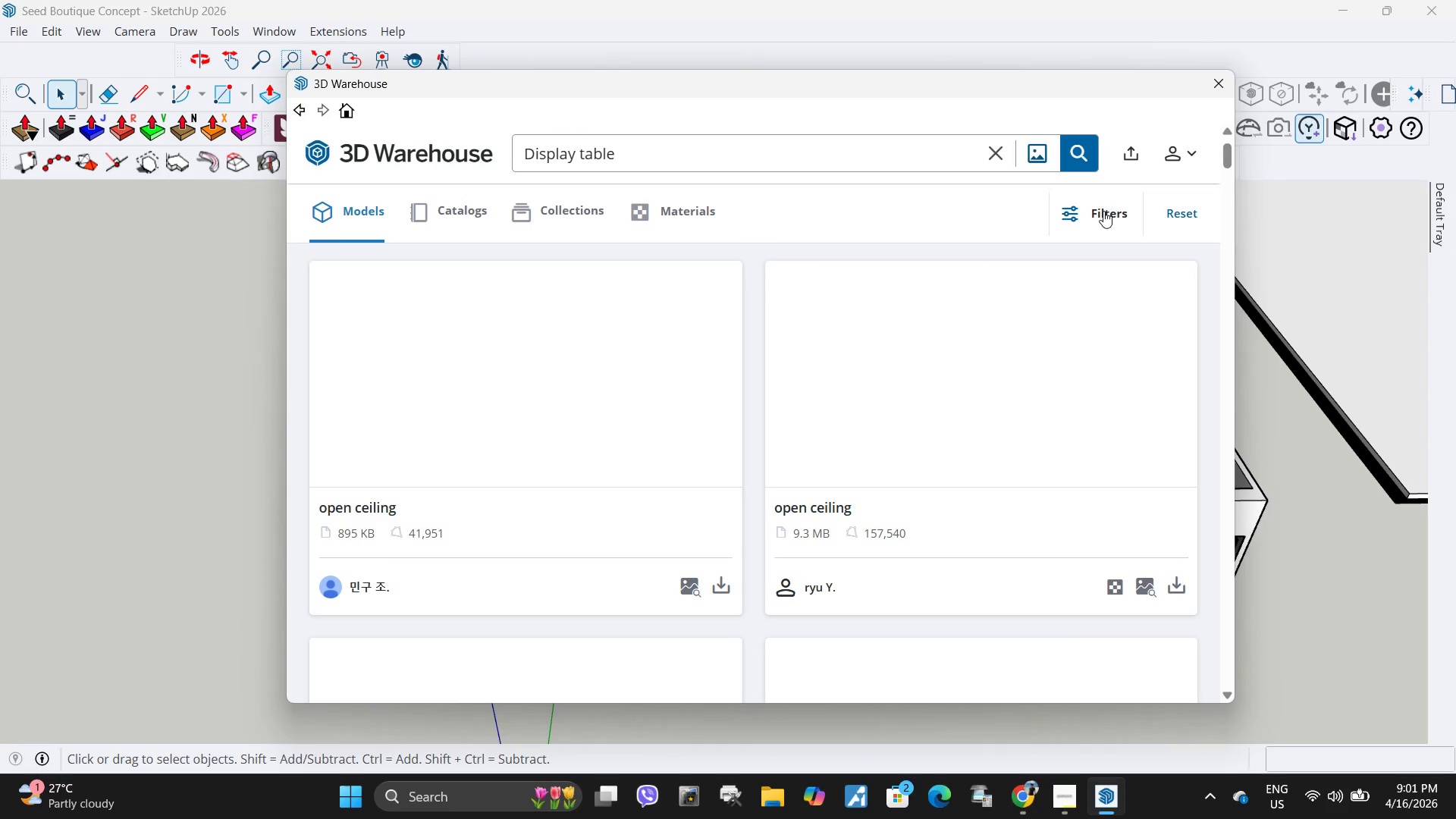 
left_click([1103, 211])
 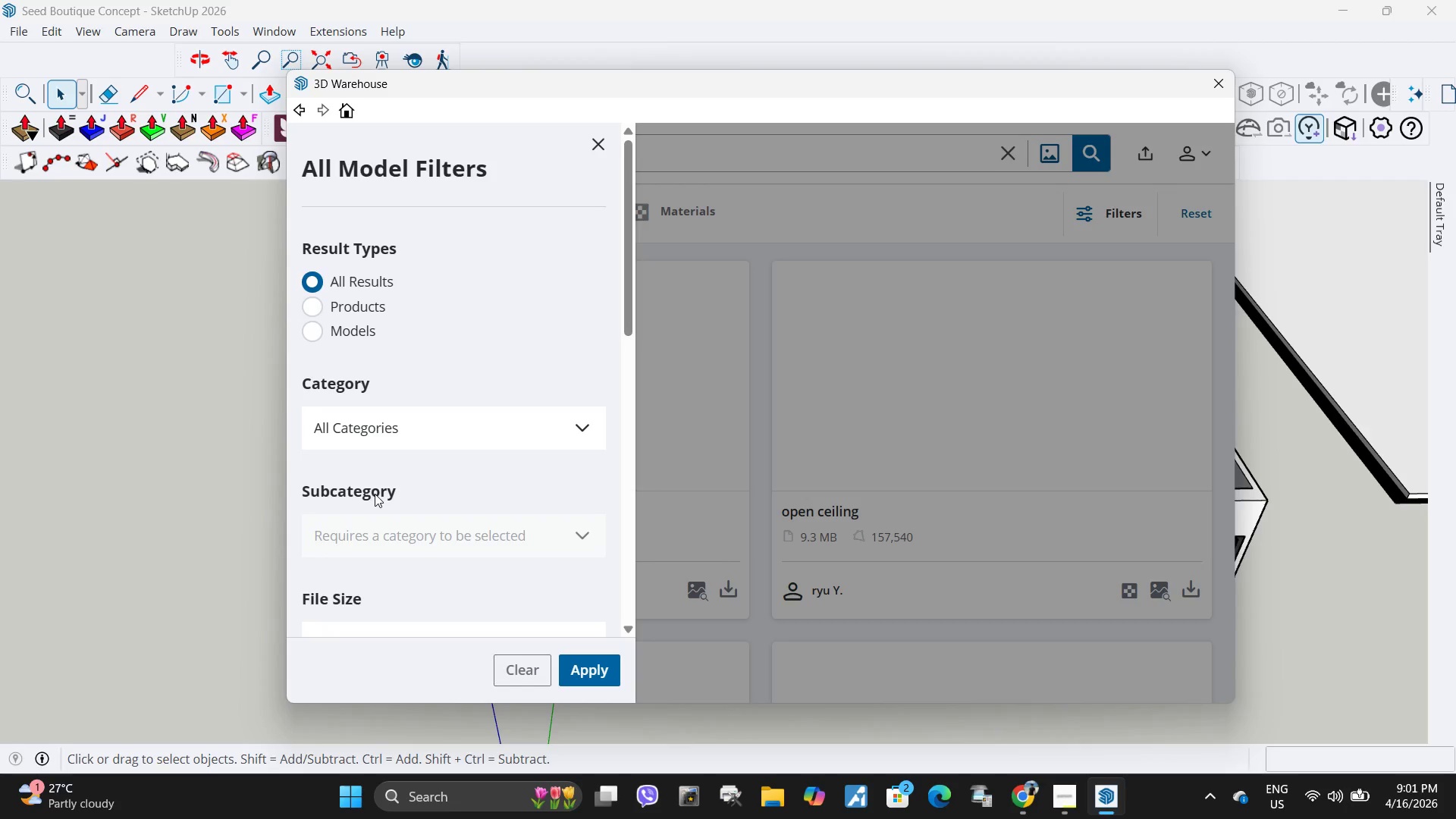 
scroll: coordinate [430, 438], scroll_direction: down, amount: 8.0
 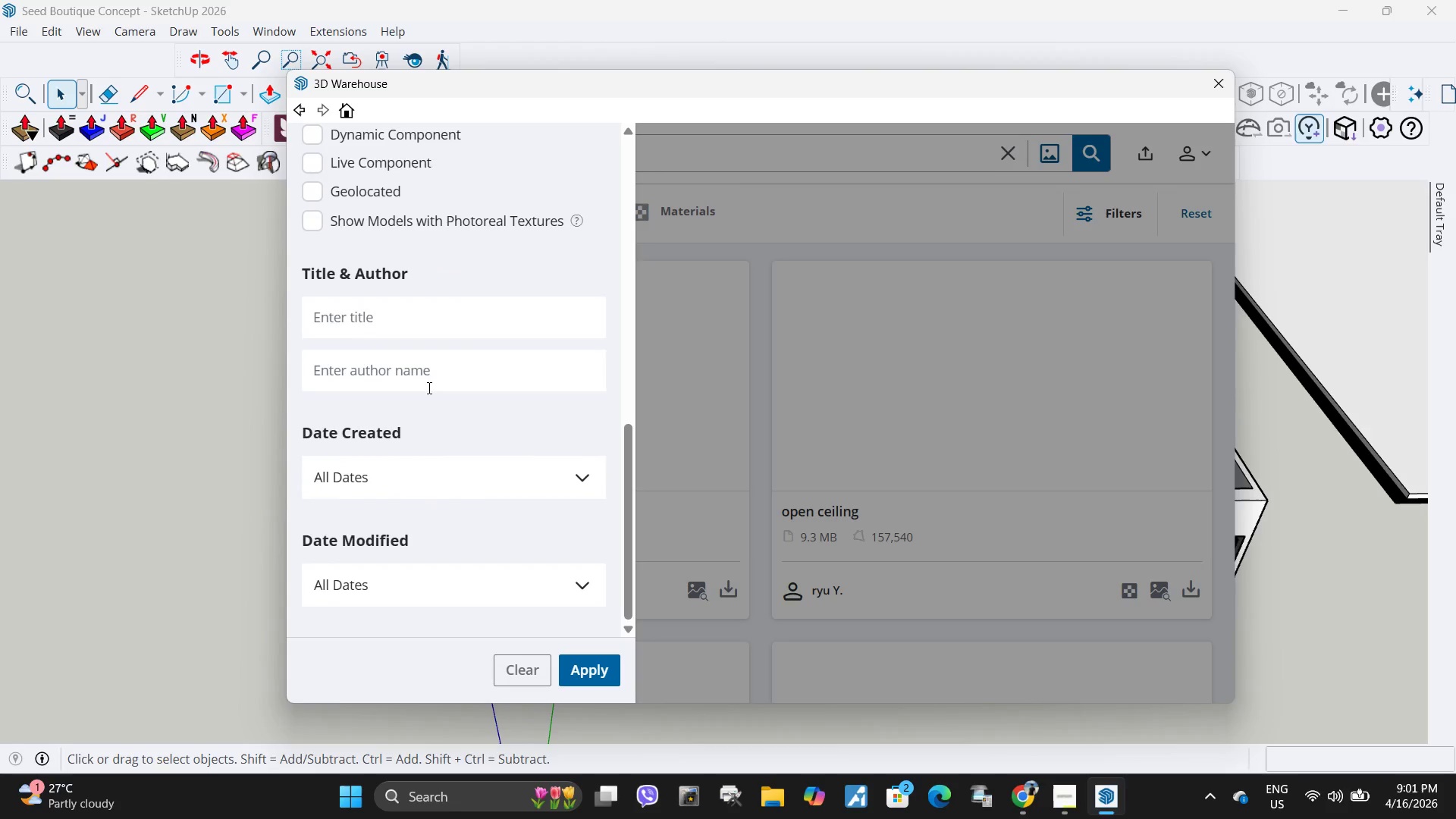 
left_click([429, 381])
 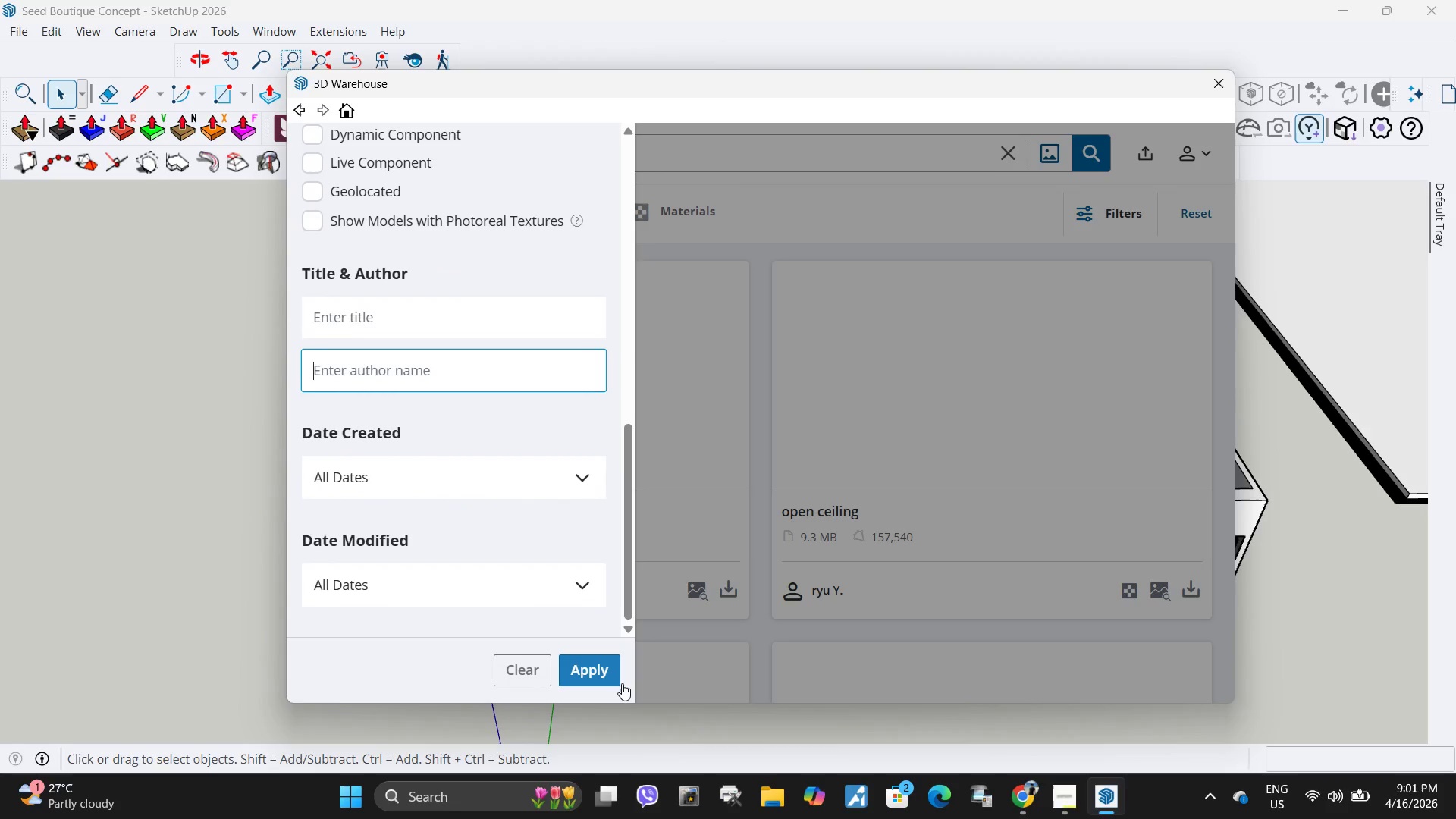 
key(Control+V)
 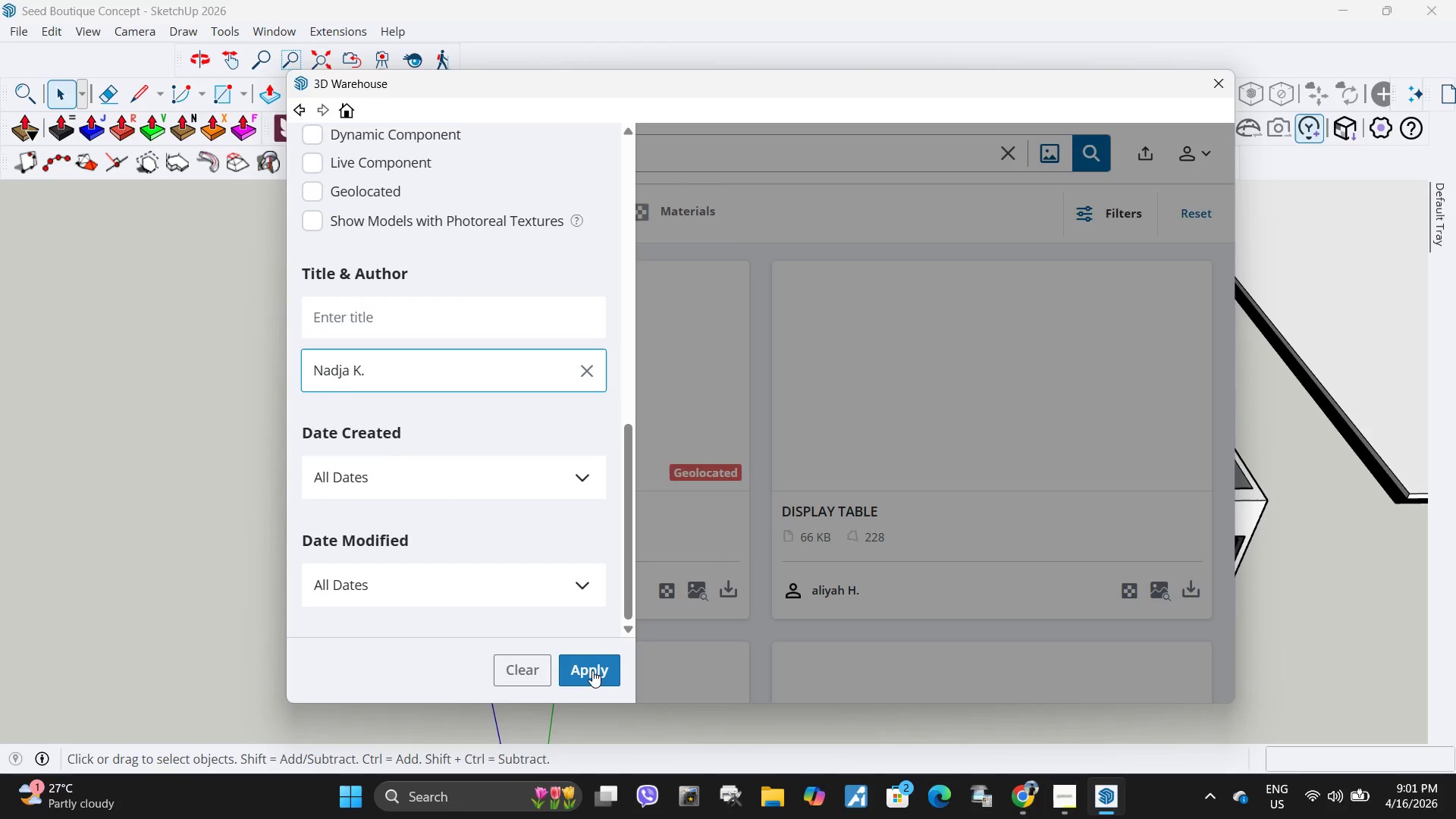 
left_click([592, 670])
 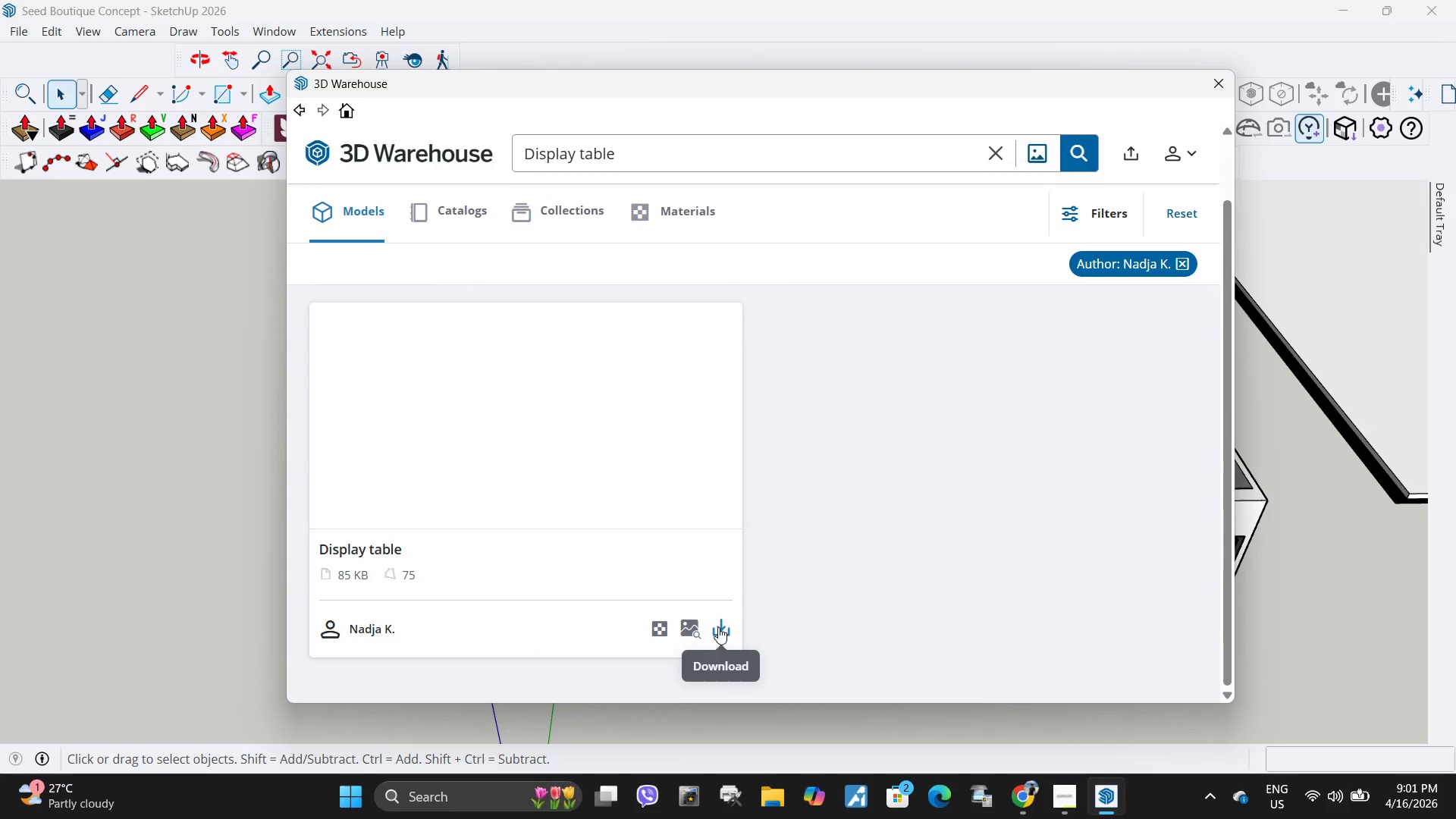 
left_click([715, 629])
 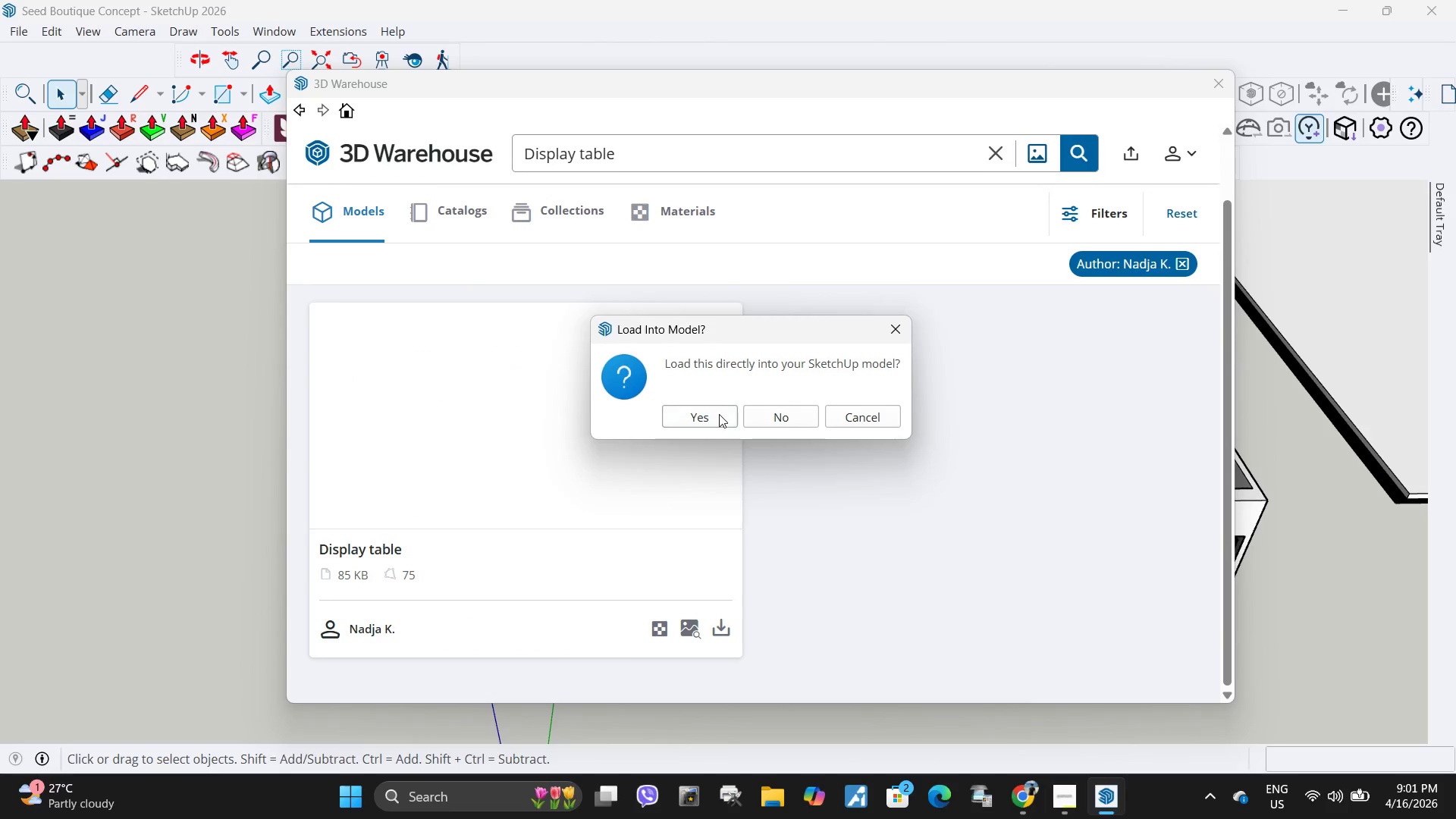 
left_click([719, 414])
 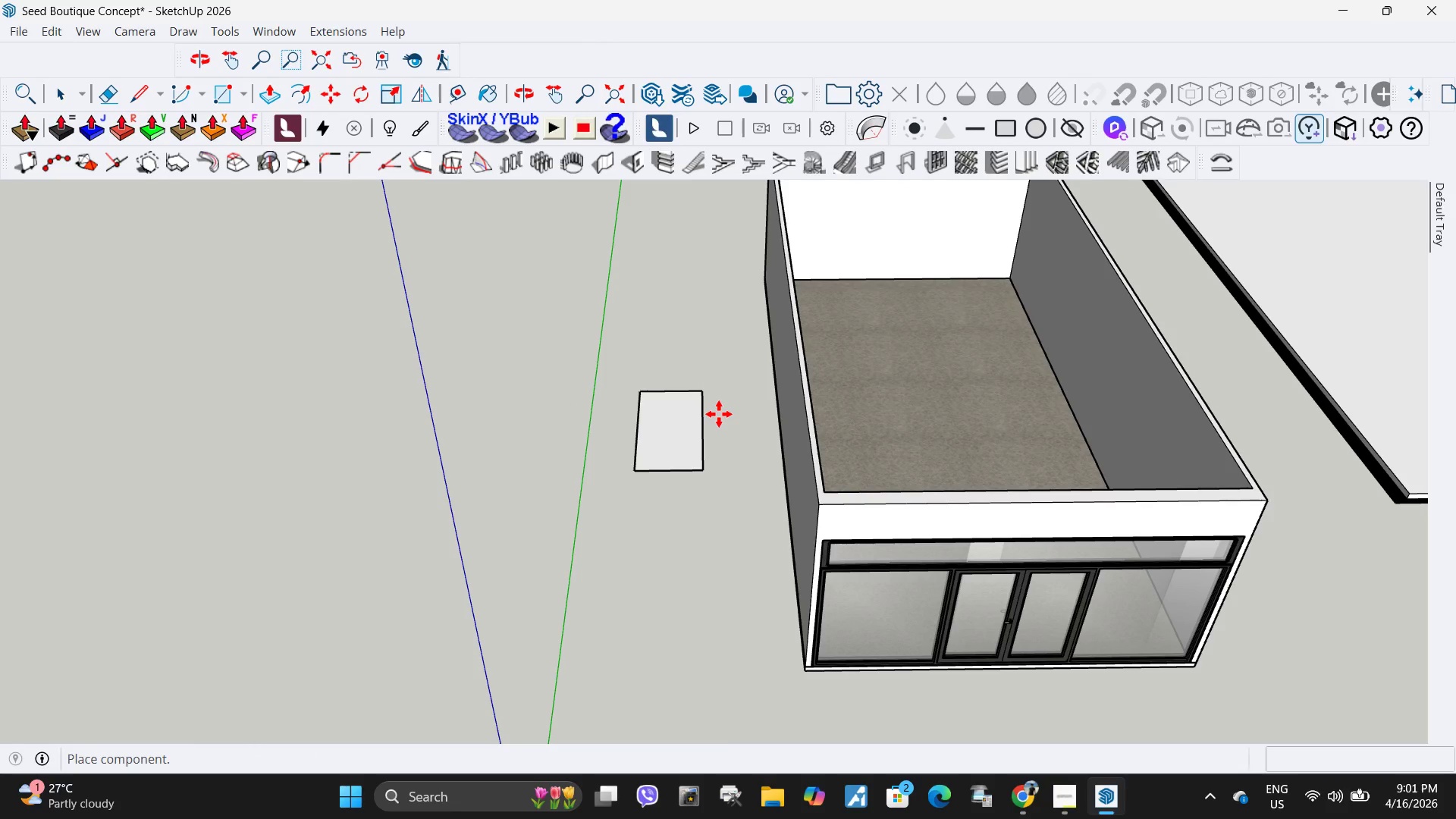 
wait(12.53)
 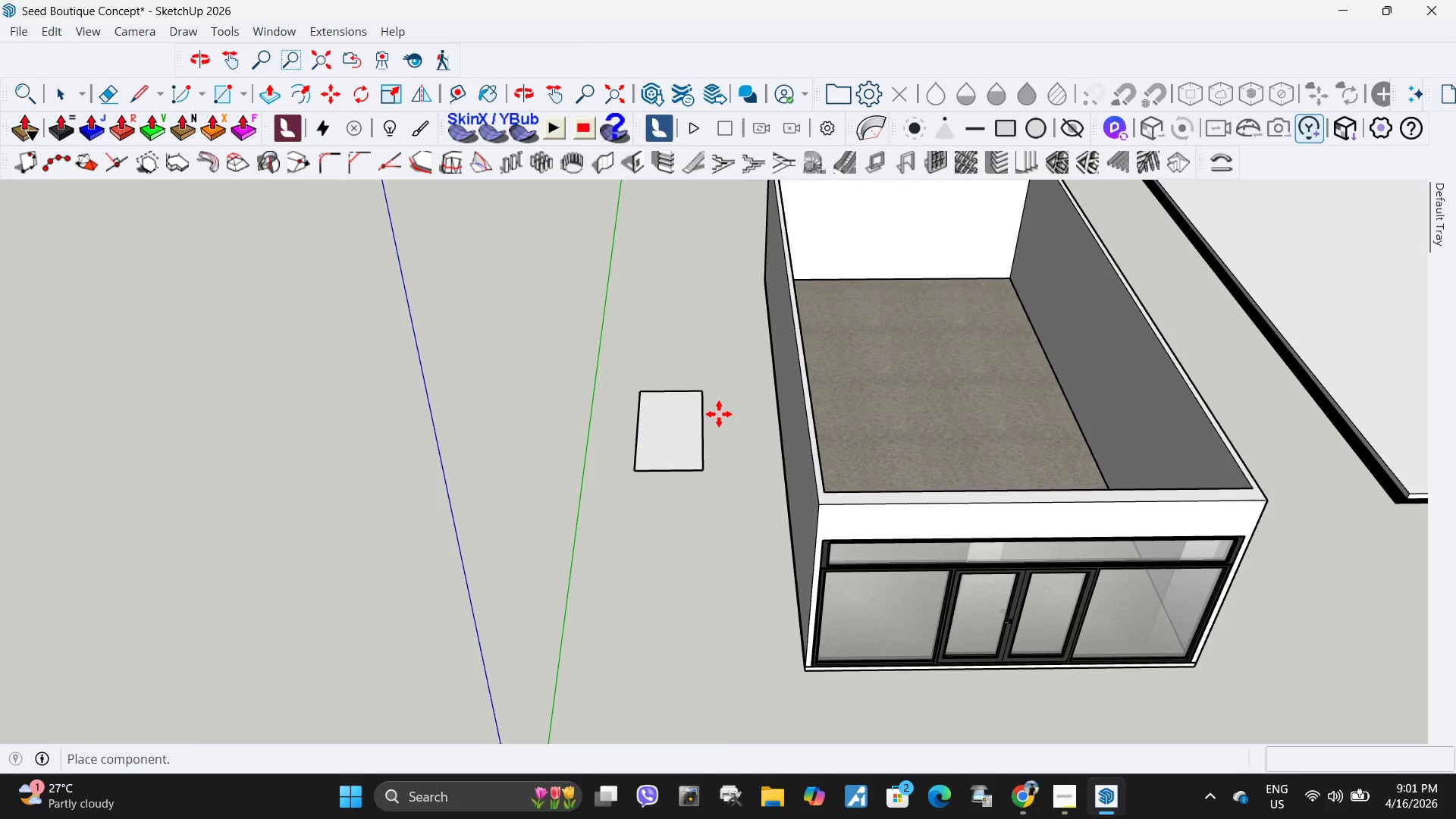 
scroll: coordinate [1014, 535], scroll_direction: up, amount: 15.0
 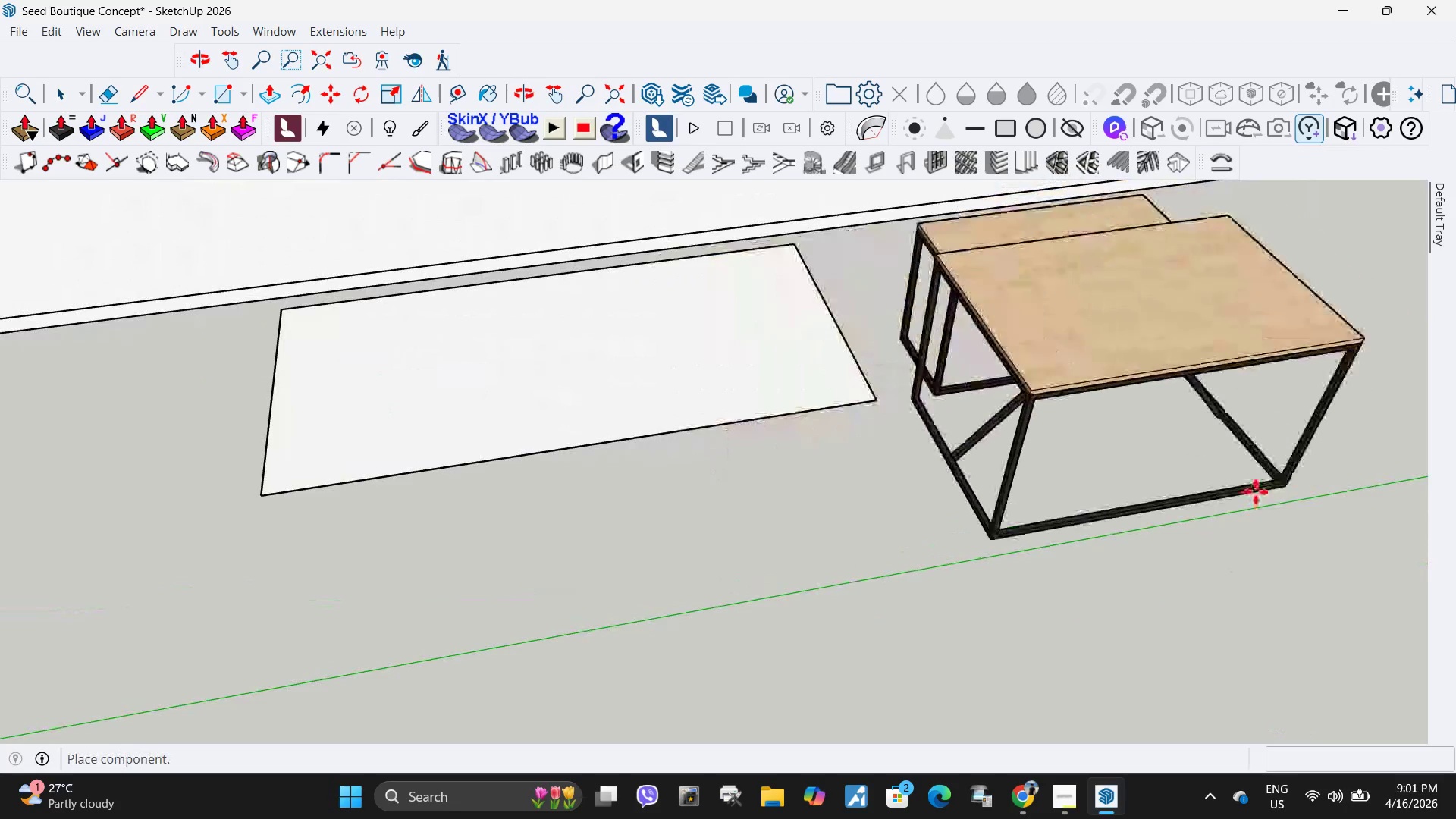 
left_click([1253, 493])
 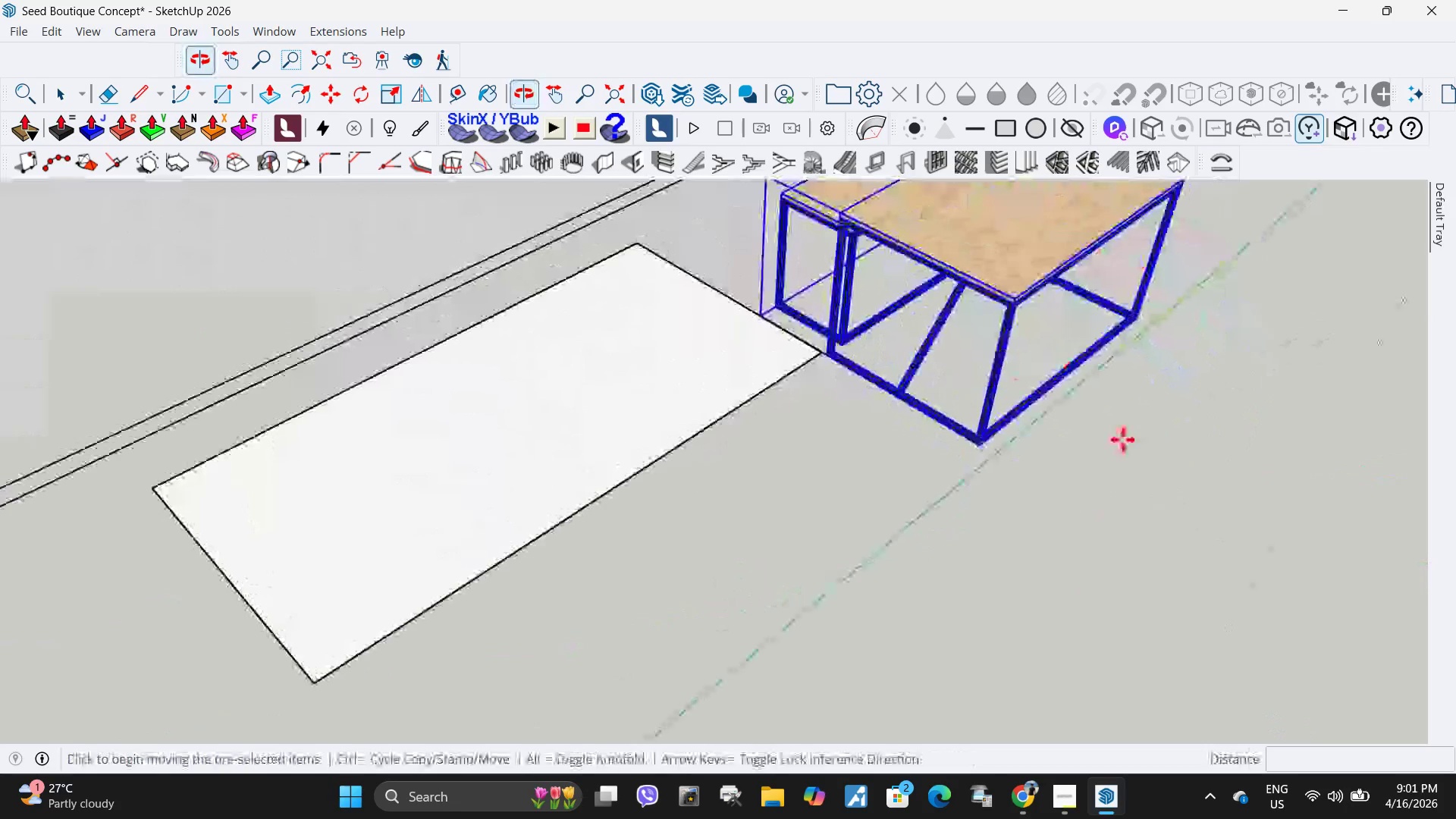 
scroll: coordinate [890, 462], scroll_direction: down, amount: 9.0
 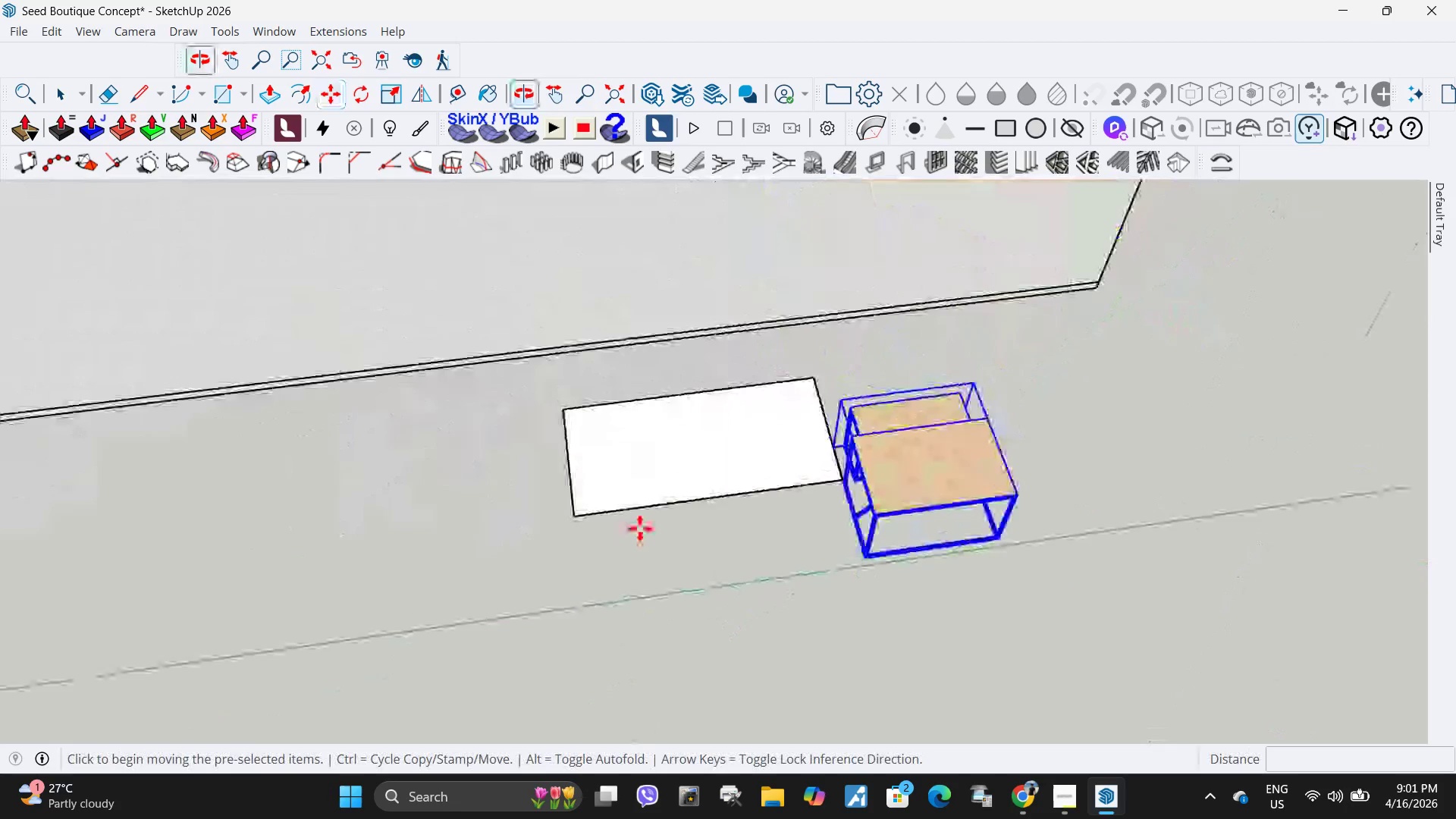 
key(M)
 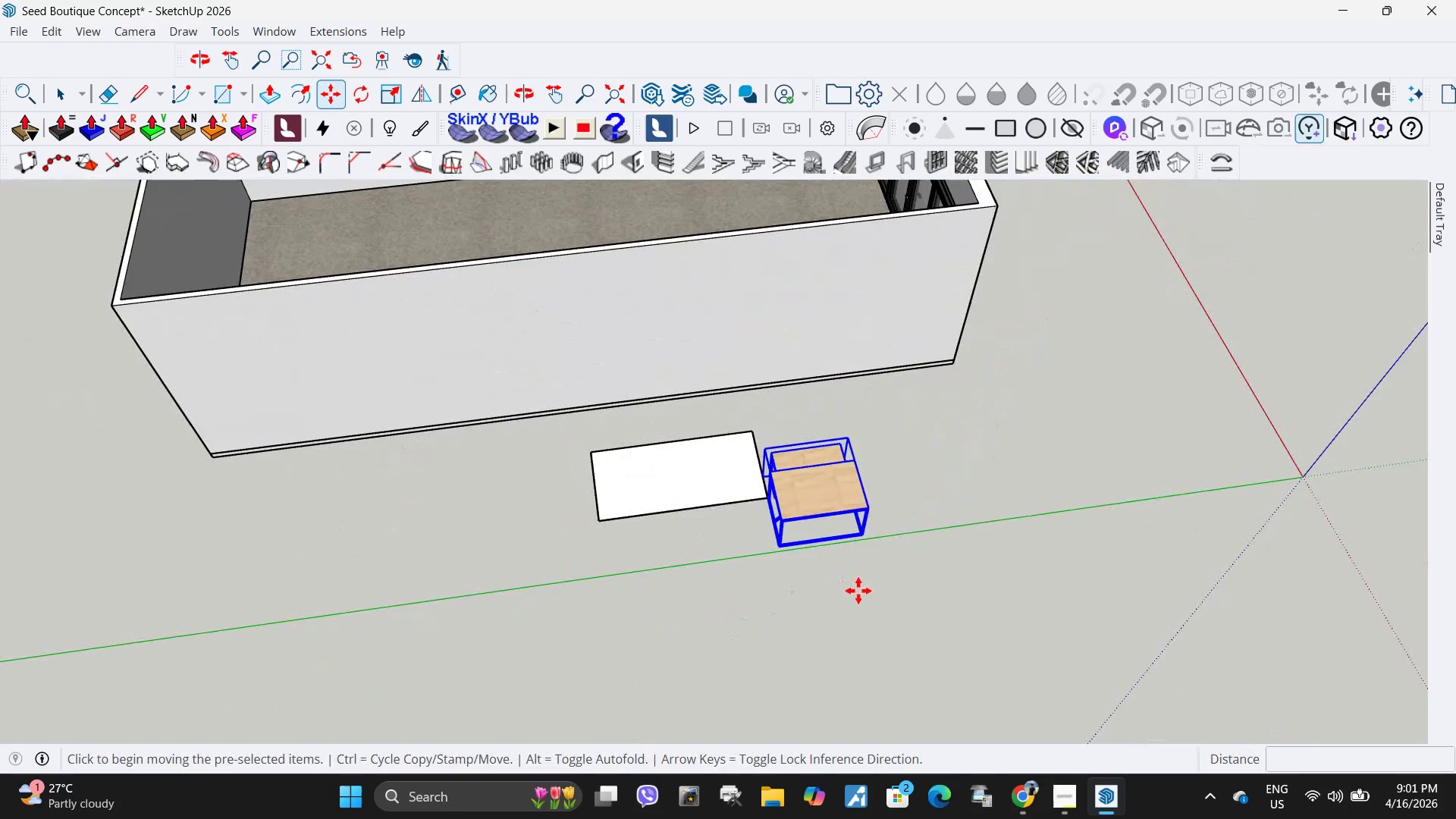 
scroll: coordinate [640, 529], scroll_direction: down, amount: 5.0
 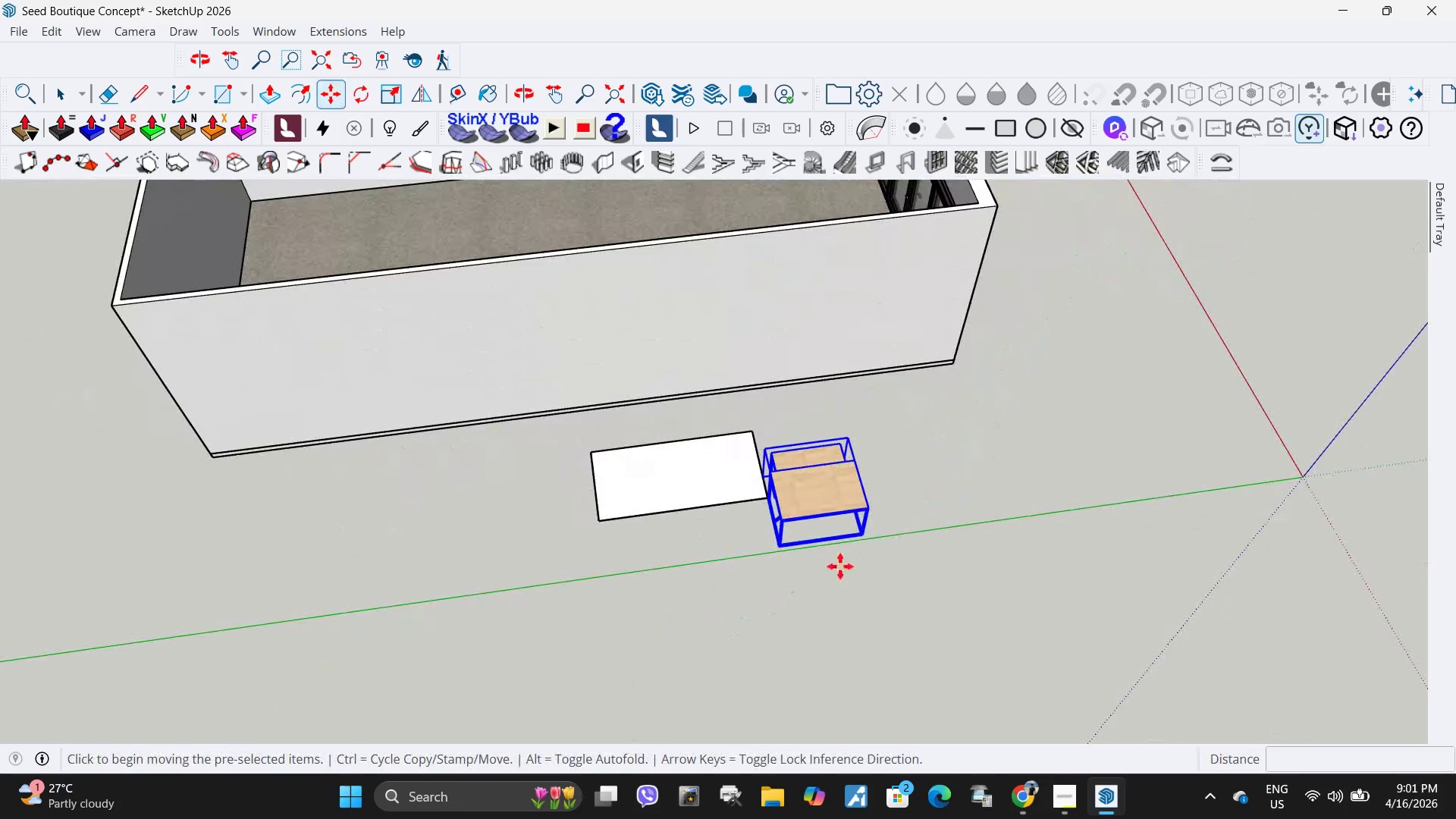 
left_click([872, 591])
 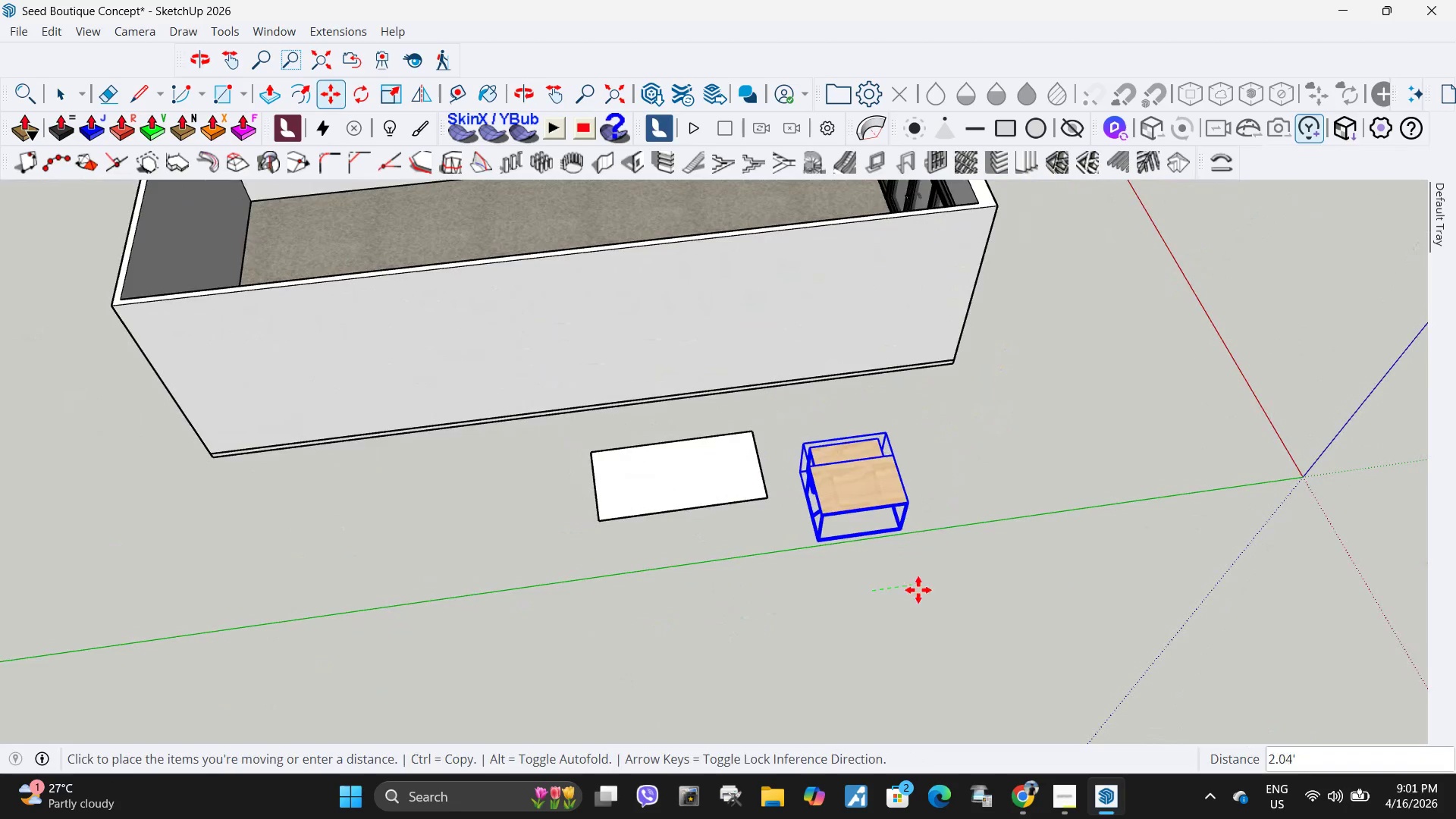 
left_click([919, 590])
 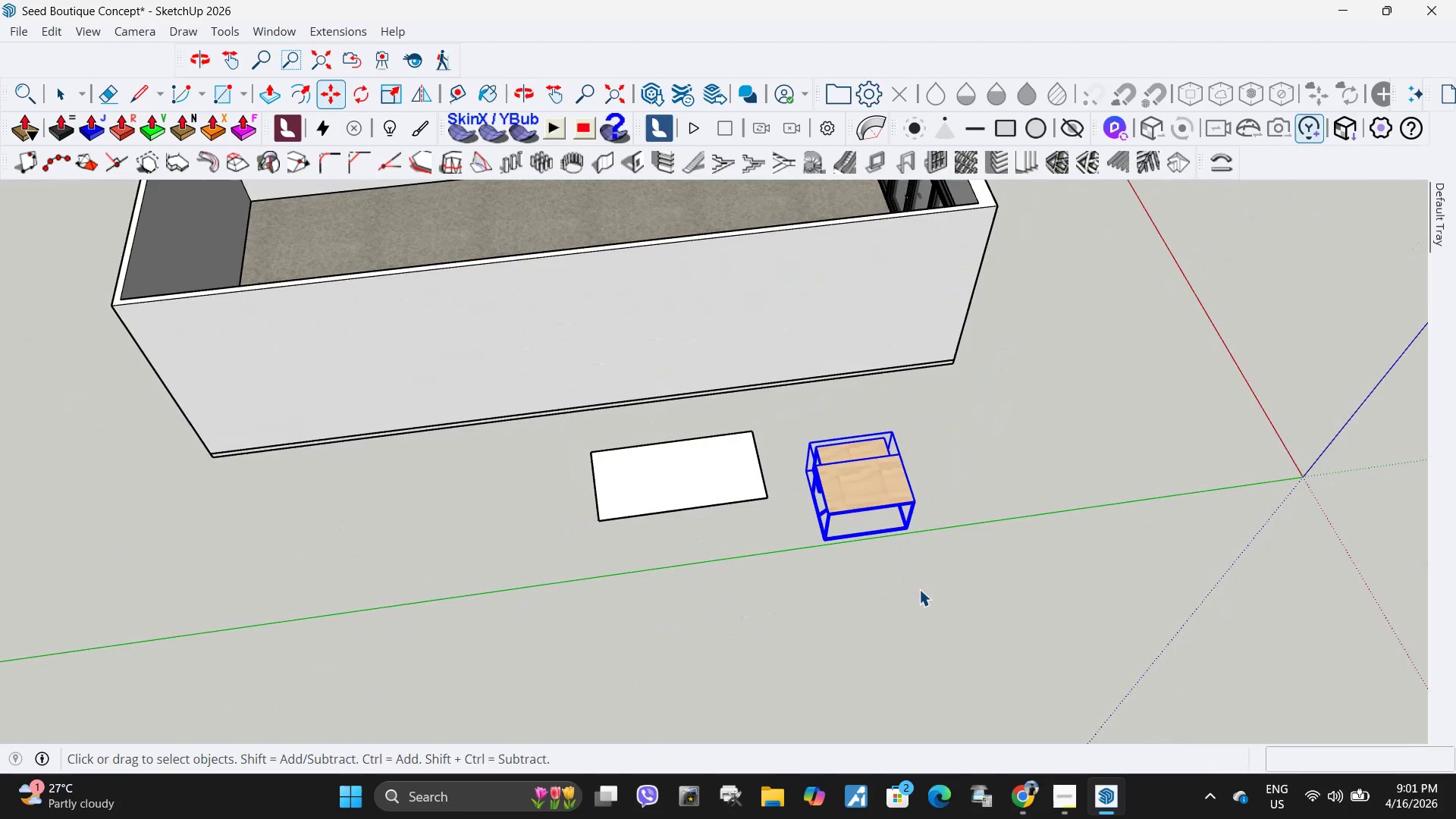 
key(Space)
 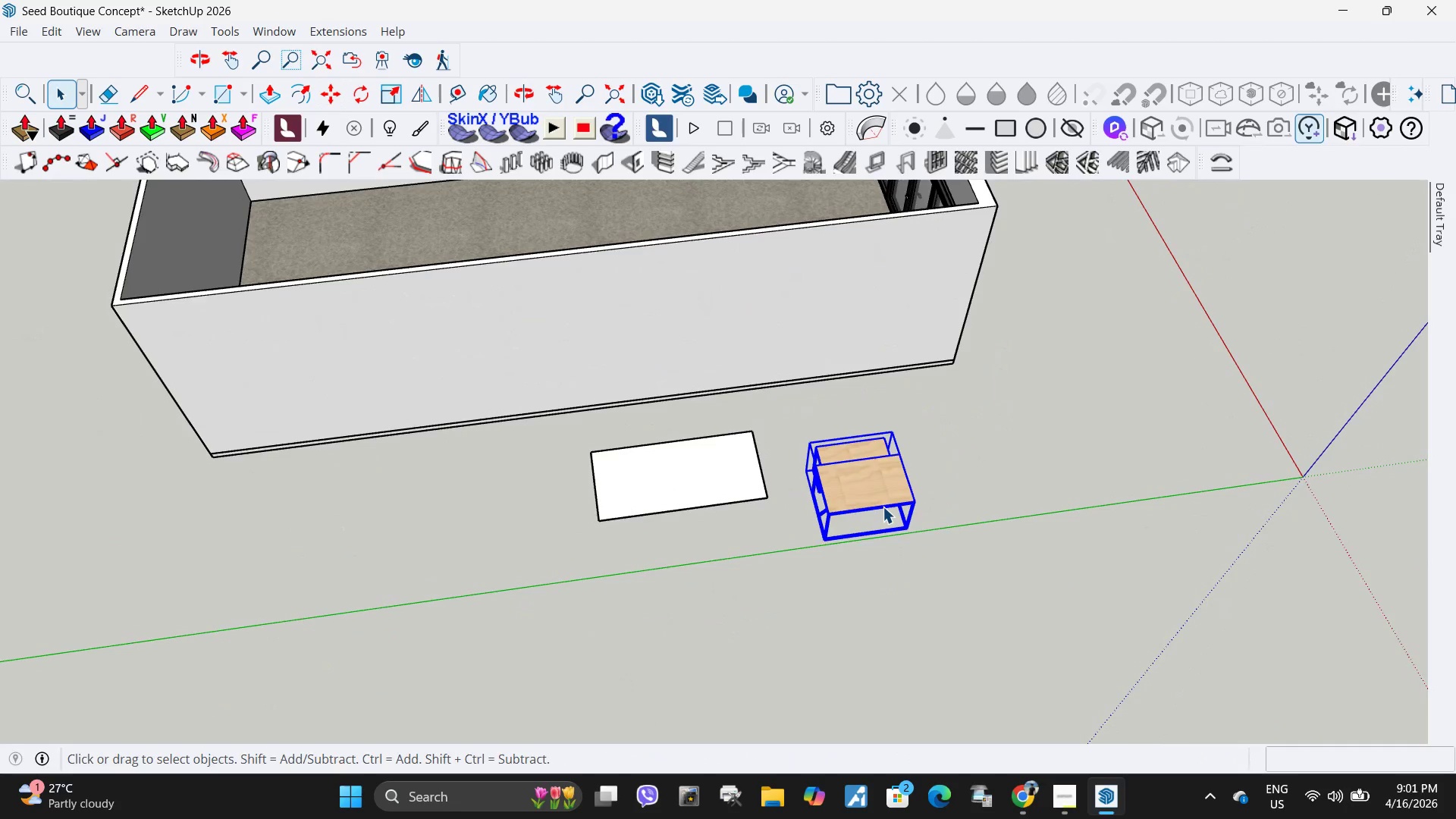 
hold_key(key=ControlLeft, duration=0.94)
 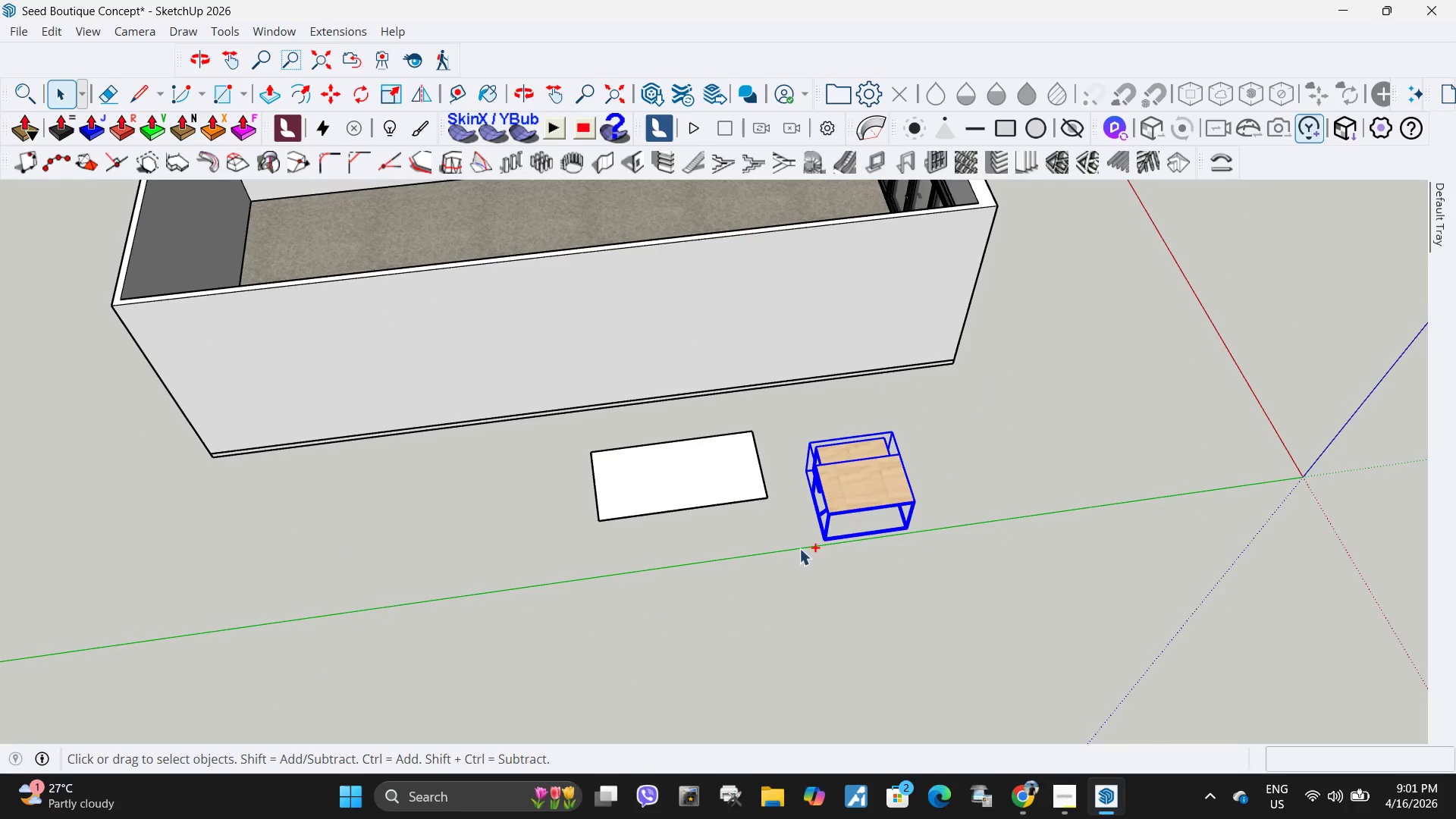 
hold_key(key=C, duration=0.31)
 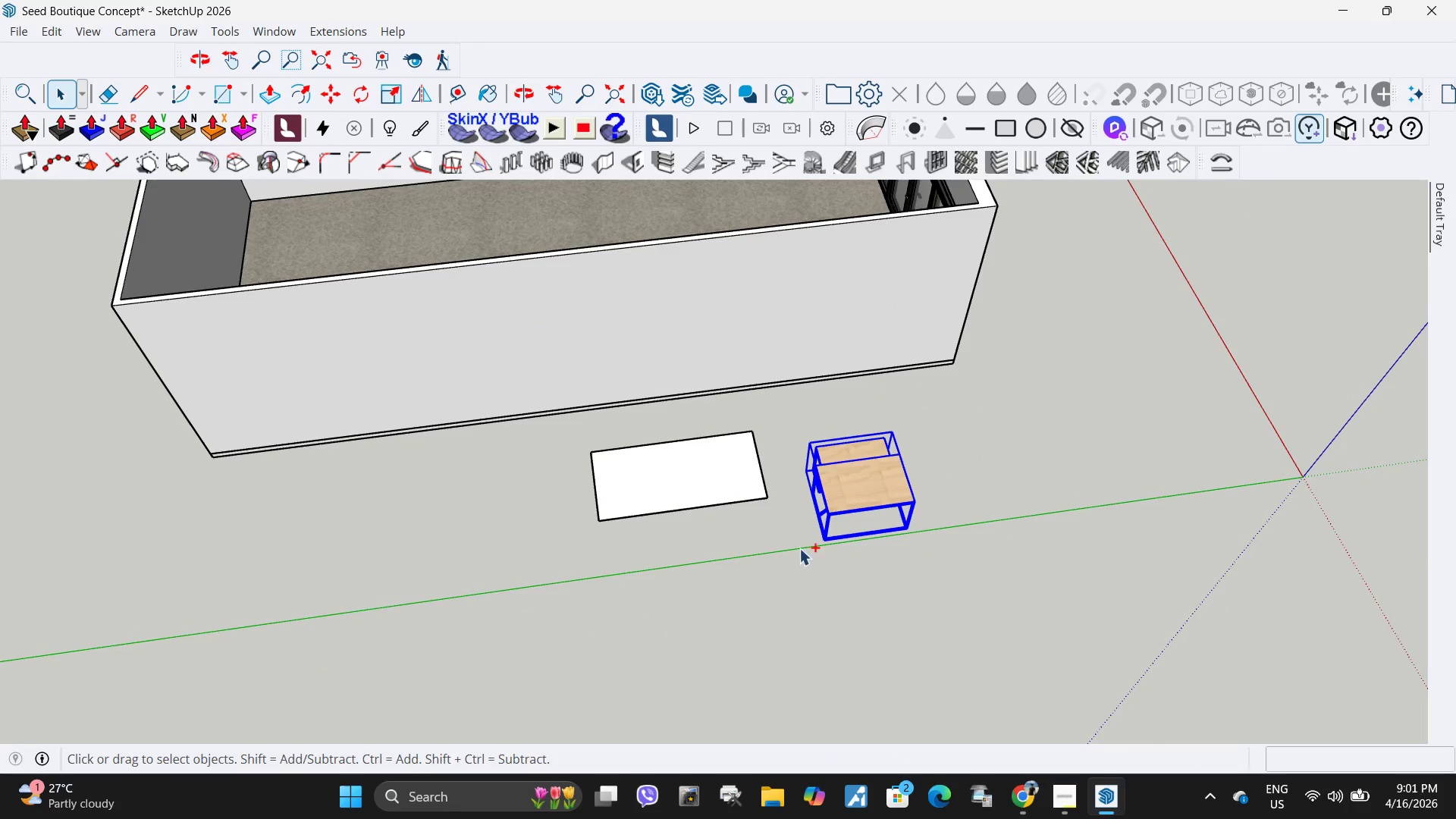 
key(Control+V)
 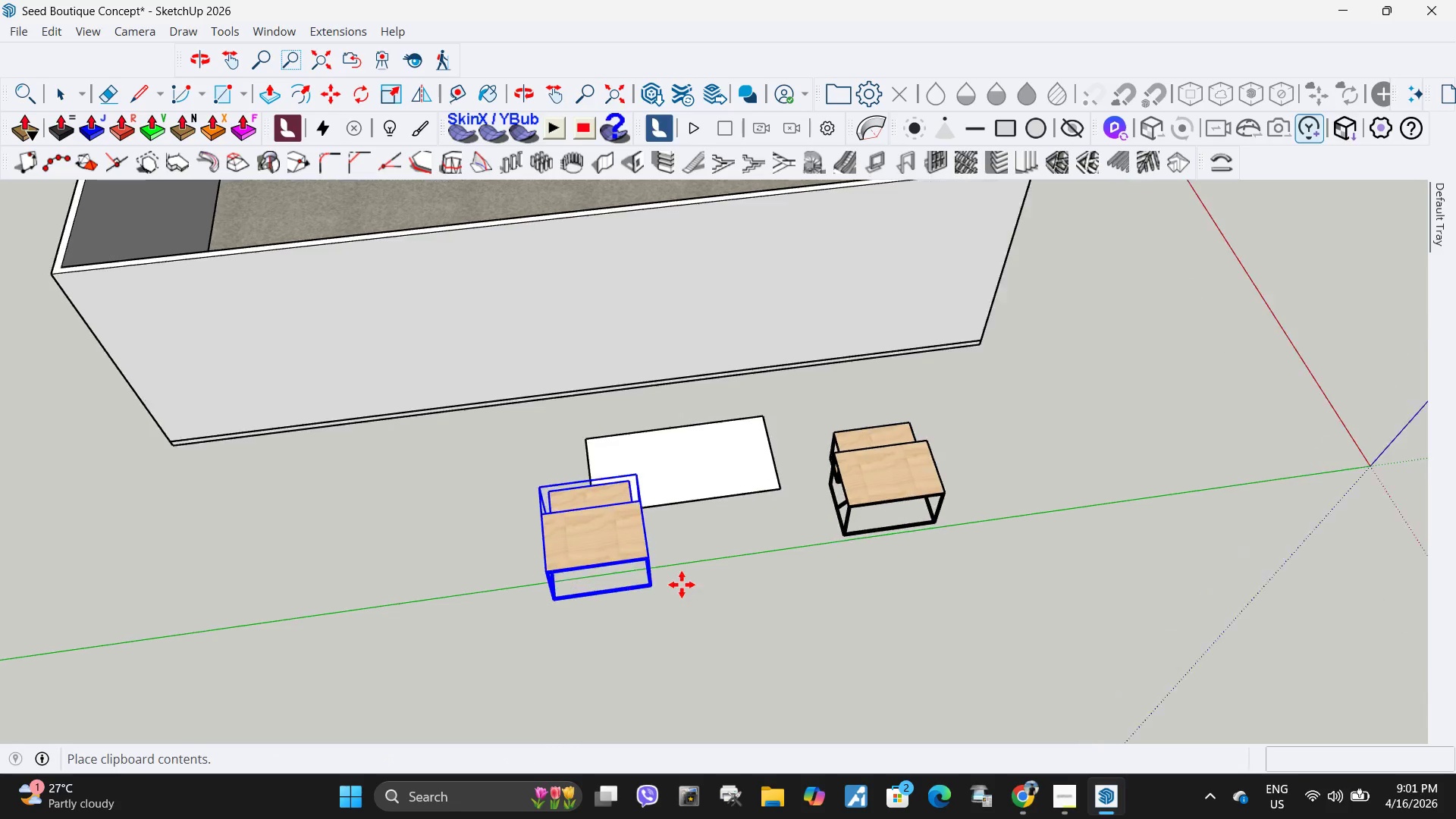 
left_click([821, 571])
 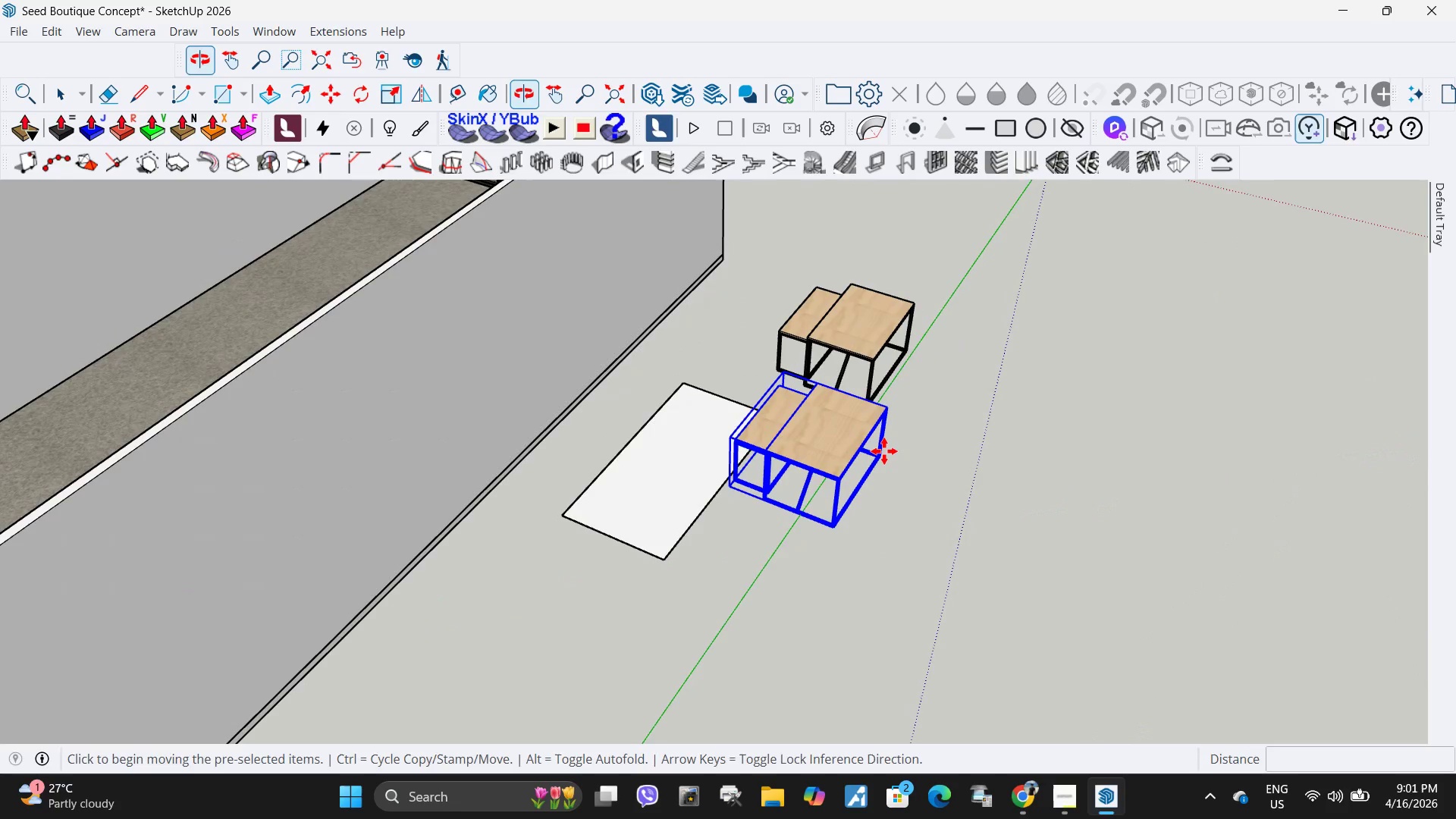 
scroll: coordinate [712, 585], scroll_direction: up, amount: 3.0
 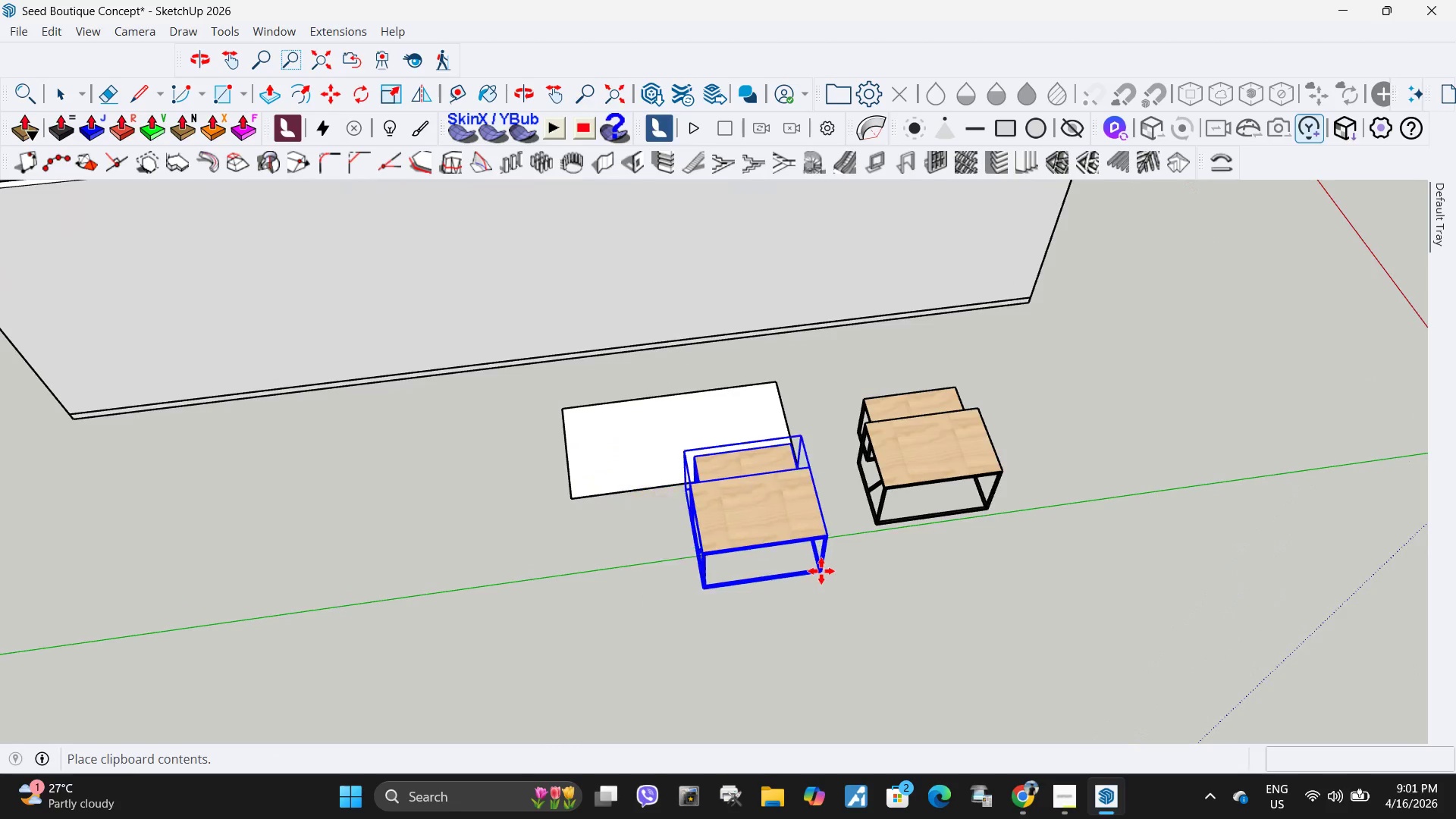 
key(Space)
 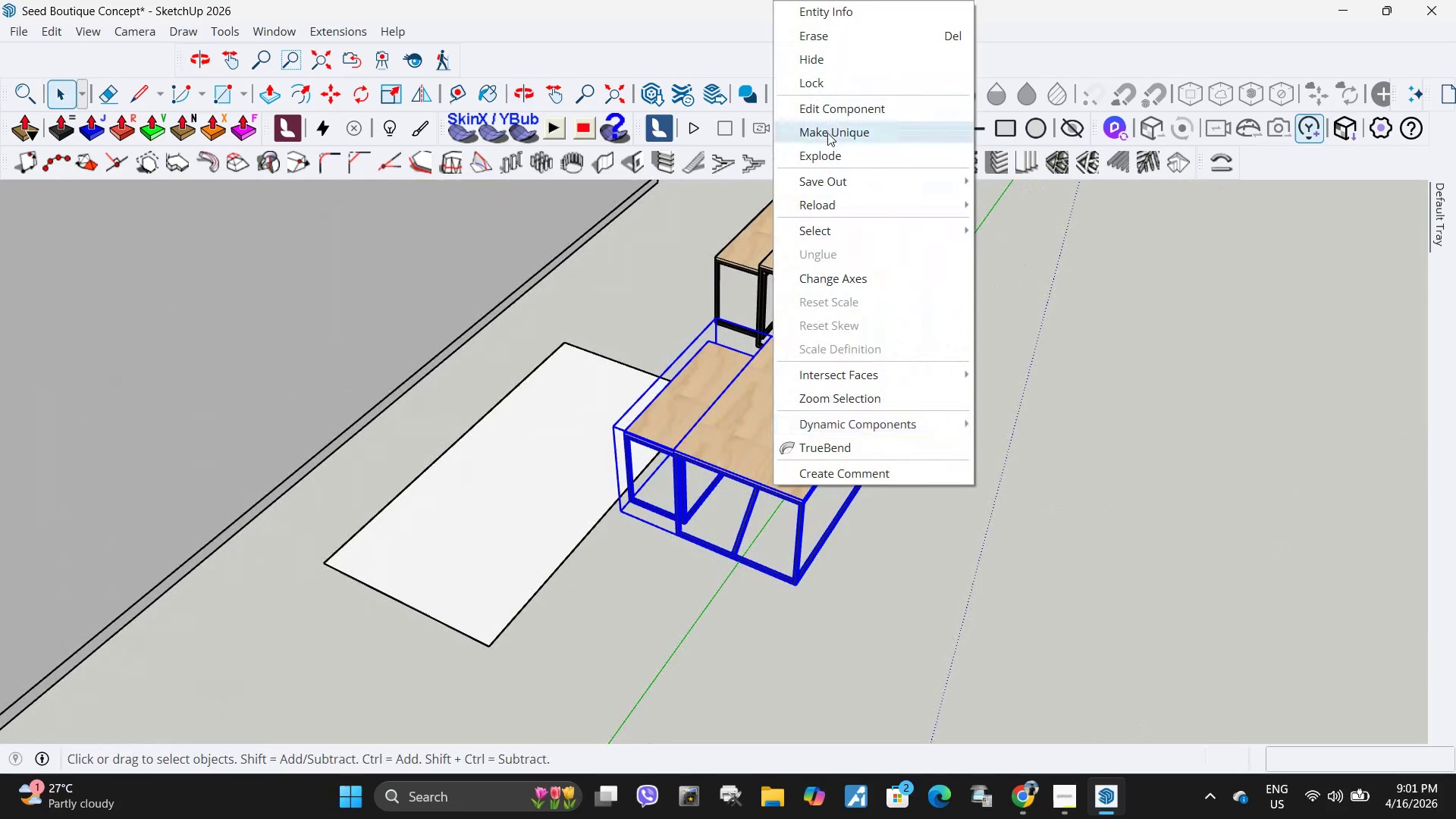 
scroll: coordinate [883, 451], scroll_direction: up, amount: 5.0
 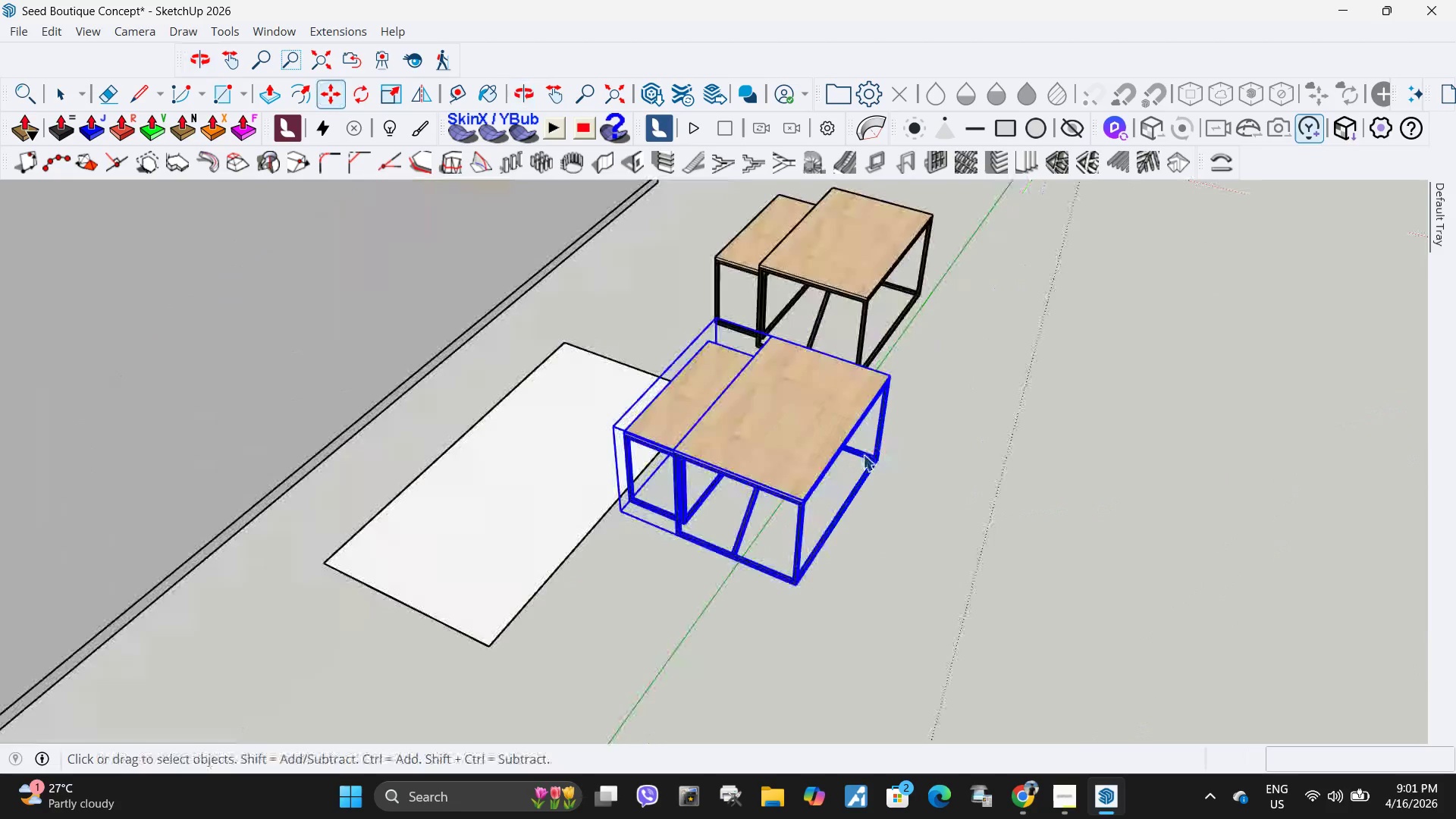 
left_click([827, 133])
 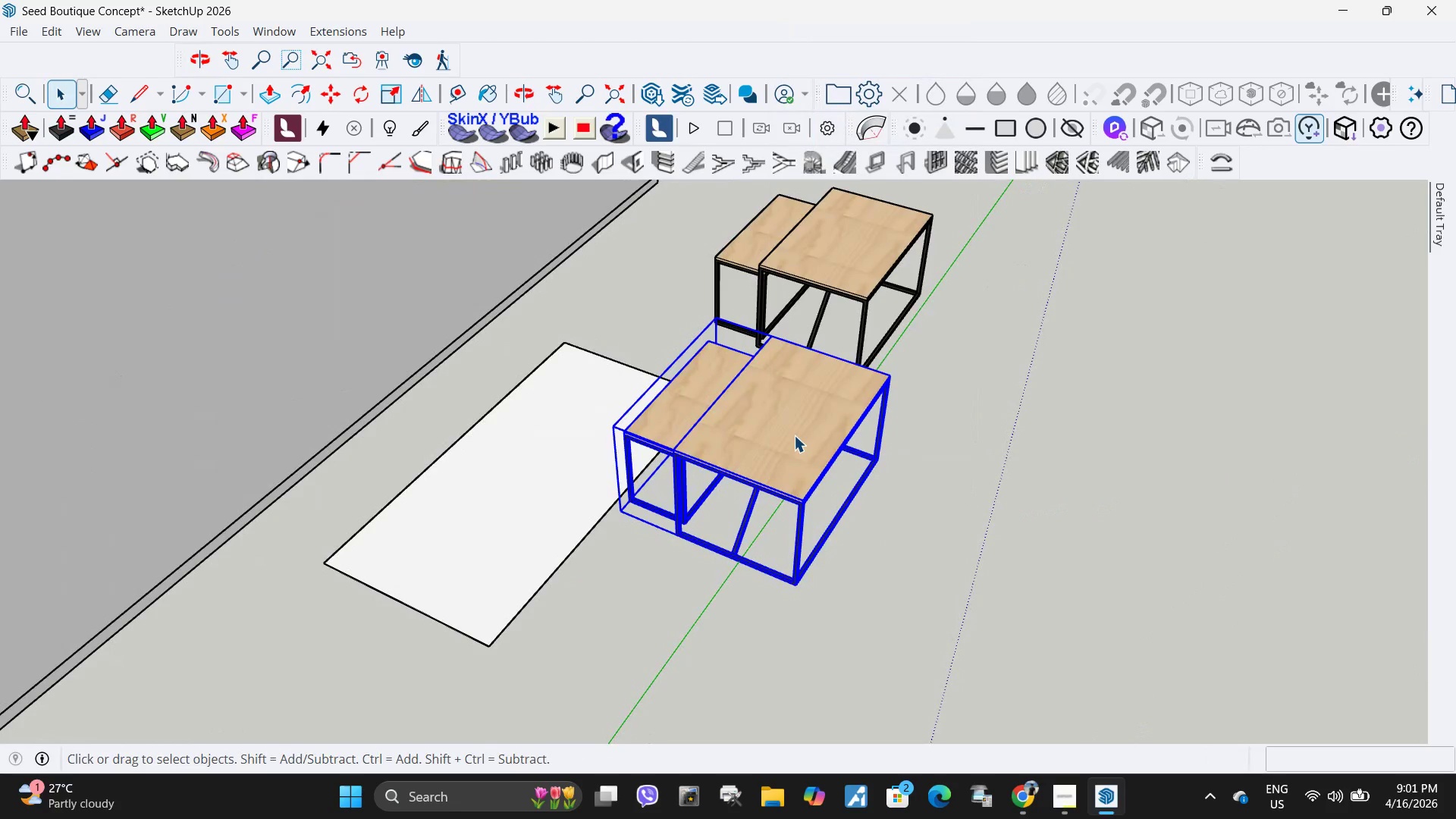 
double_click([794, 435])
 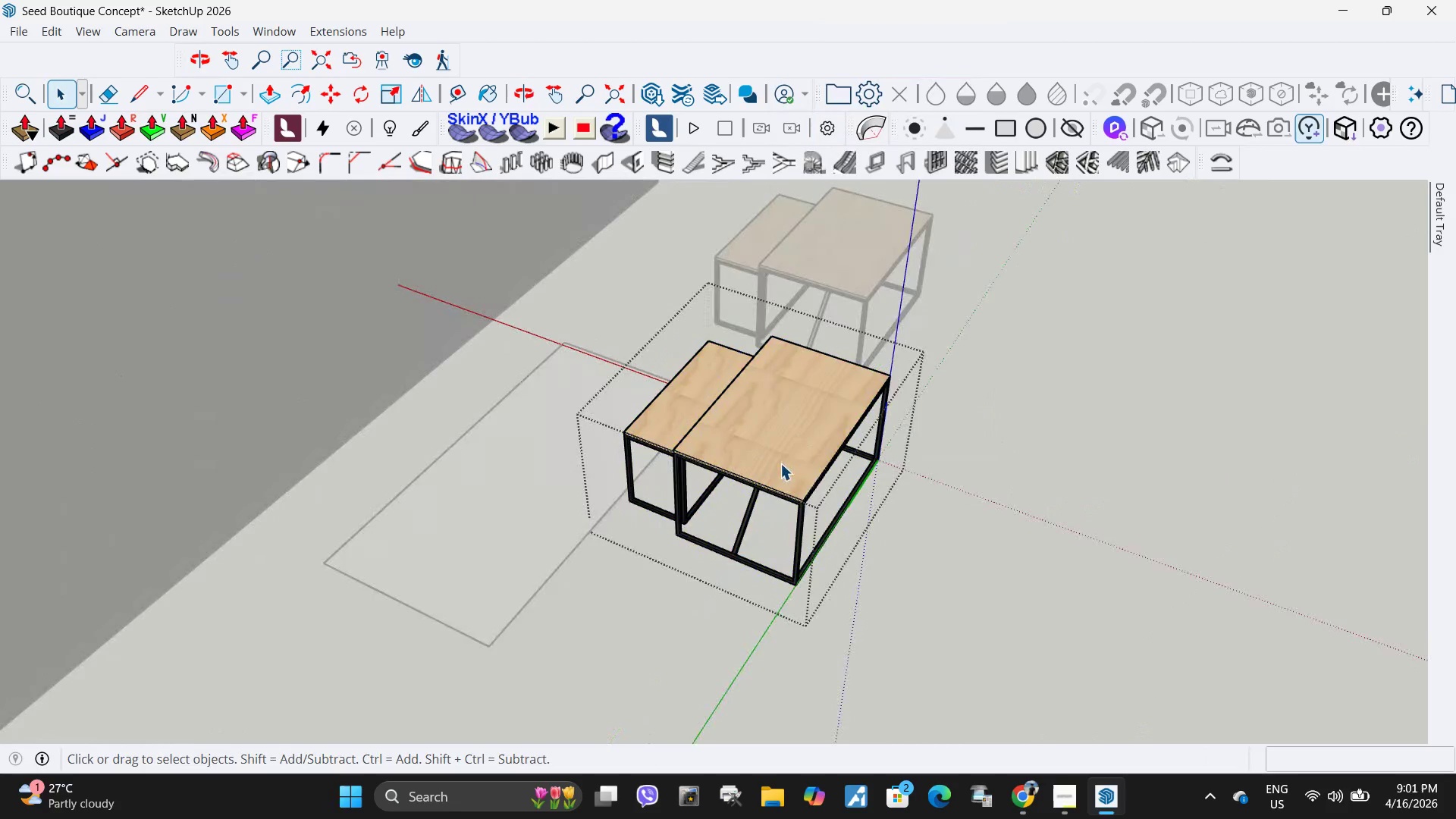 
triple_click([780, 463])
 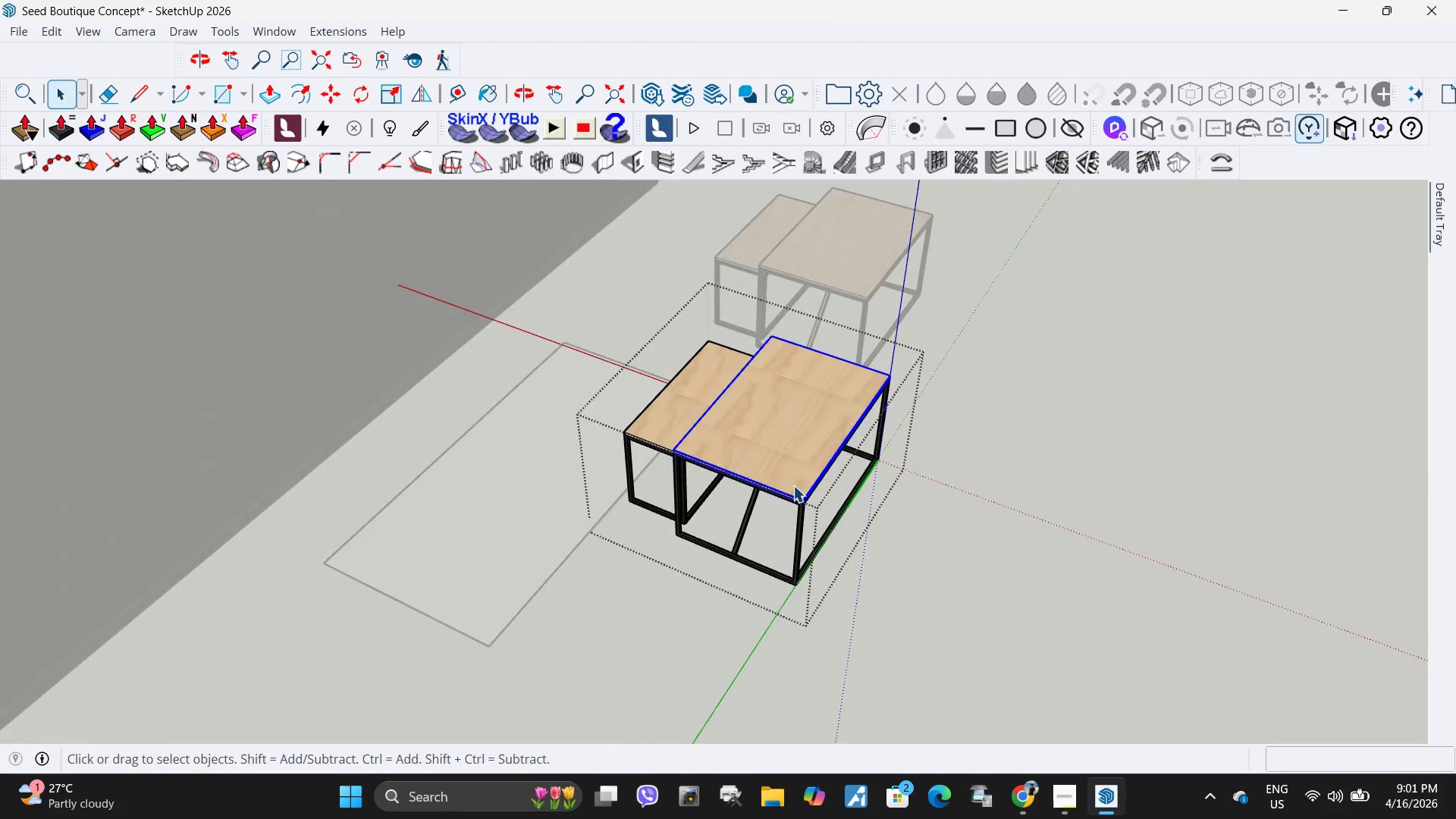 
key(Escape)
 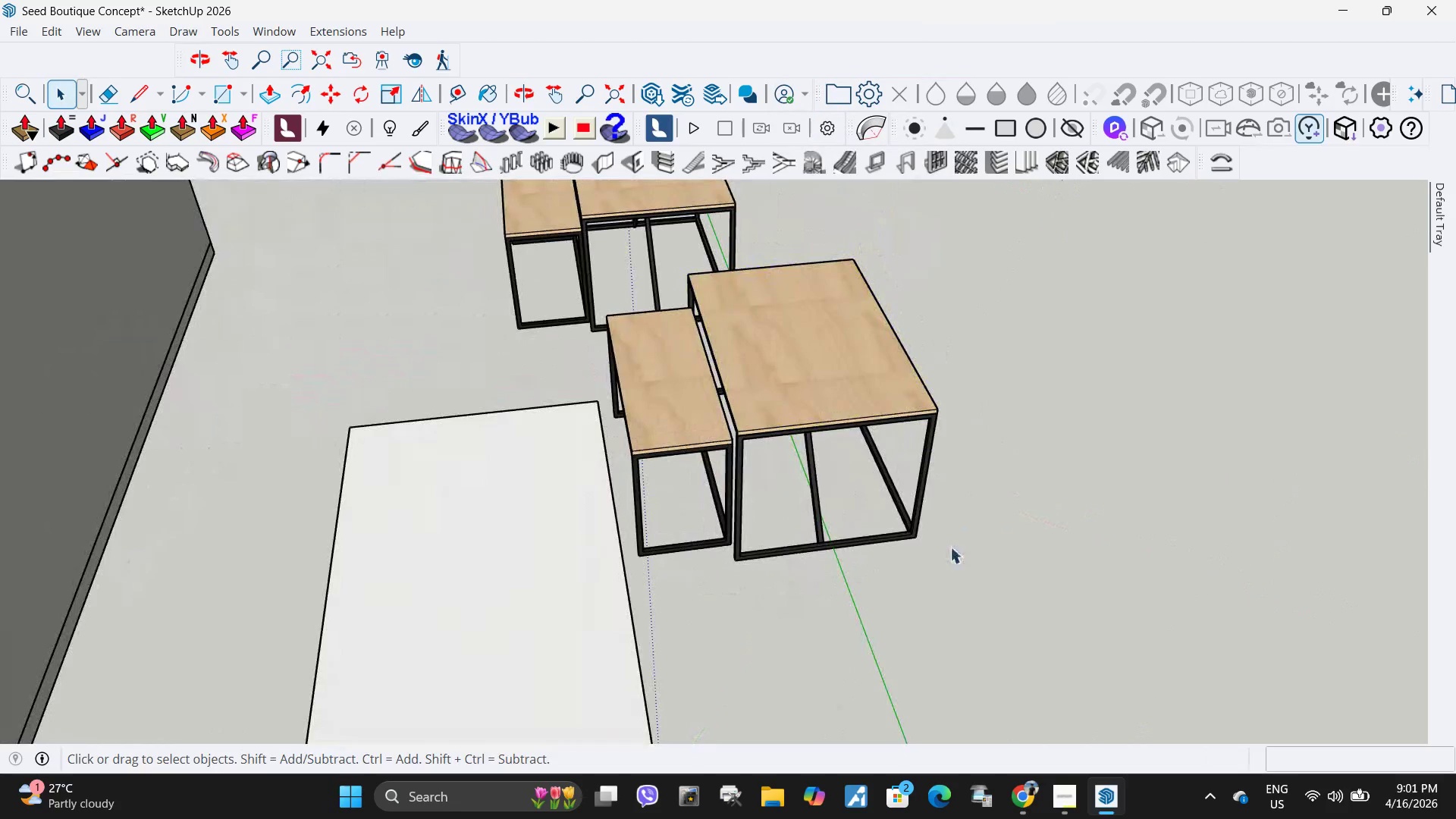 
scroll: coordinate [821, 492], scroll_direction: up, amount: 4.0
 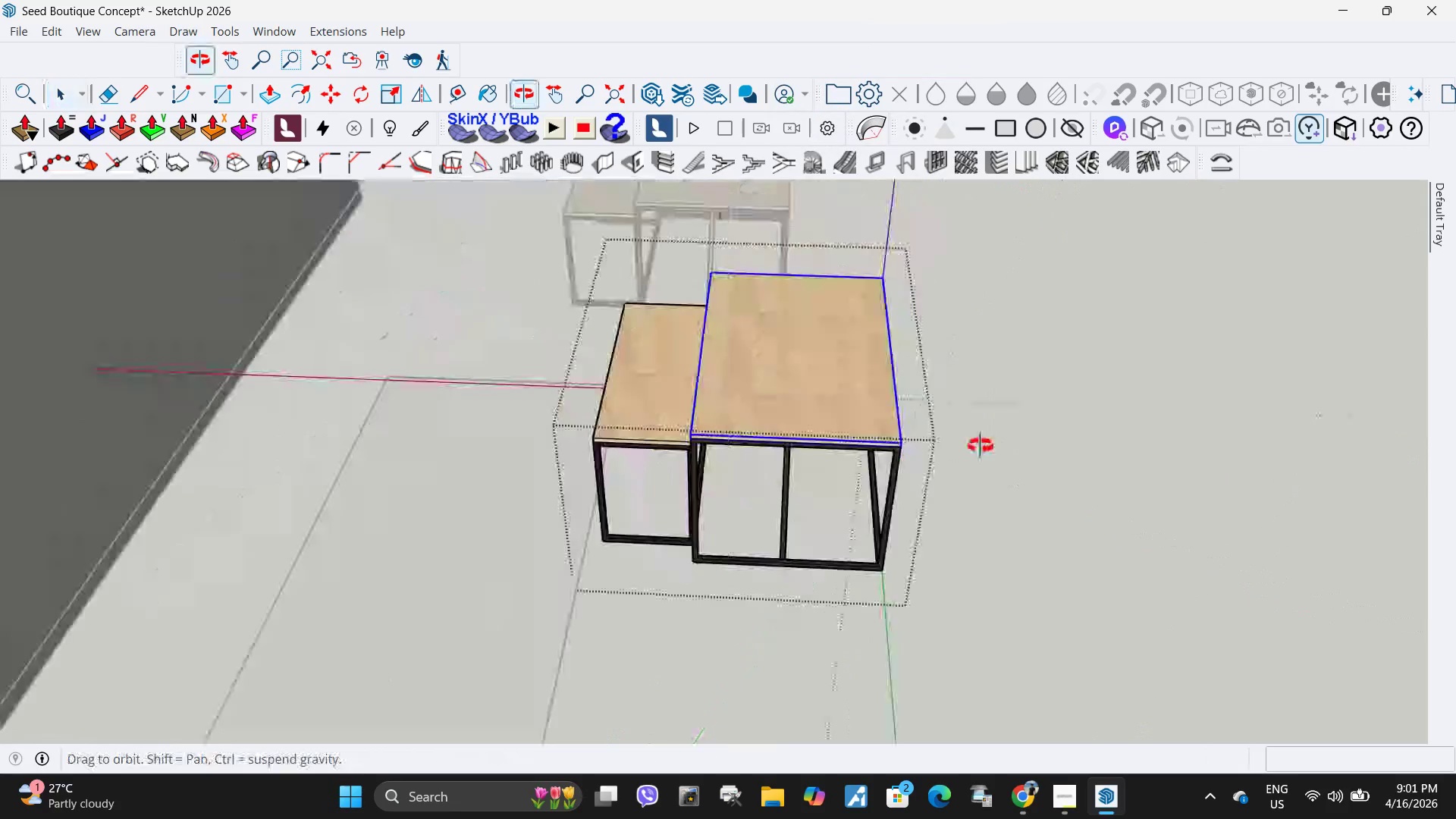 
left_click([834, 406])
 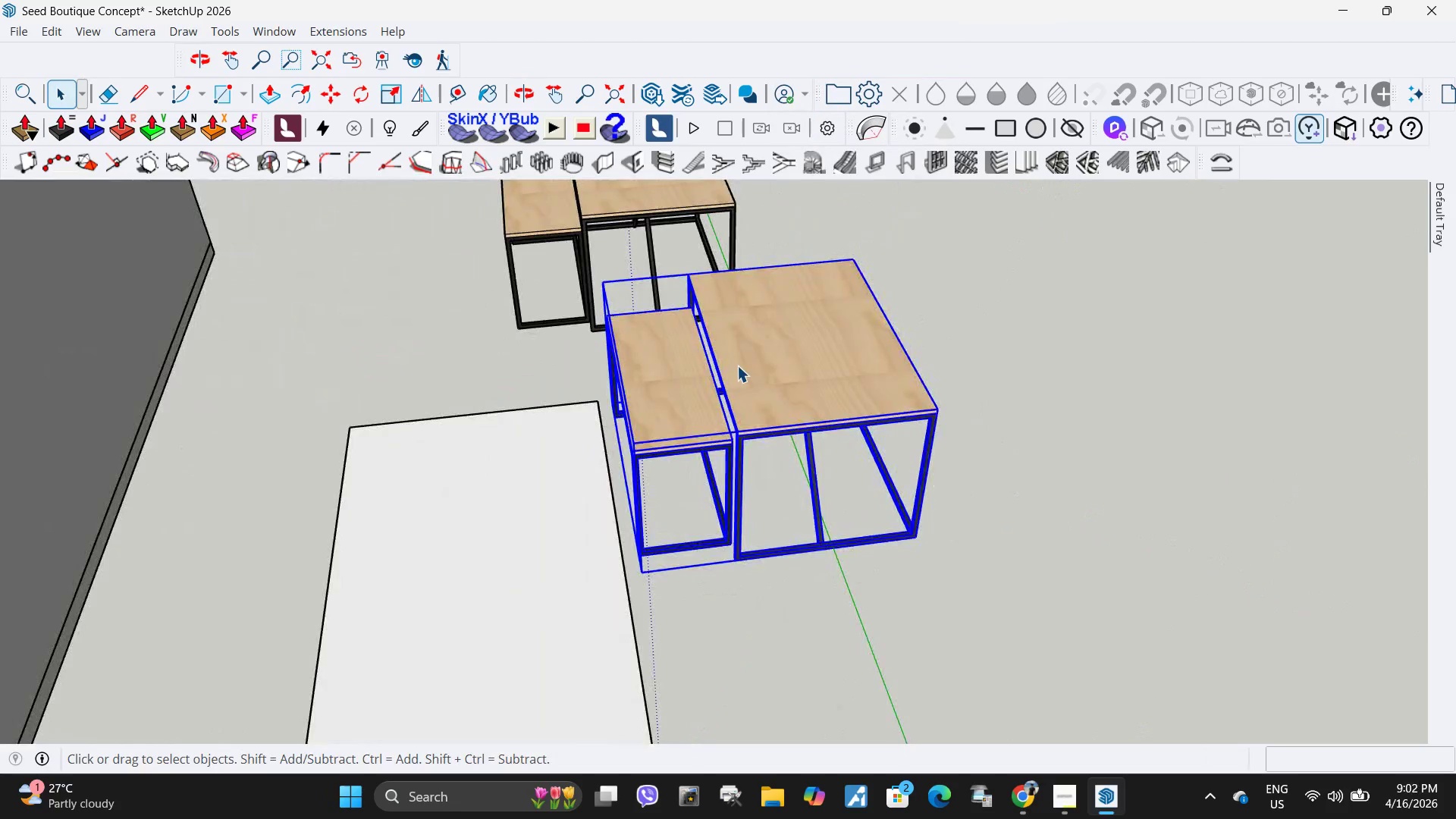 
double_click([737, 366])
 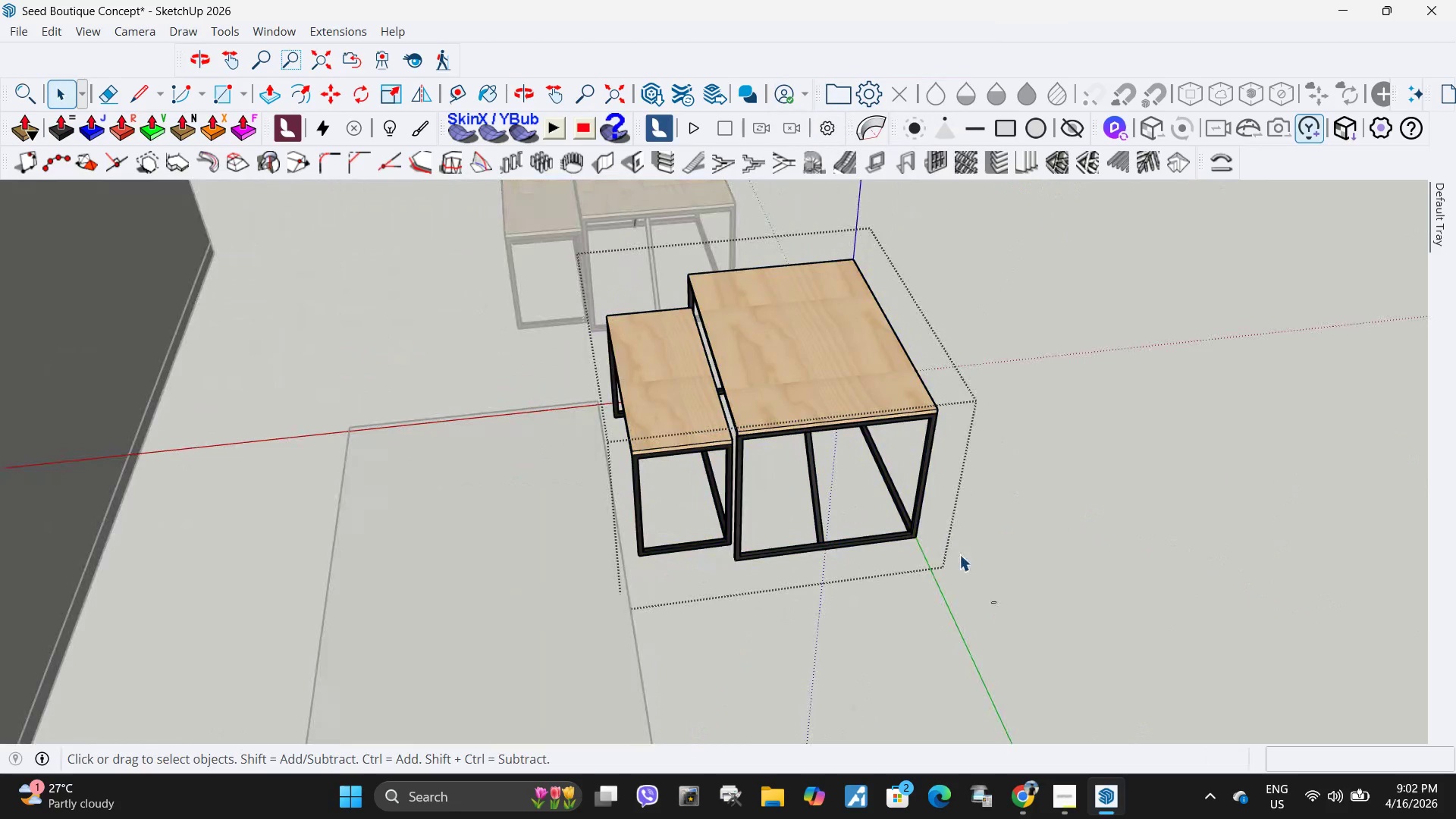 
left_click_drag(start_coordinate=[996, 604], to_coordinate=[811, 359])
 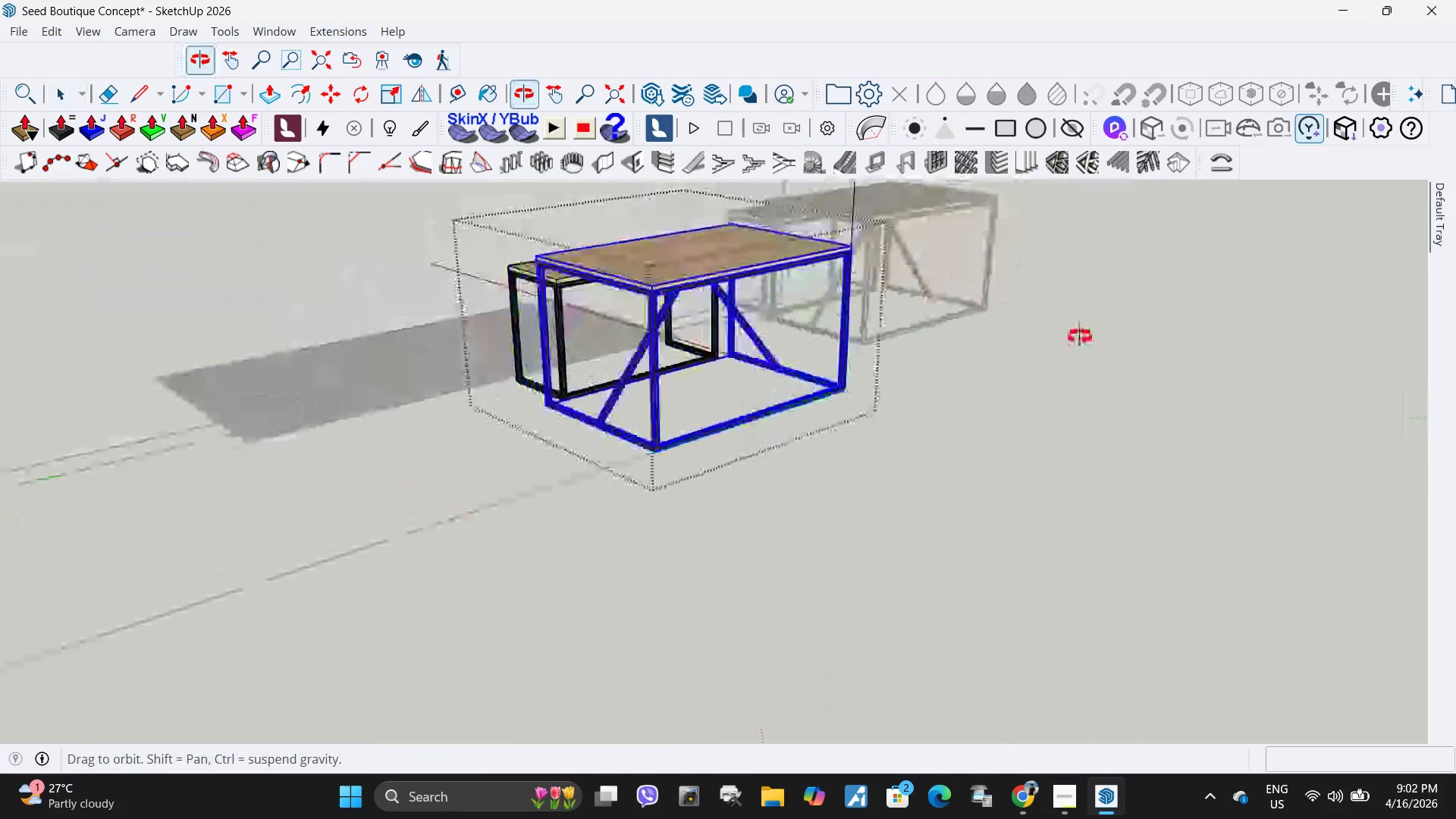 
key(M)
 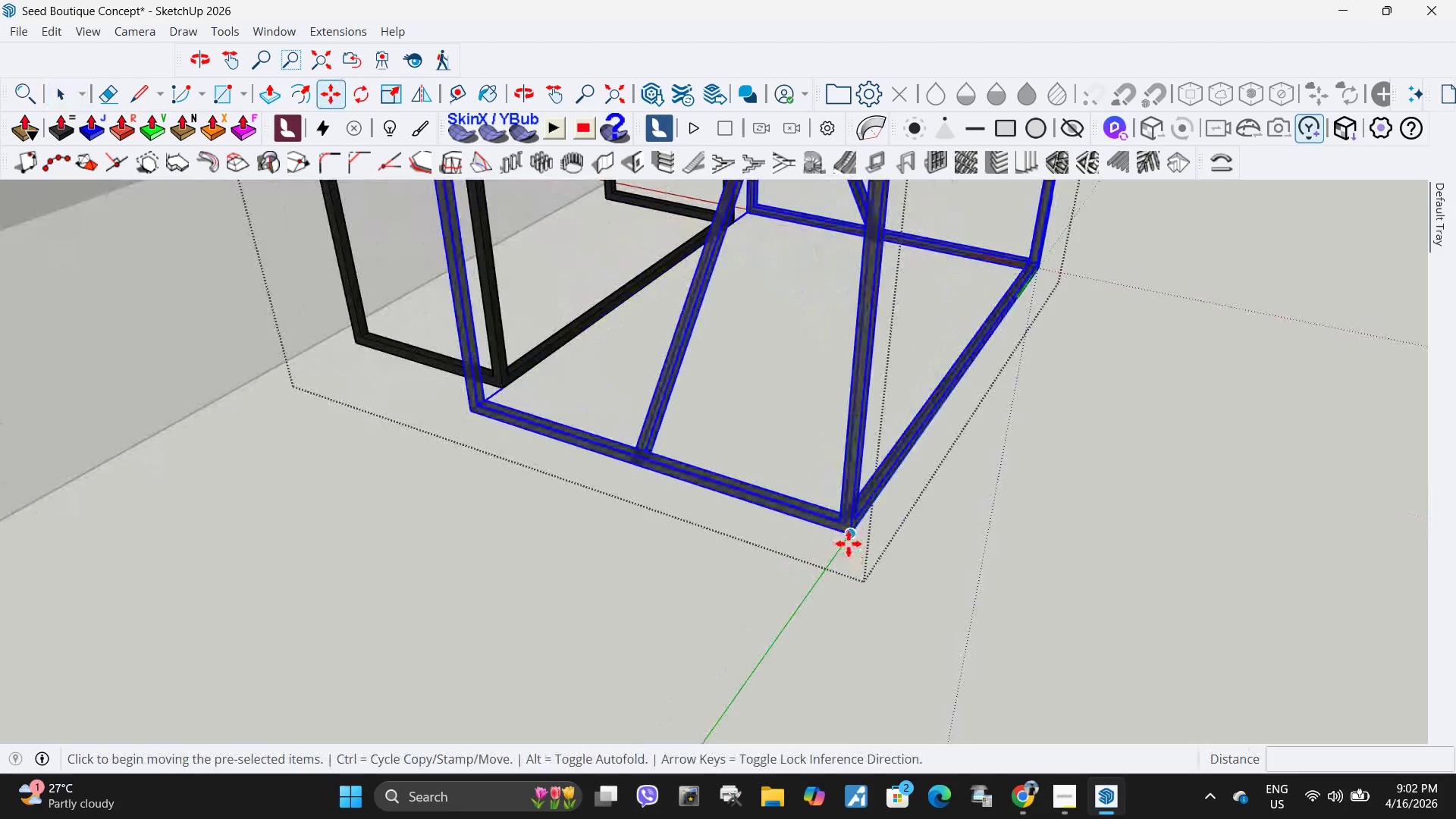 
scroll: coordinate [776, 537], scroll_direction: up, amount: 11.0
 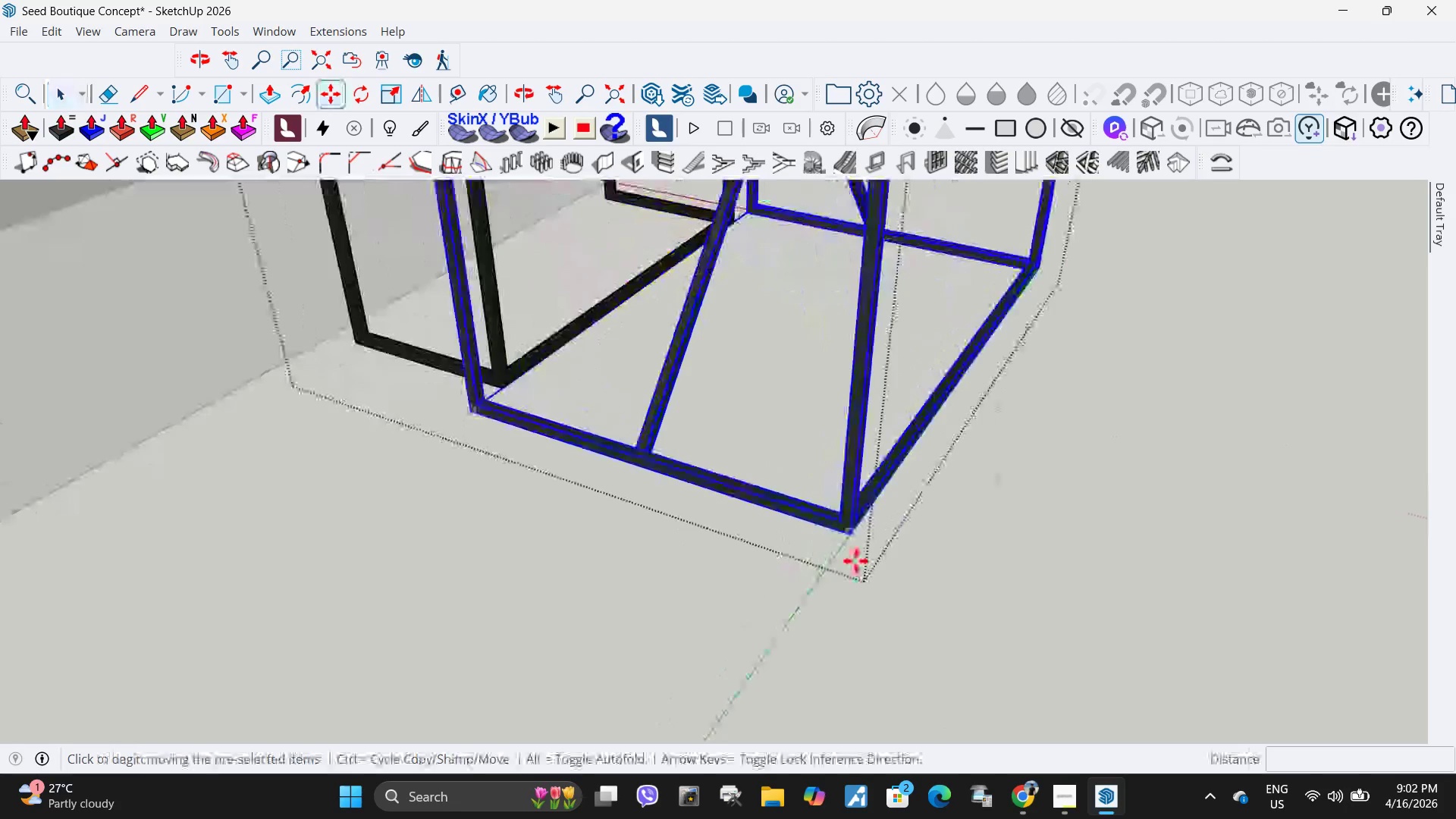 
left_click([849, 544])
 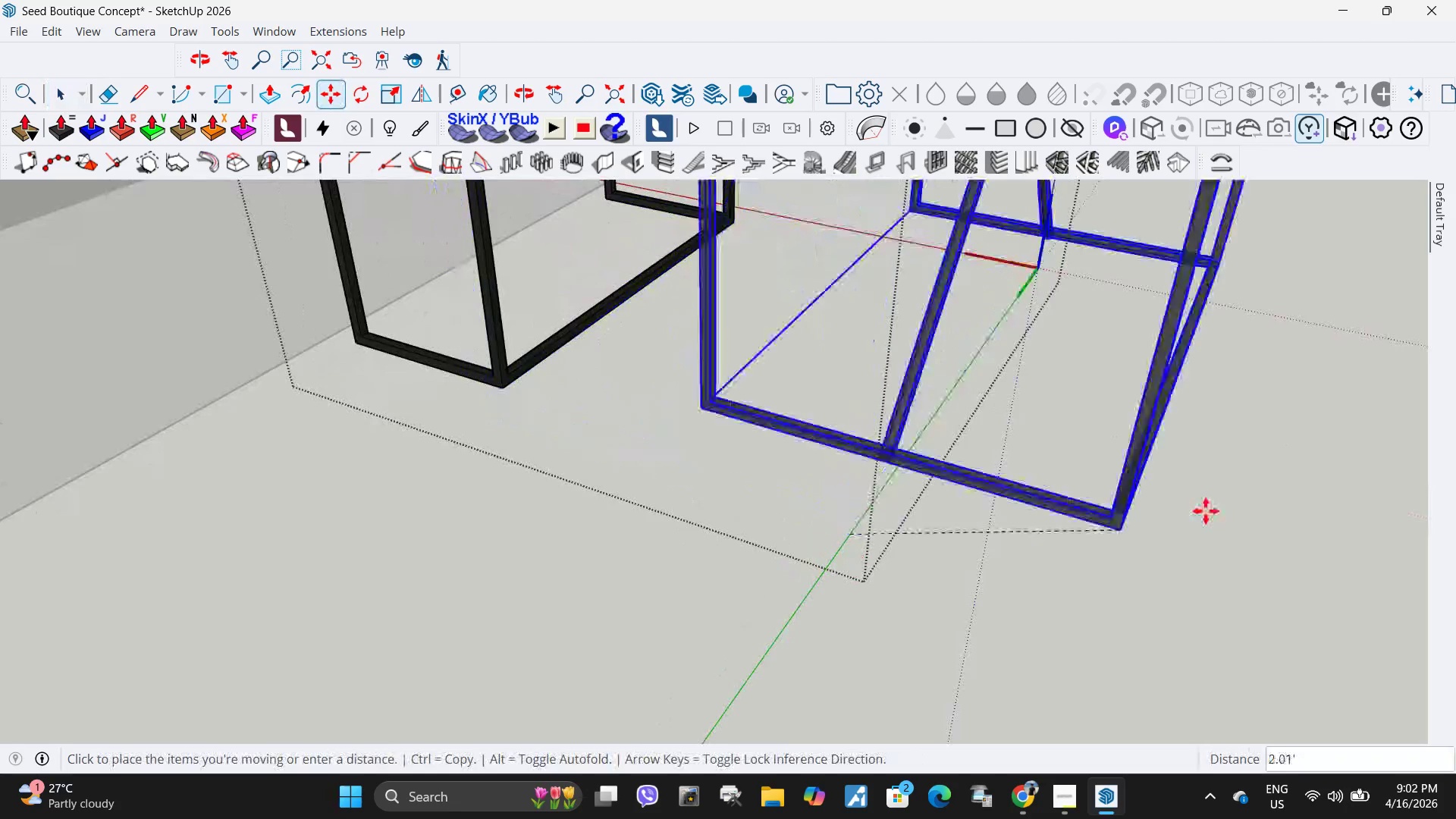 
scroll: coordinate [1208, 510], scroll_direction: down, amount: 10.0
 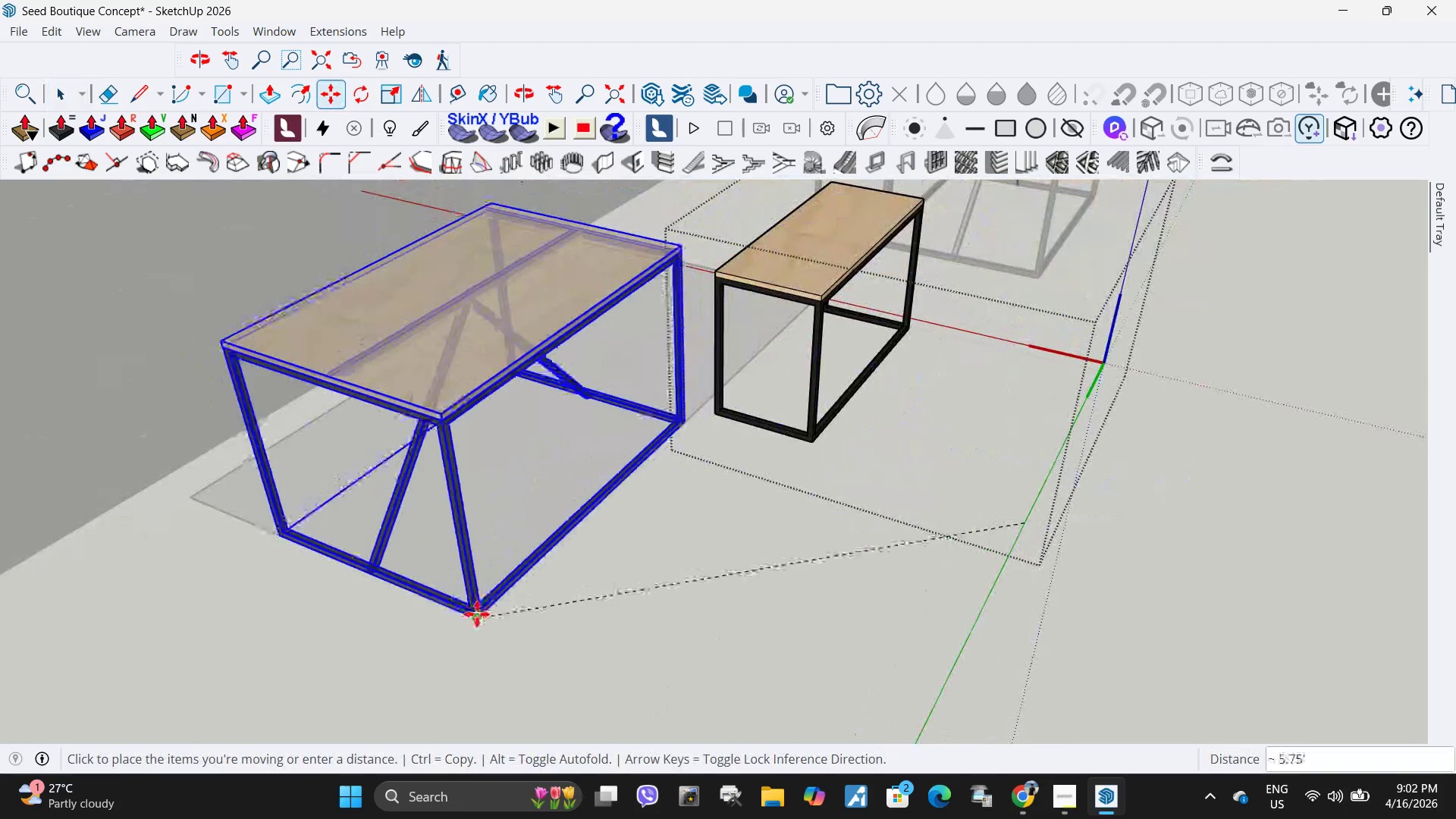 
left_click([477, 614])
 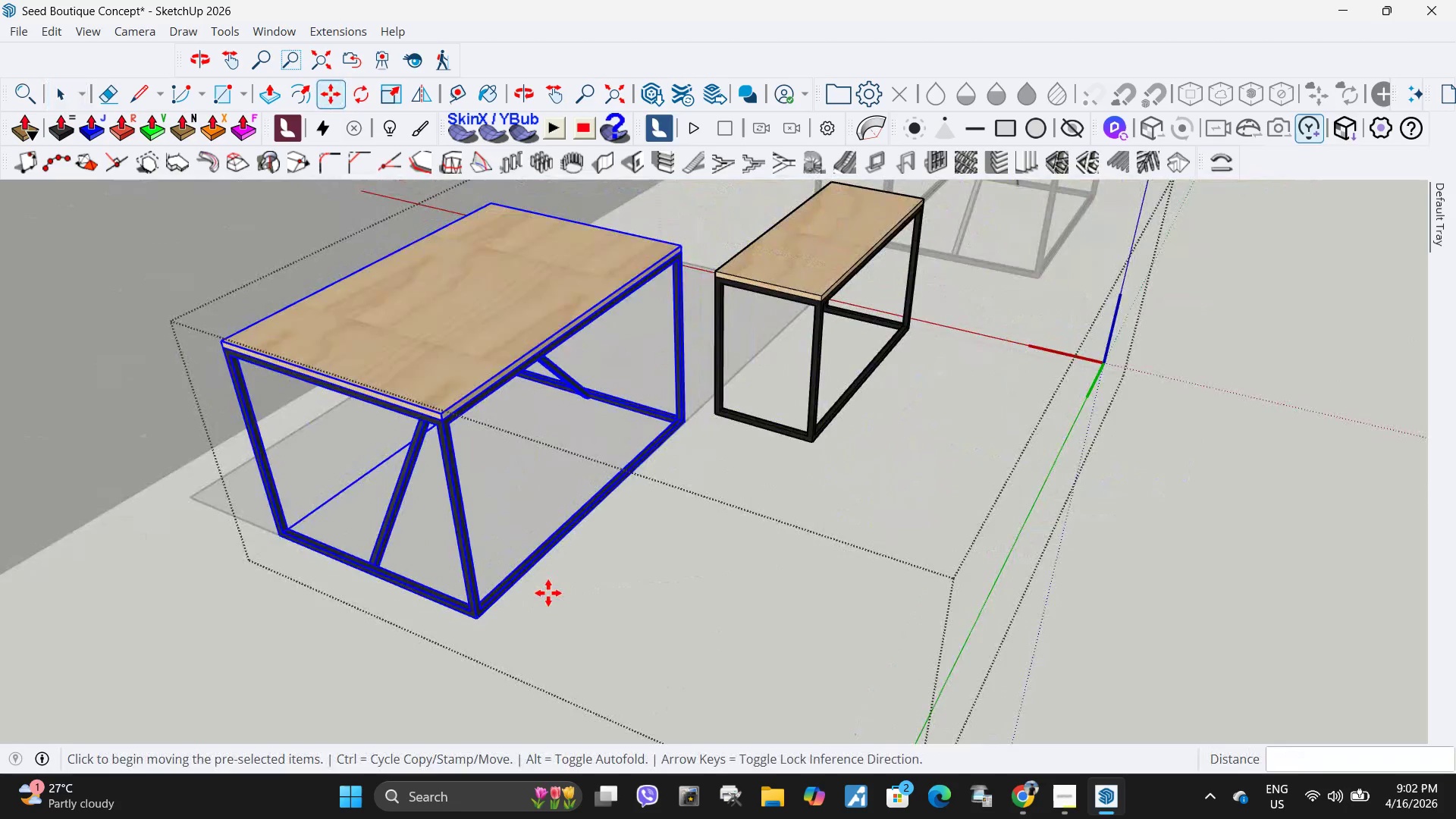 
scroll: coordinate [548, 593], scroll_direction: down, amount: 3.0
 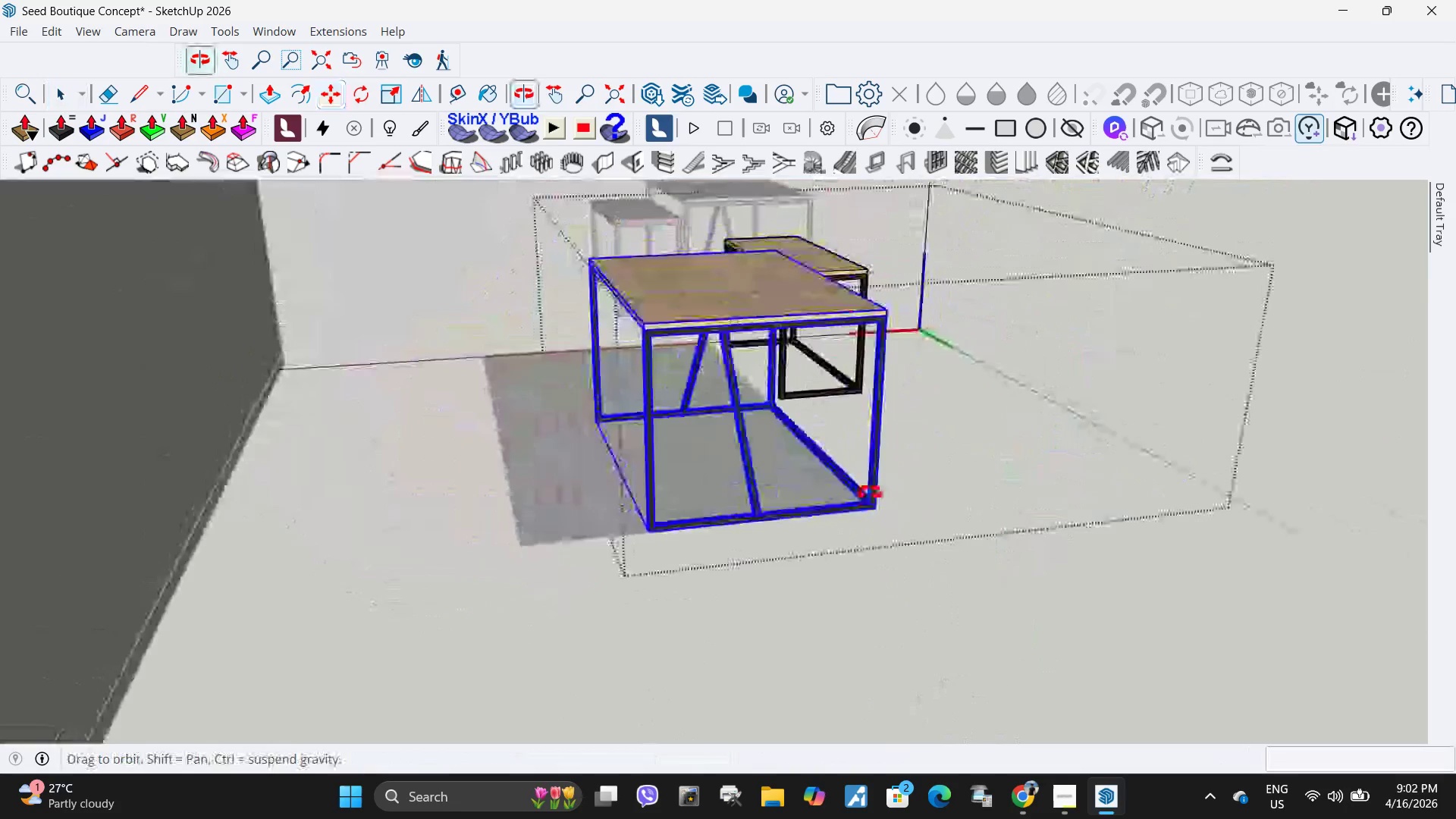 
key(Space)
 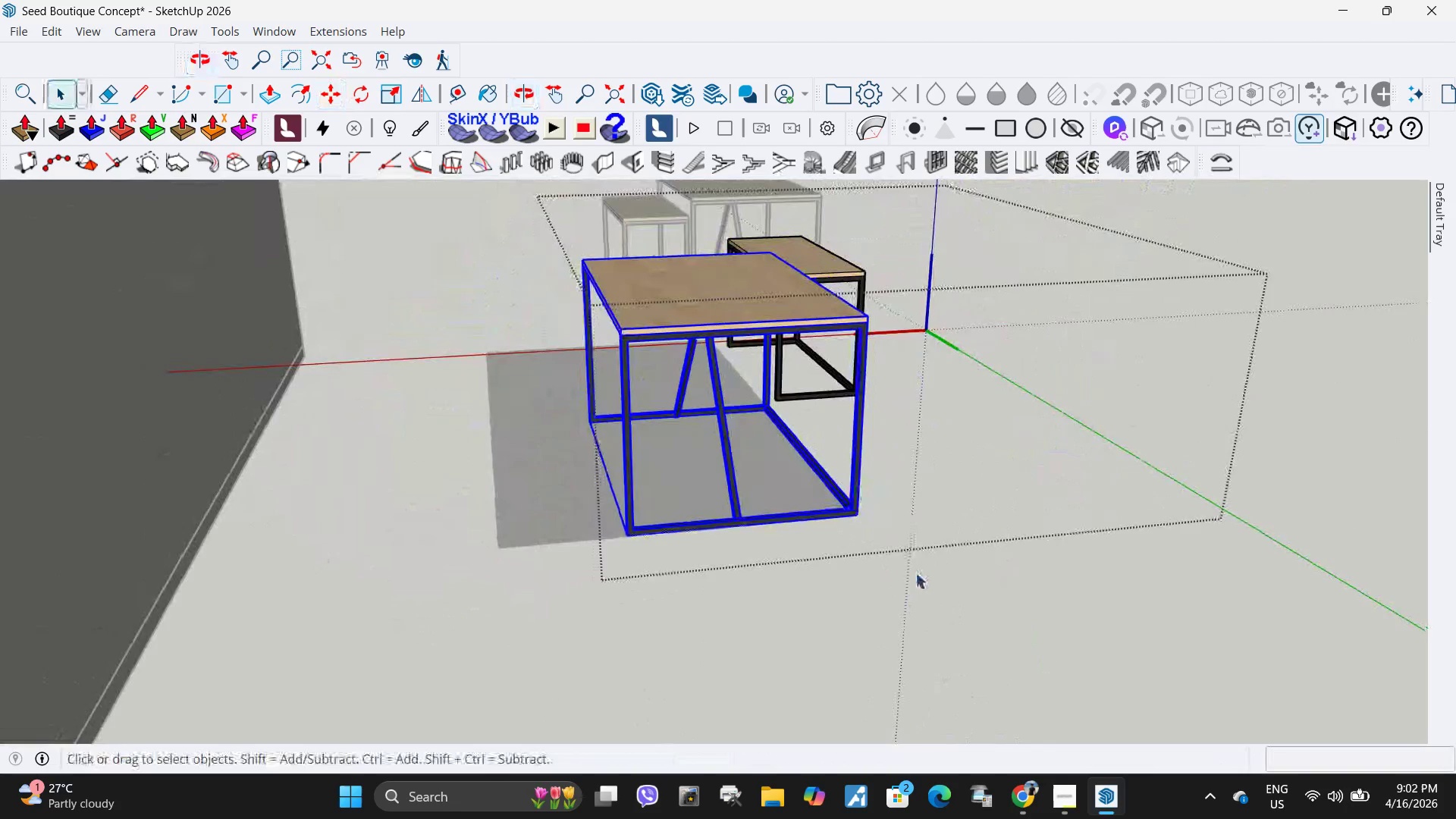 
left_click([915, 573])
 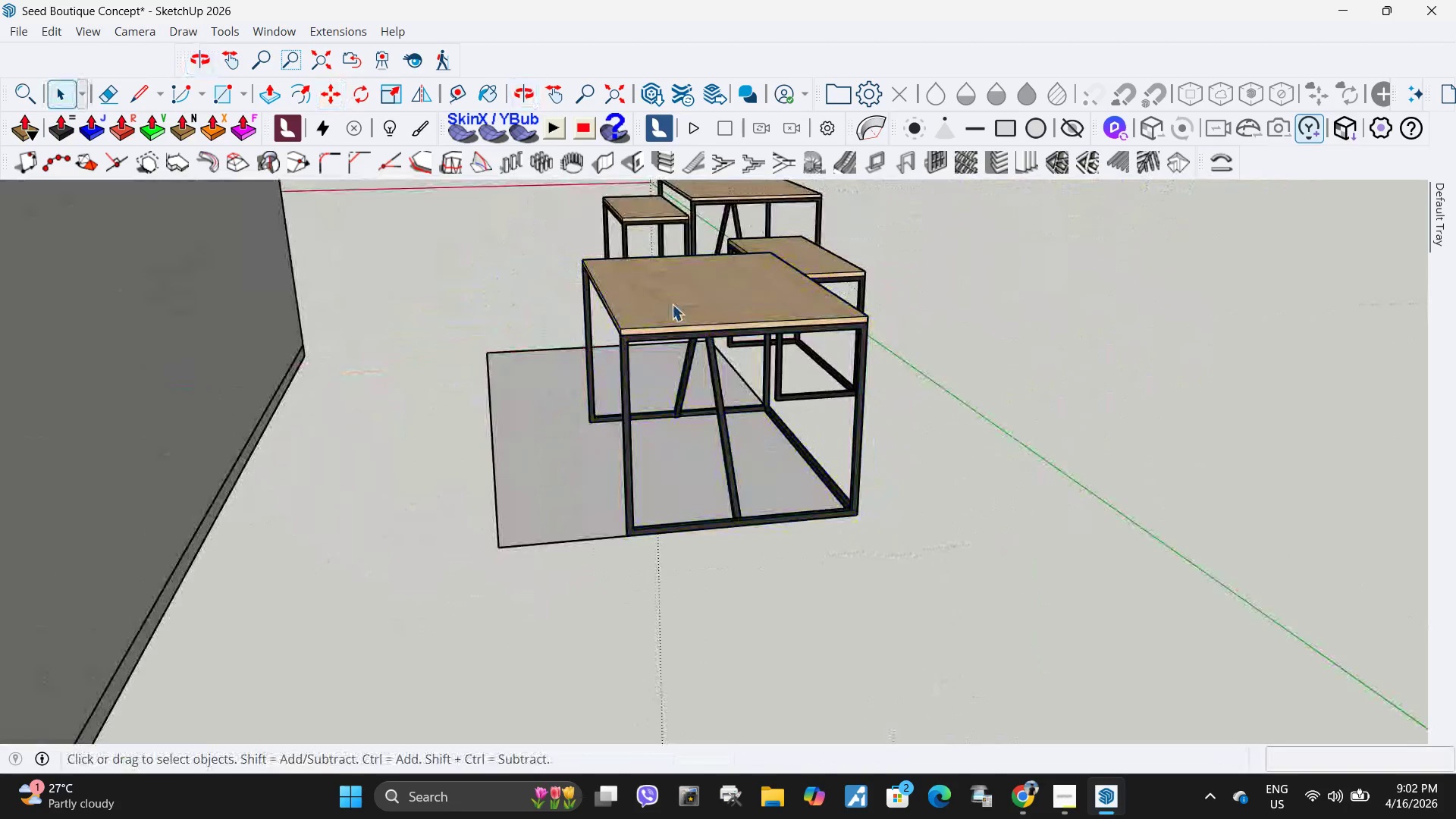 
double_click([672, 304])
 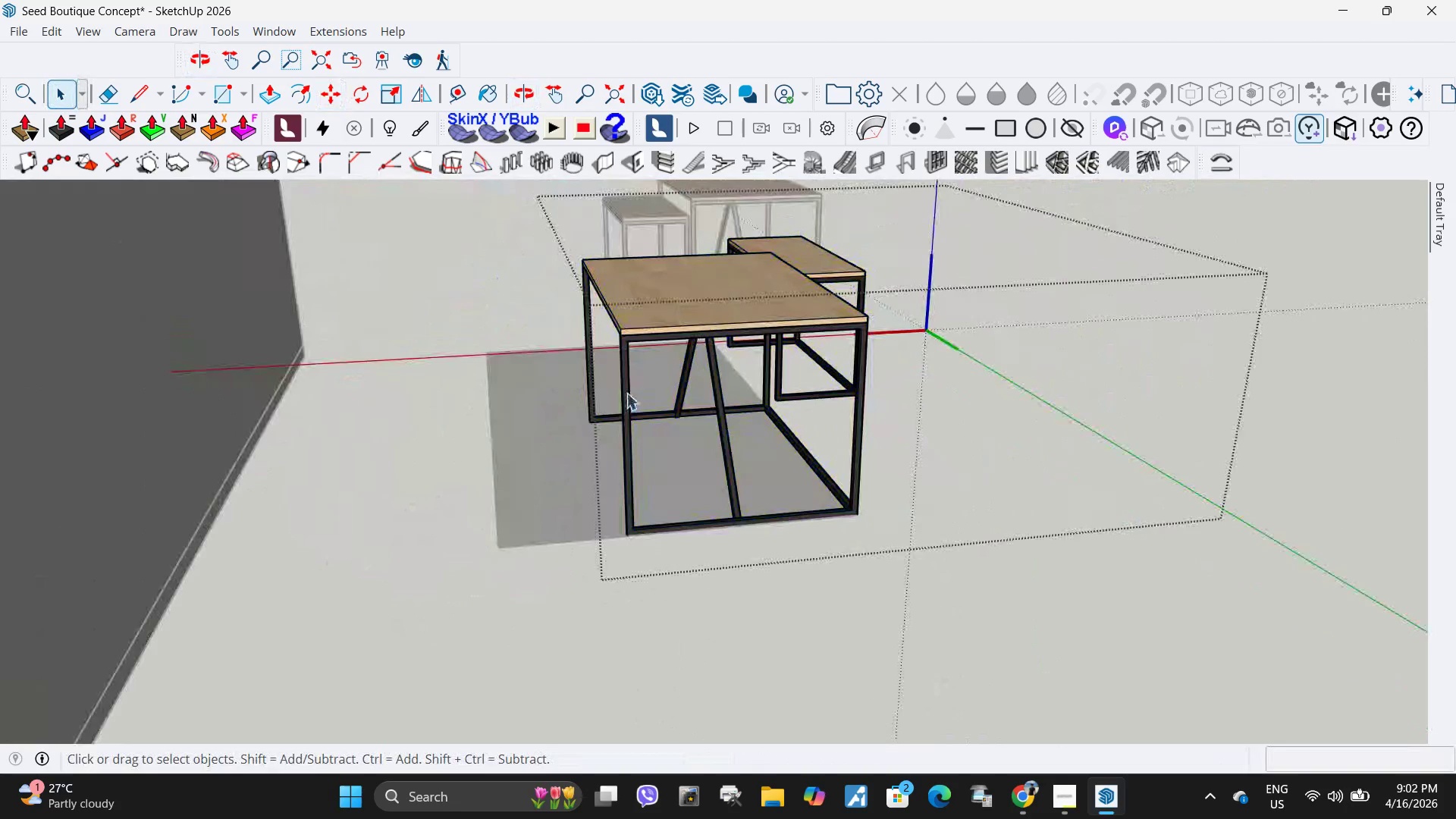 
left_click([626, 393])
 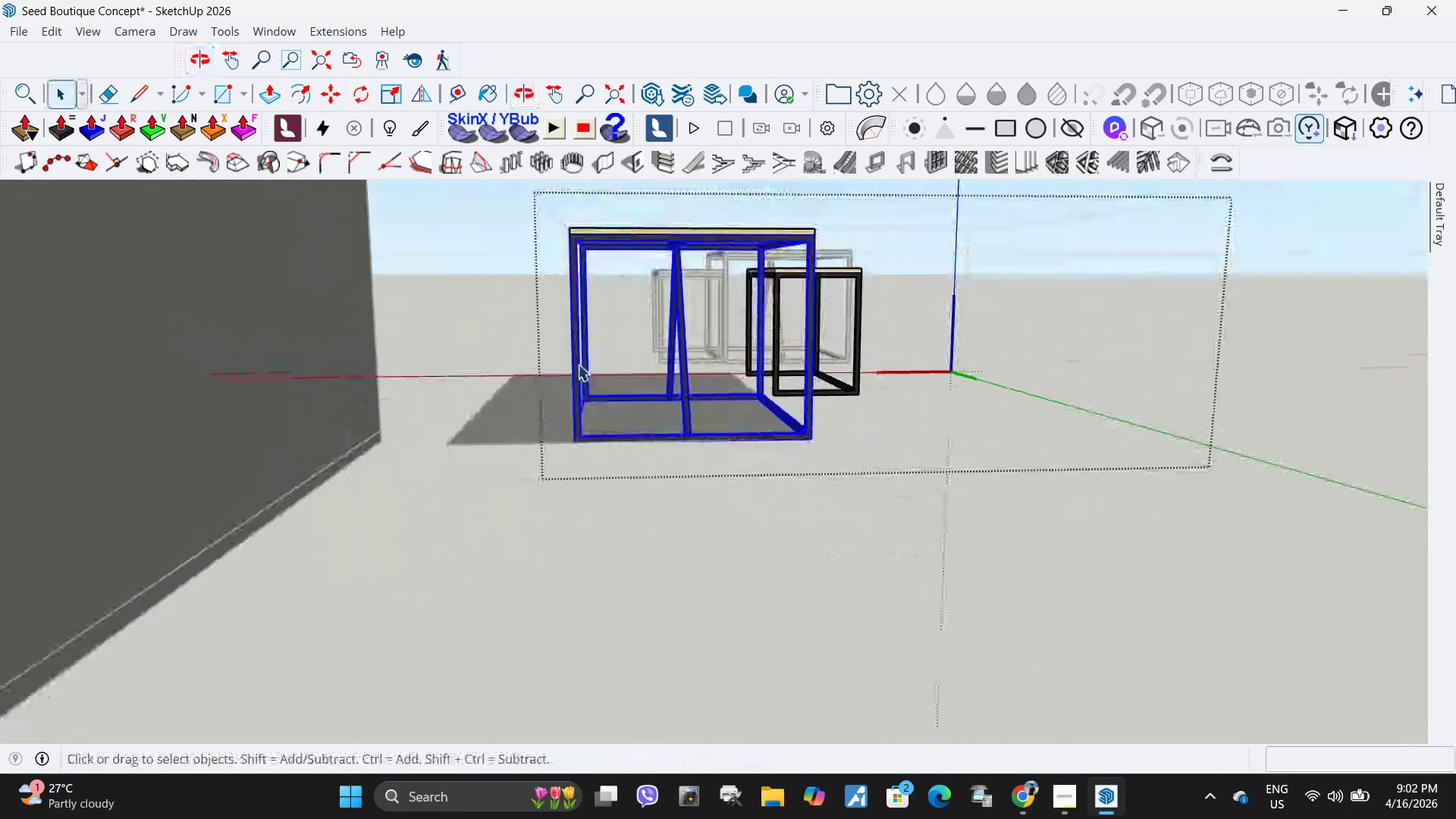 
double_click([578, 364])
 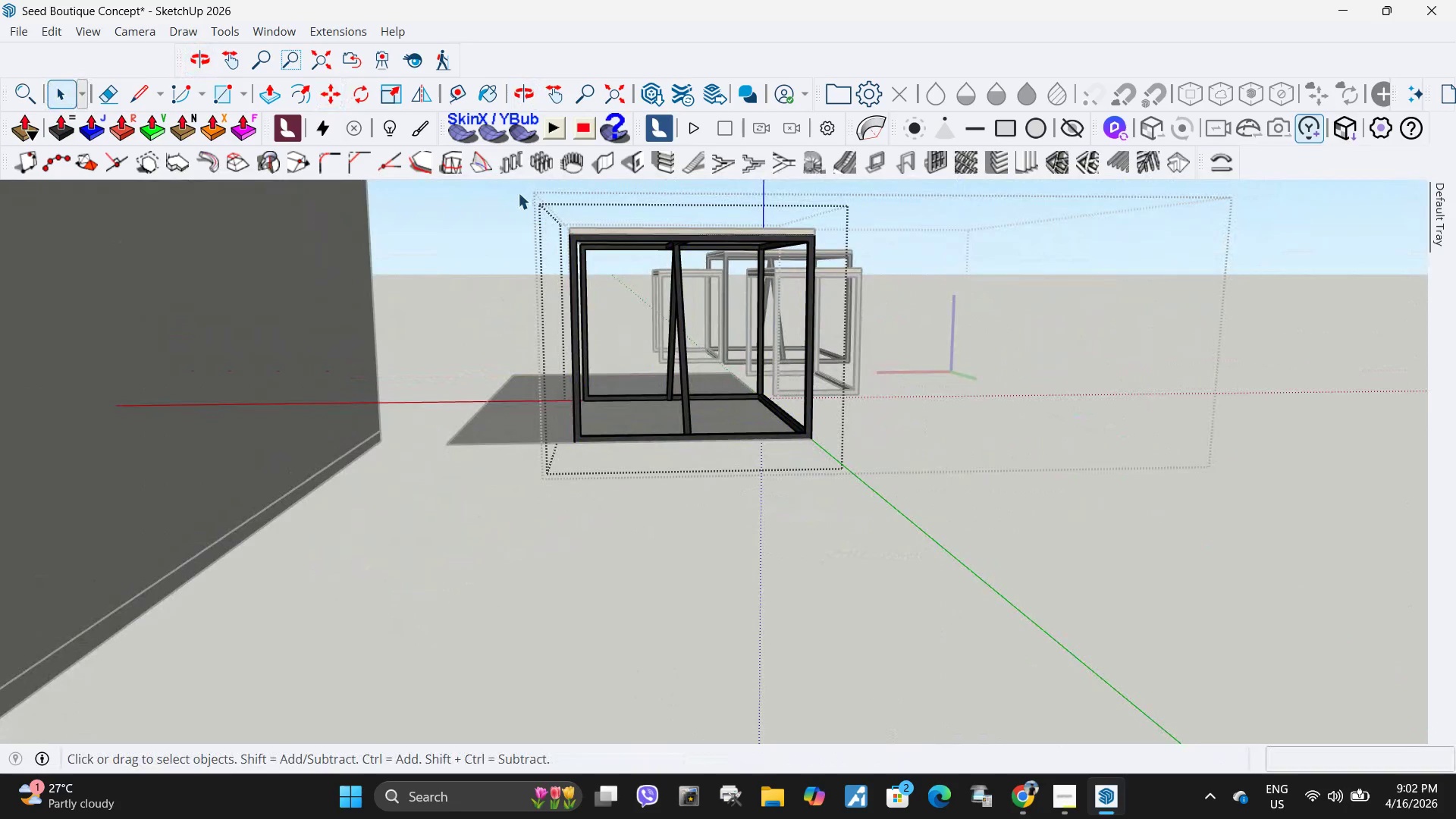 
left_click_drag(start_coordinate=[522, 197], to_coordinate=[645, 471])
 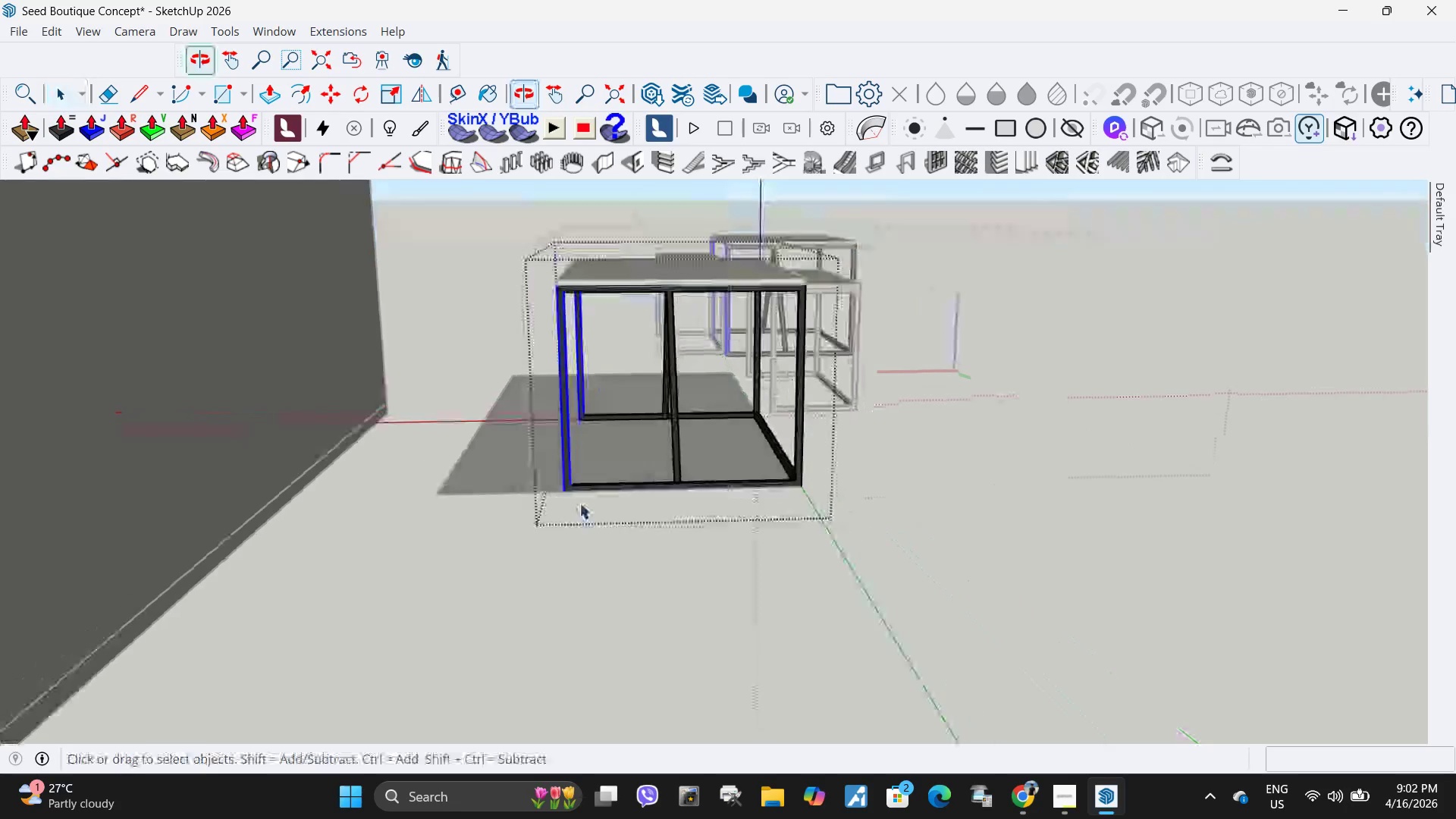 
key(Escape)
 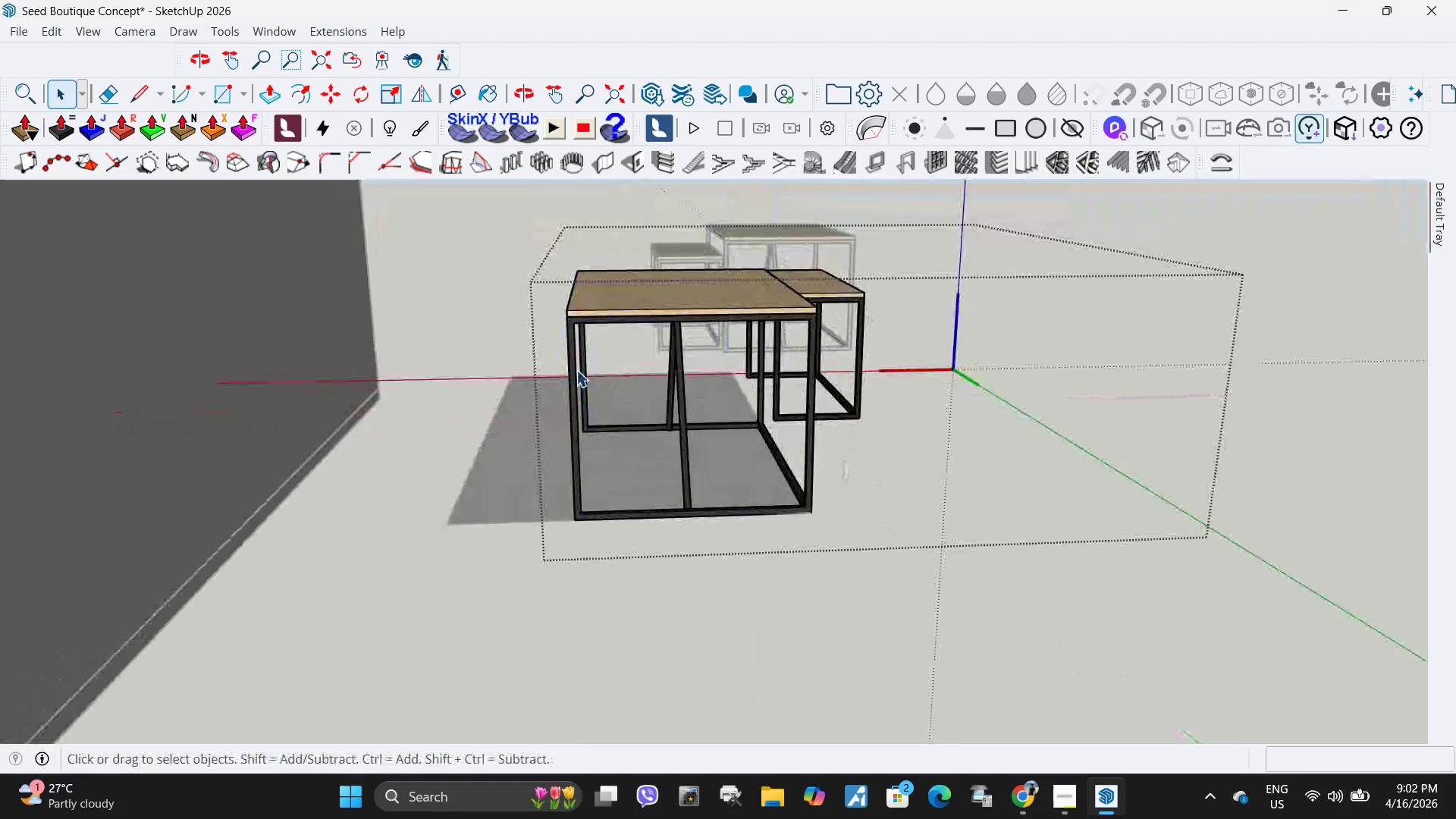 
left_click([574, 372])
 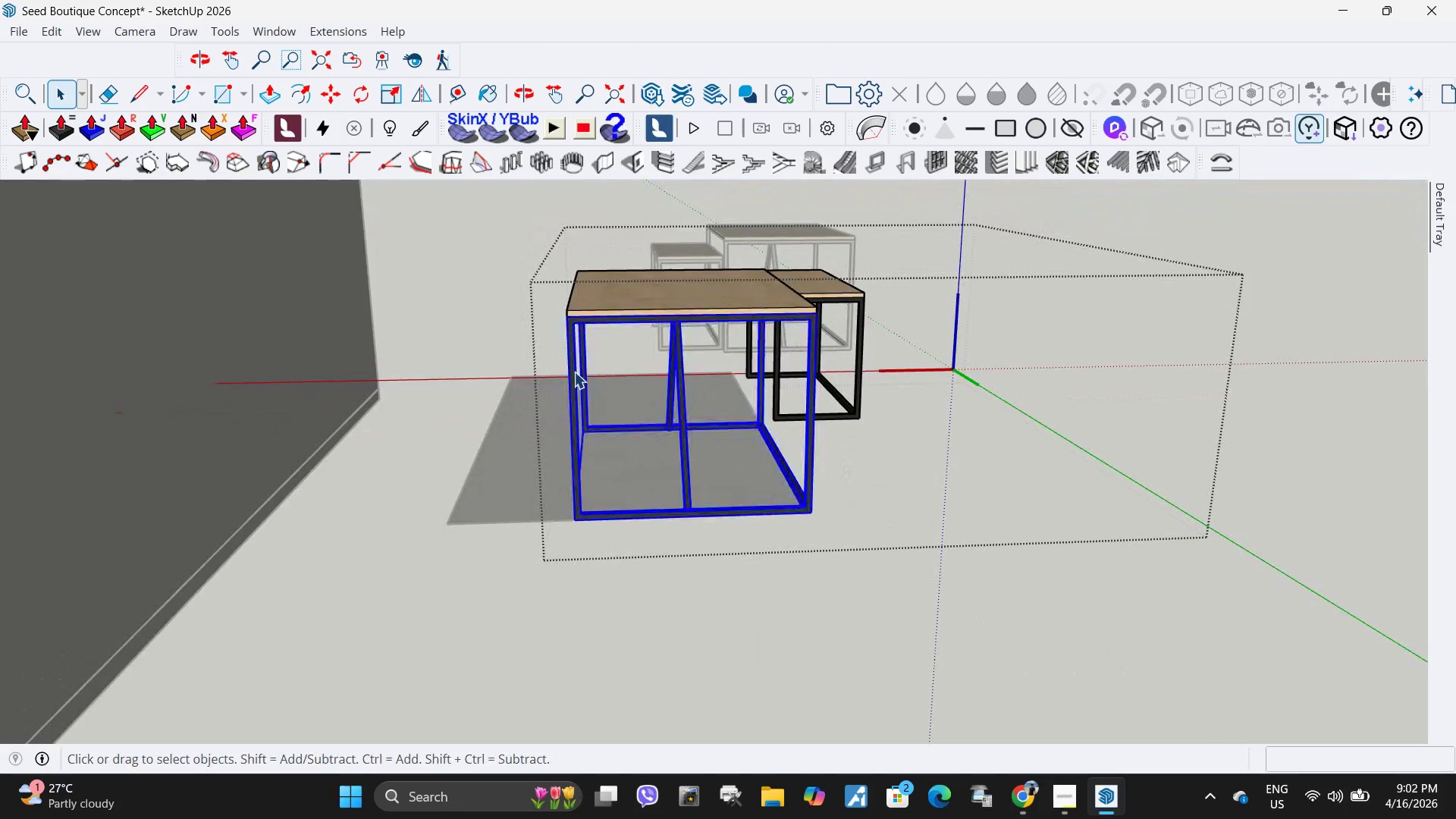 
right_click([574, 372])
 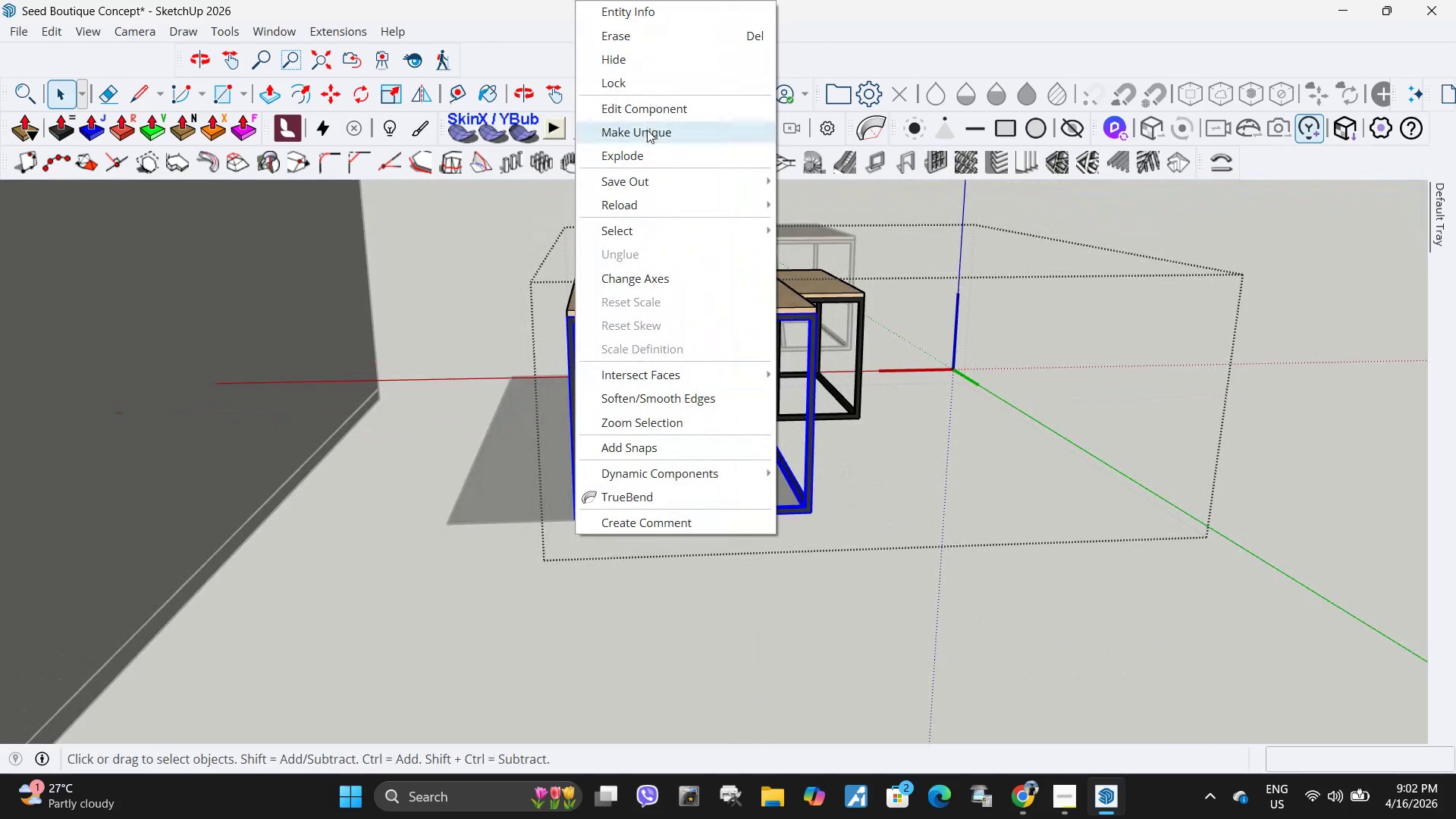 
left_click([647, 130])
 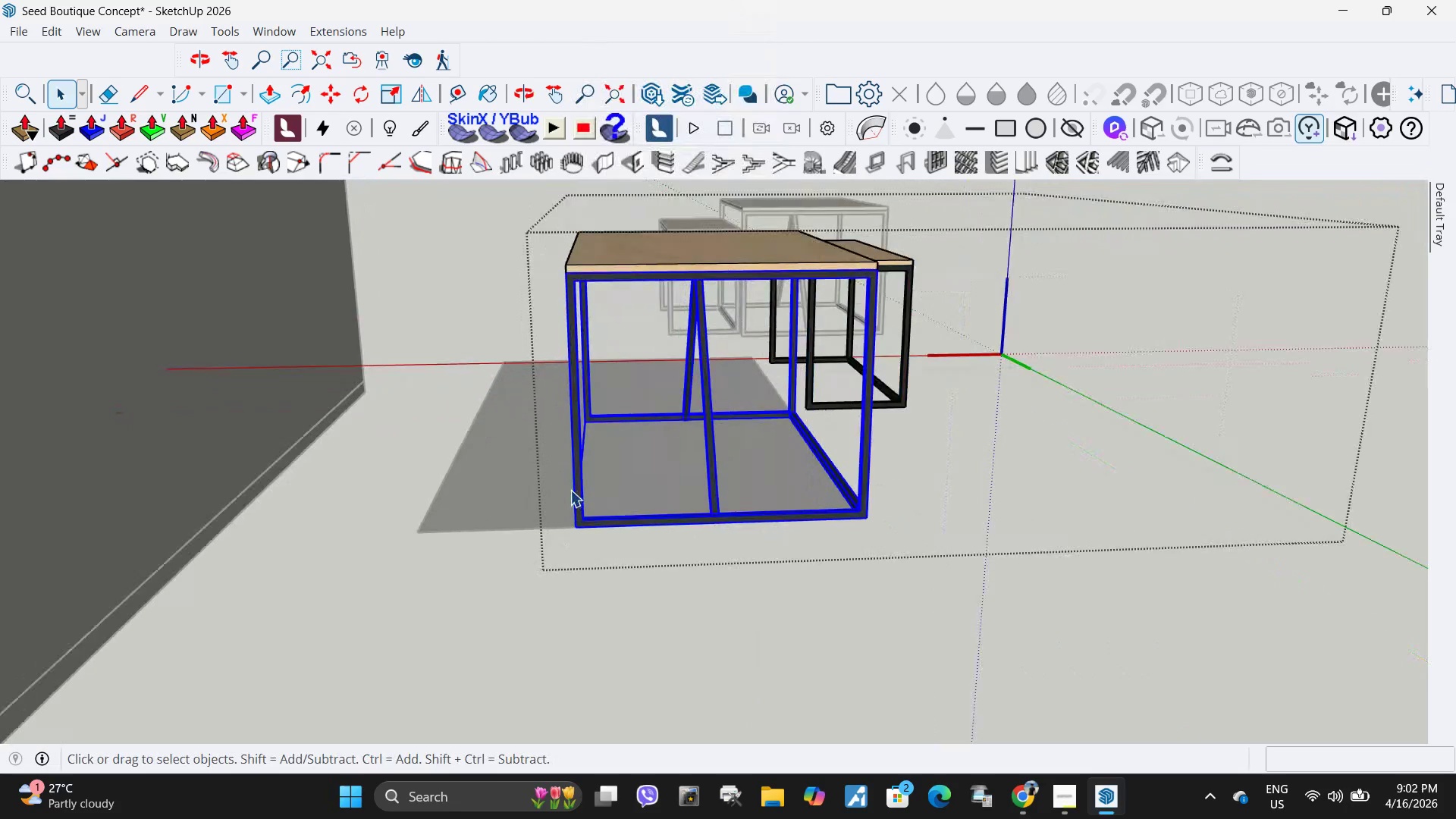 
left_click([581, 491])
 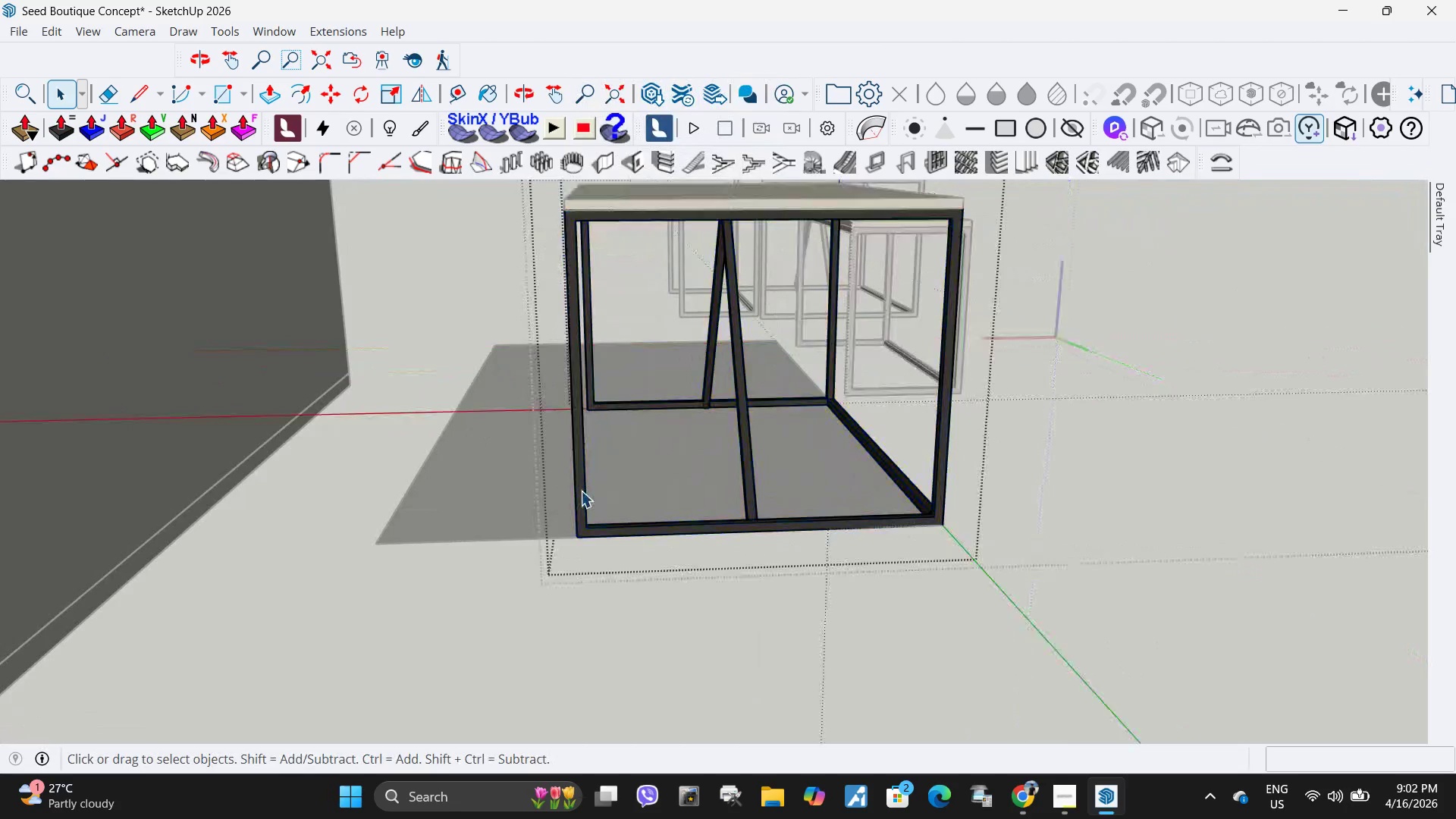 
scroll: coordinate [570, 490], scroll_direction: up, amount: 4.0
 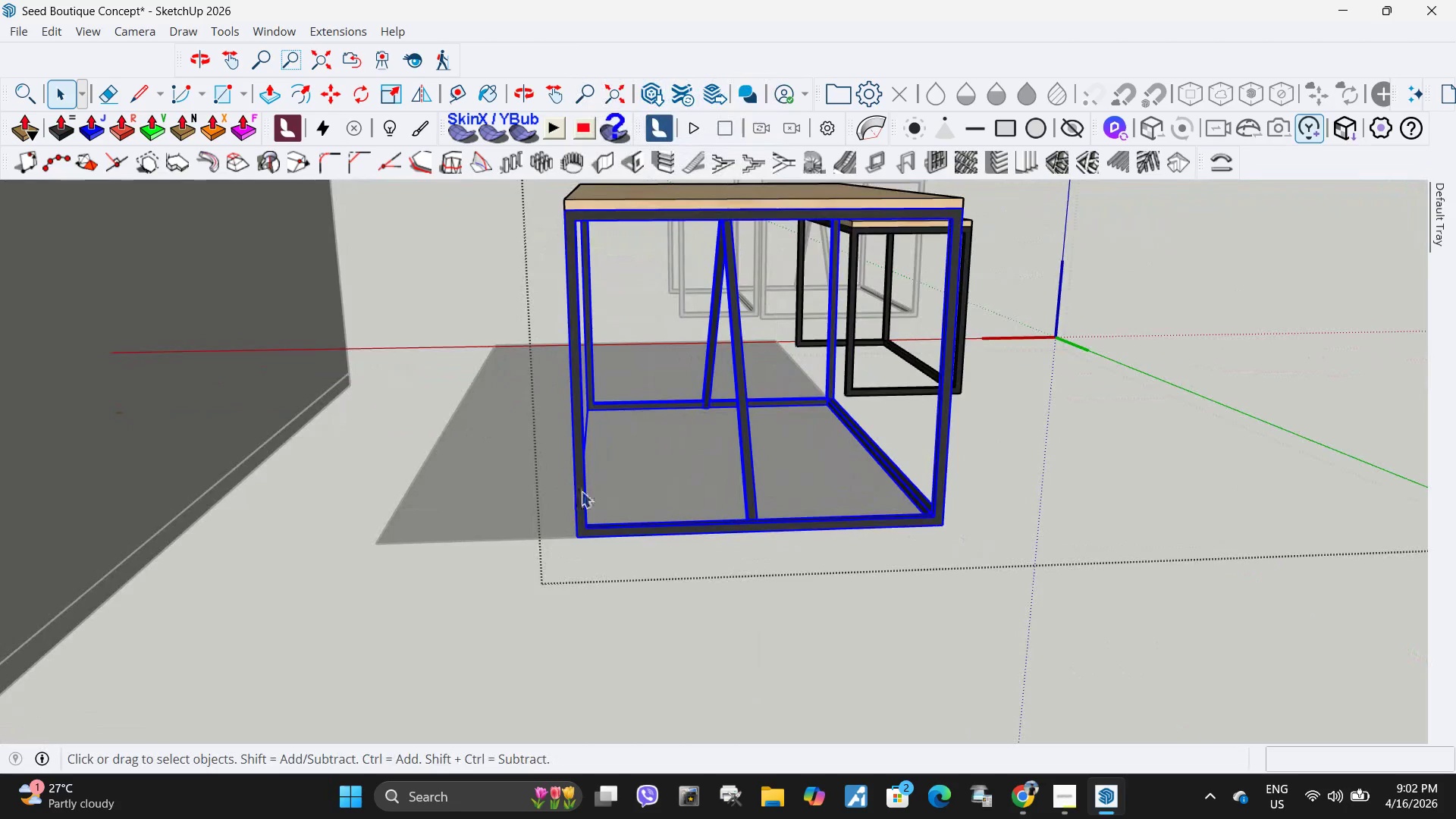 
double_click([581, 491])
 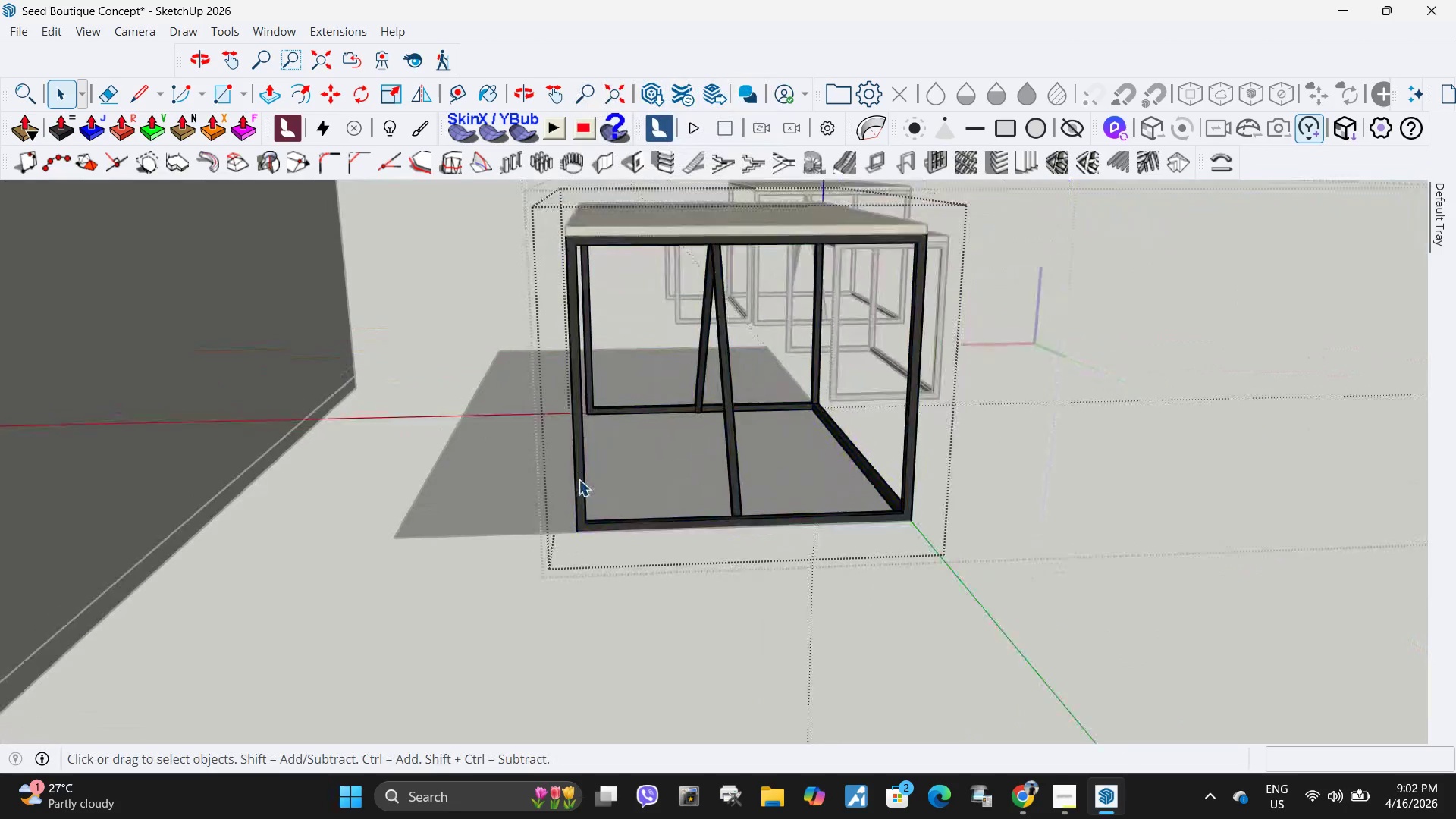 
left_click_drag(start_coordinate=[529, 242], to_coordinate=[679, 606])
 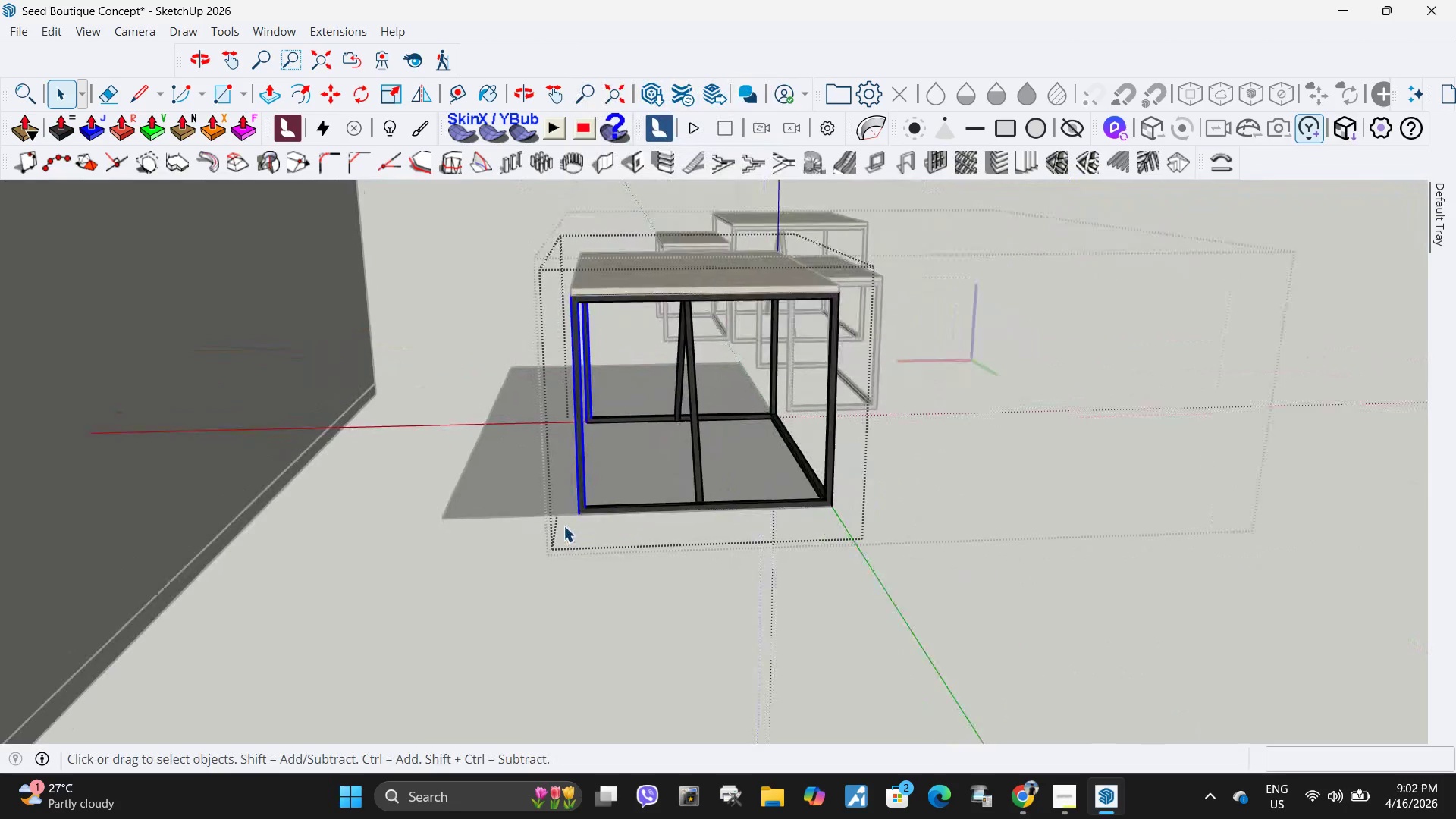 
scroll: coordinate [579, 479], scroll_direction: down, amount: 5.0
 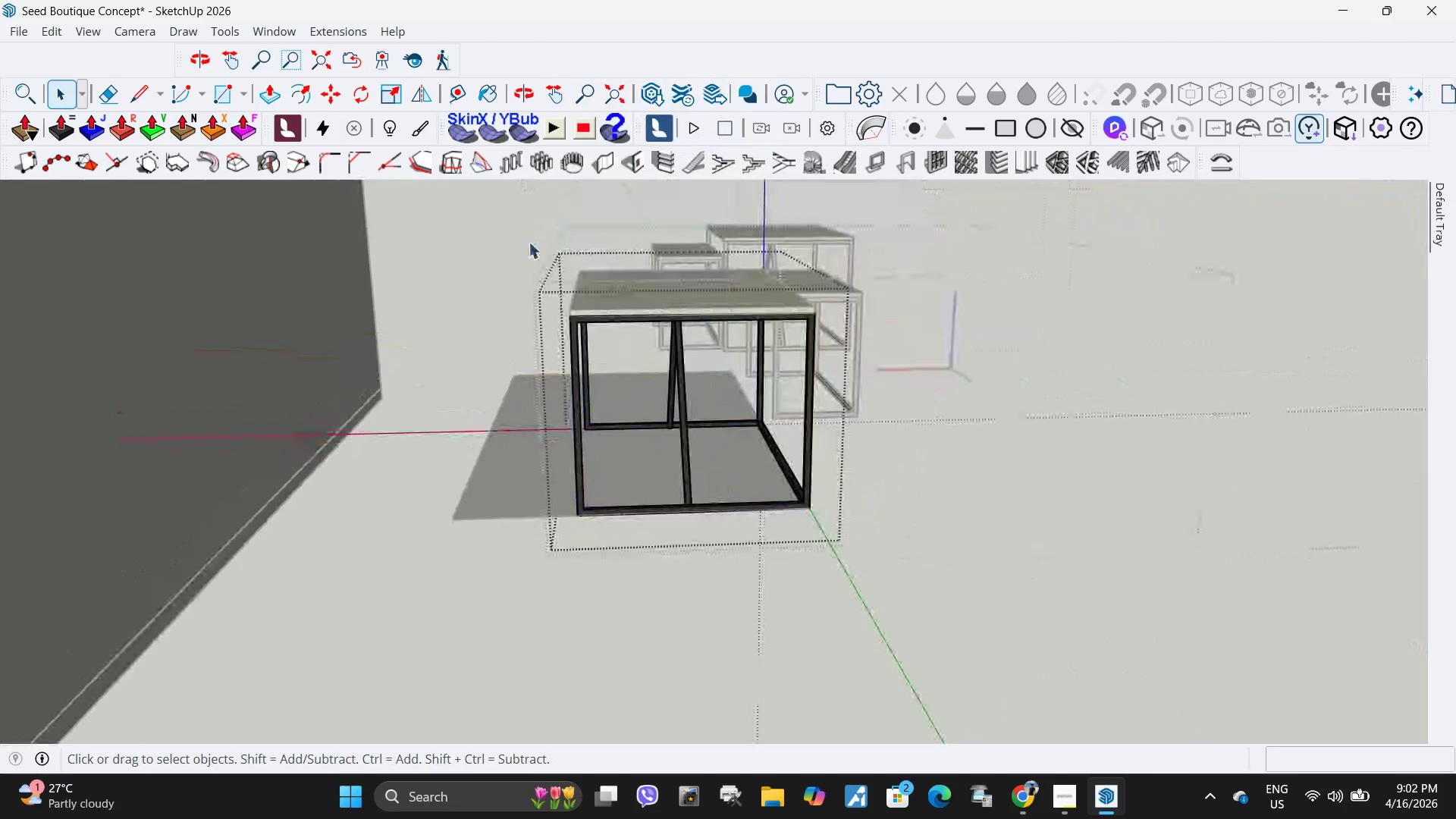 
key(M)
 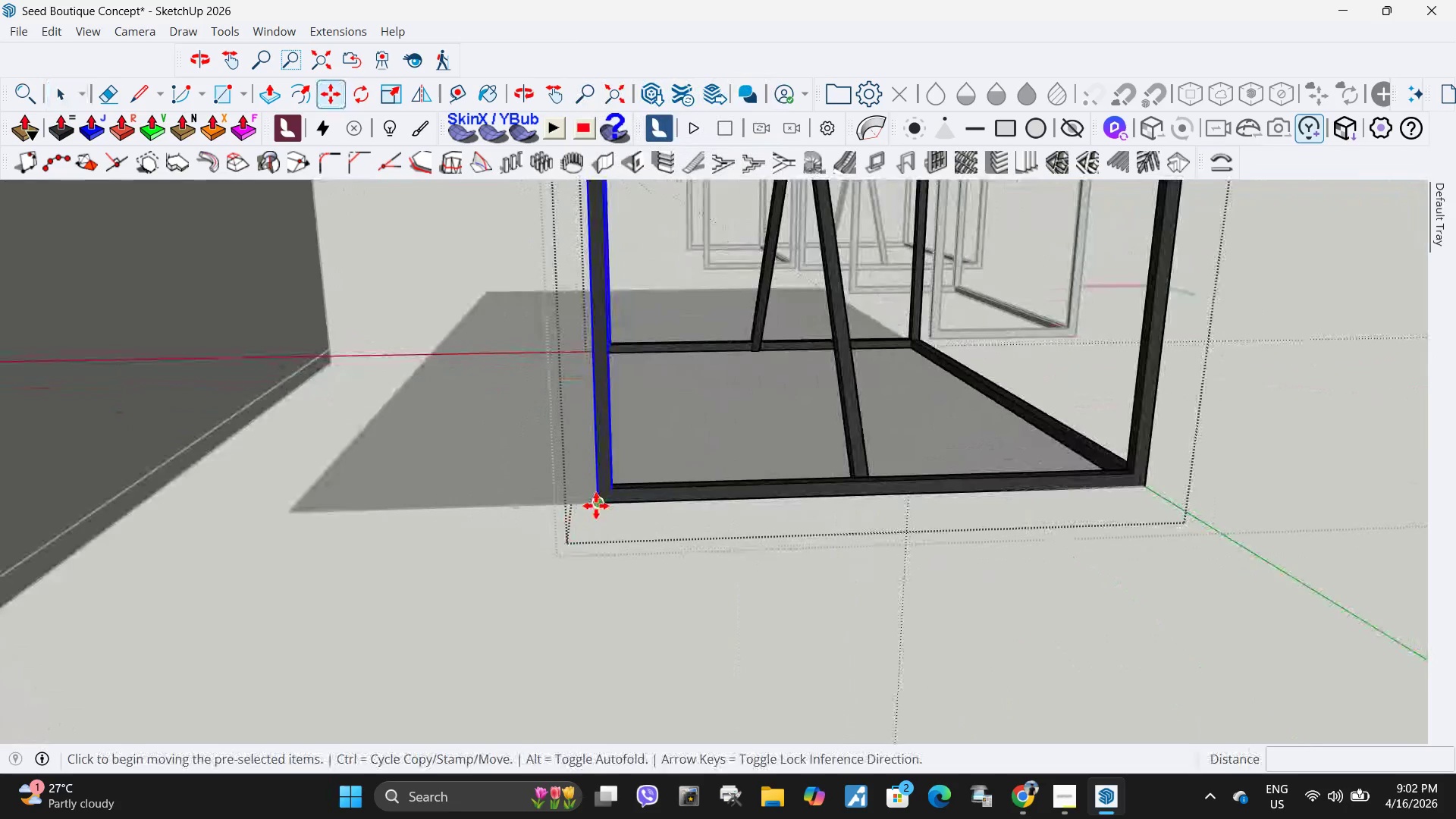 
scroll: coordinate [563, 523], scroll_direction: up, amount: 10.0
 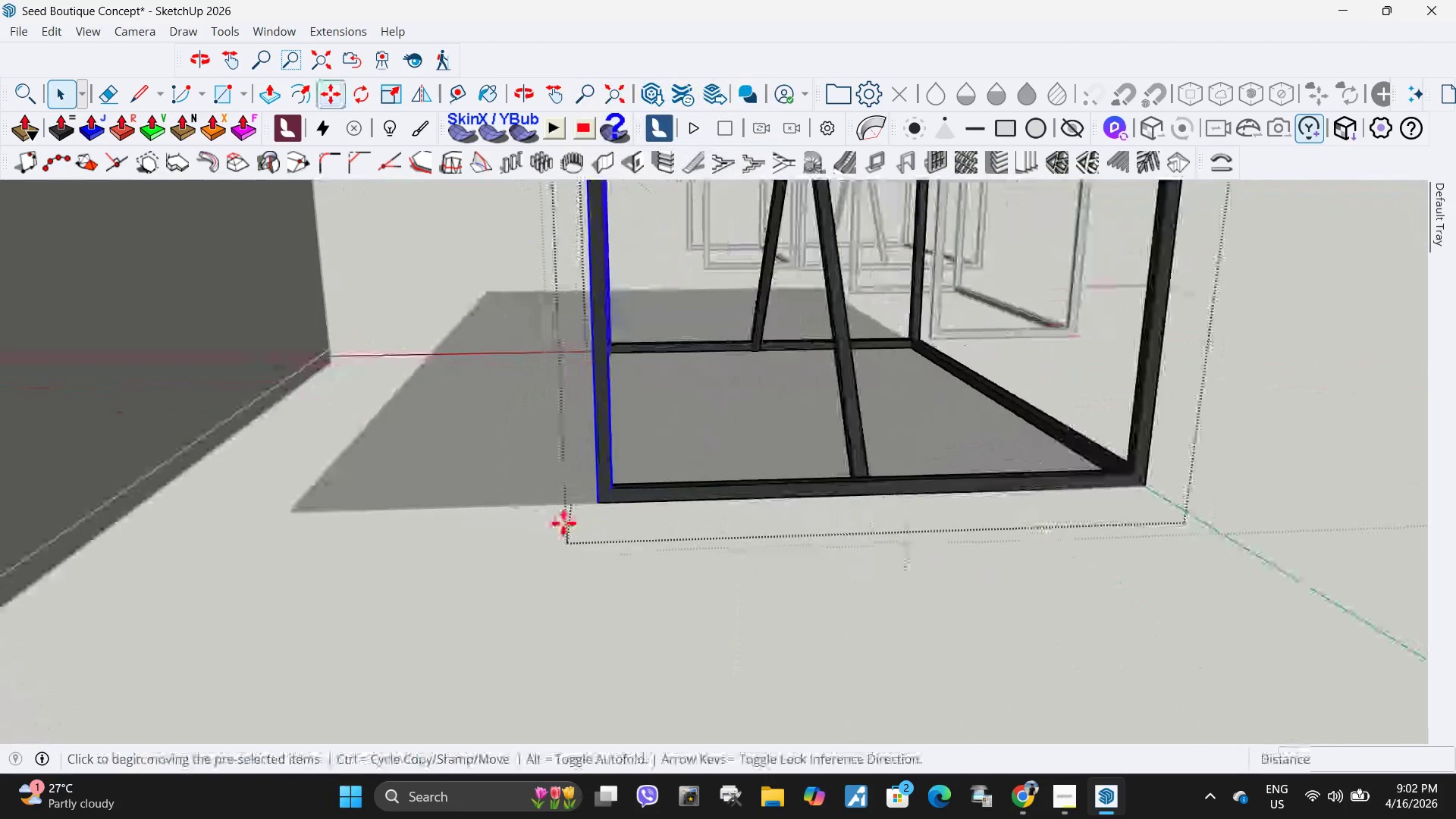 
left_click([596, 506])
 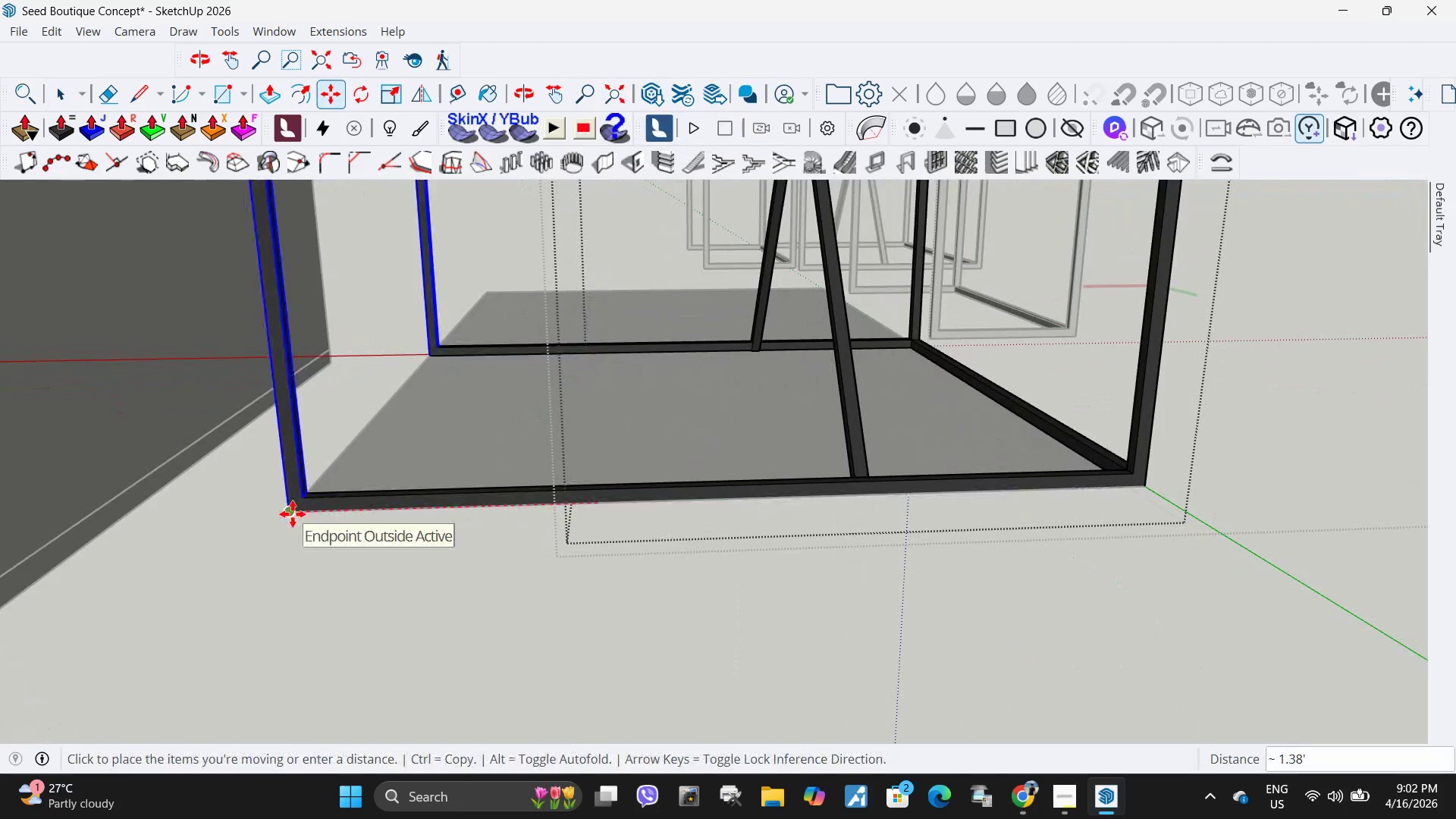 
left_click([293, 514])
 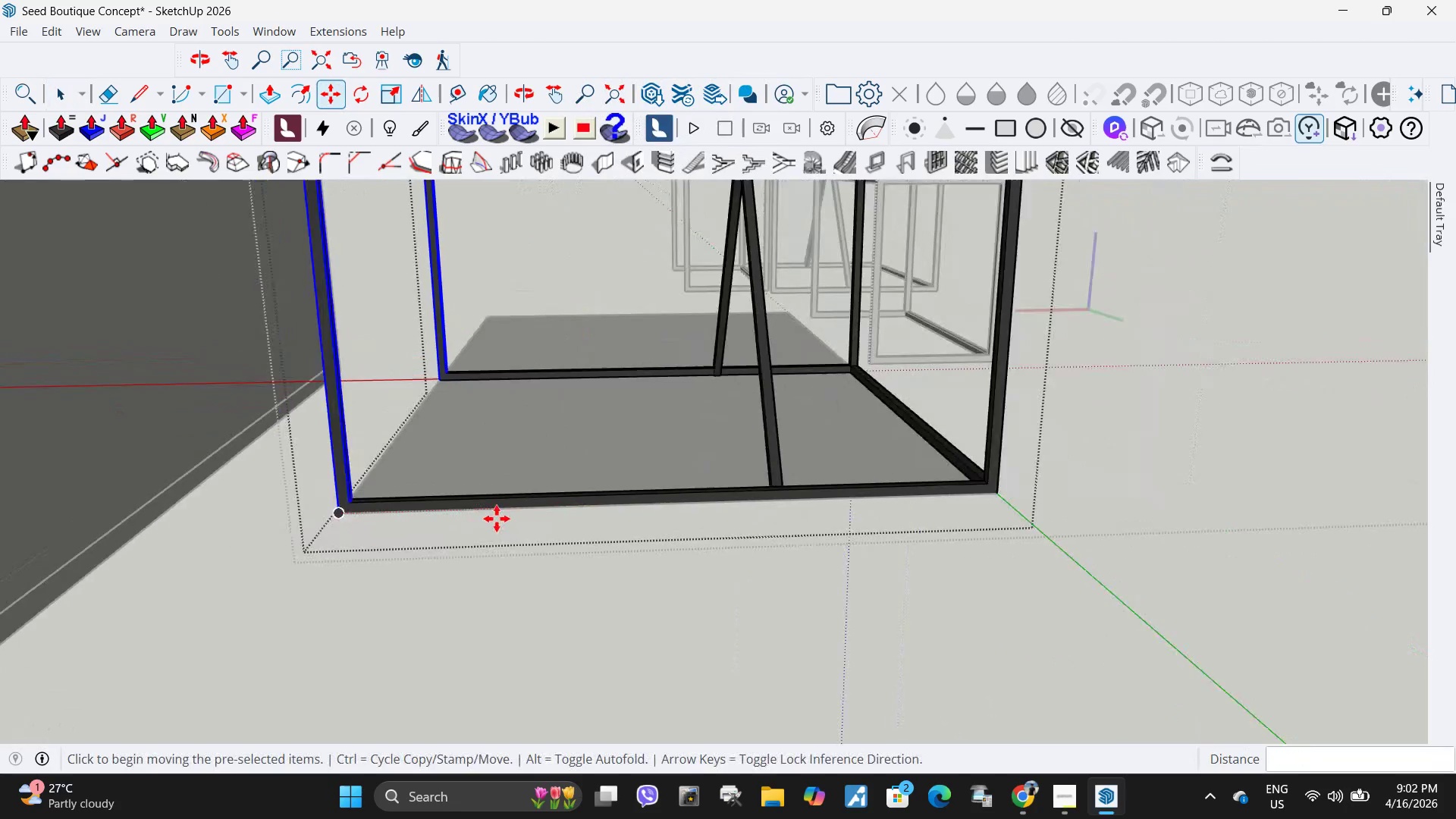 
scroll: coordinate [641, 631], scroll_direction: down, amount: 16.0
 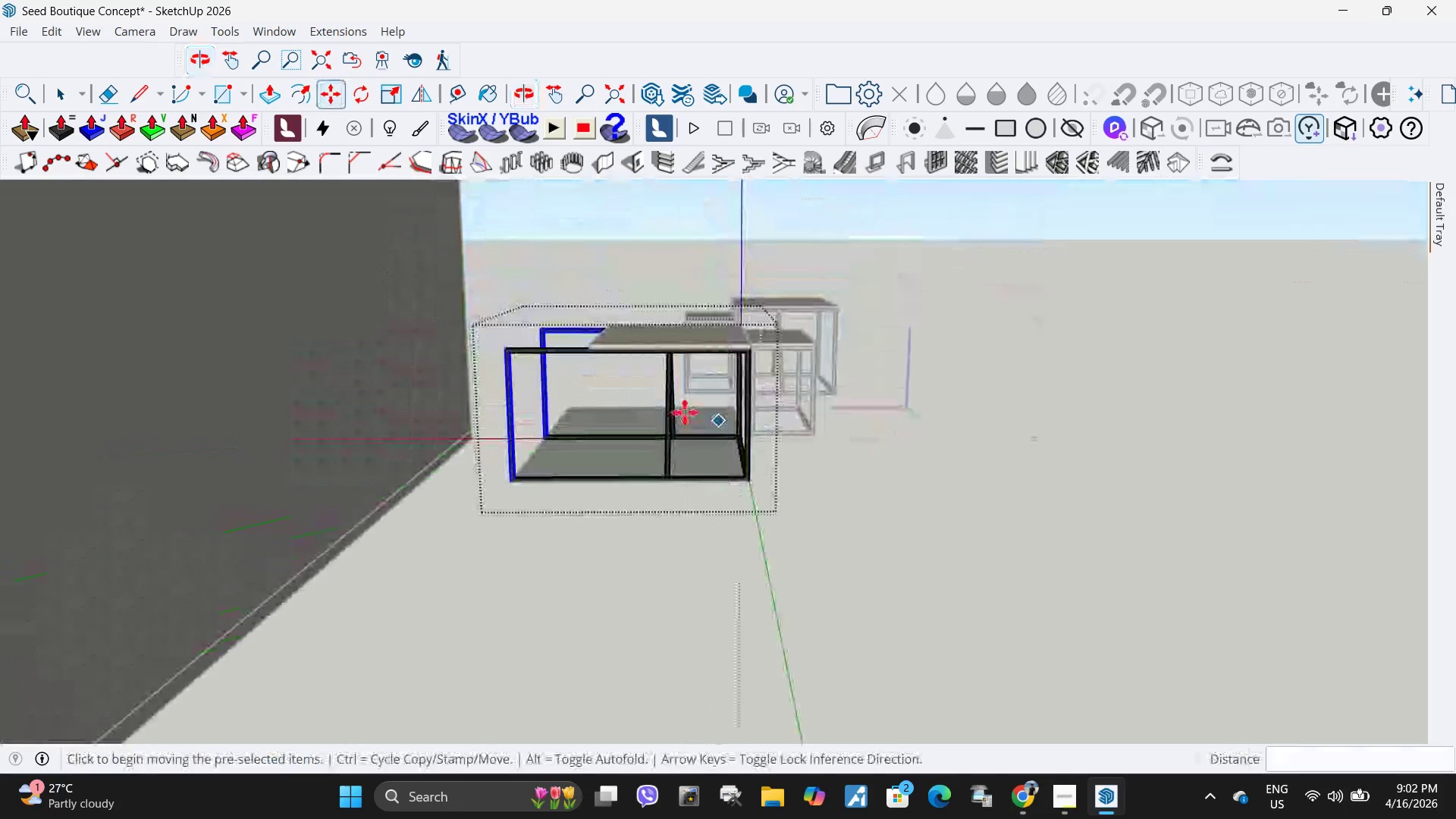 
key(Space)
 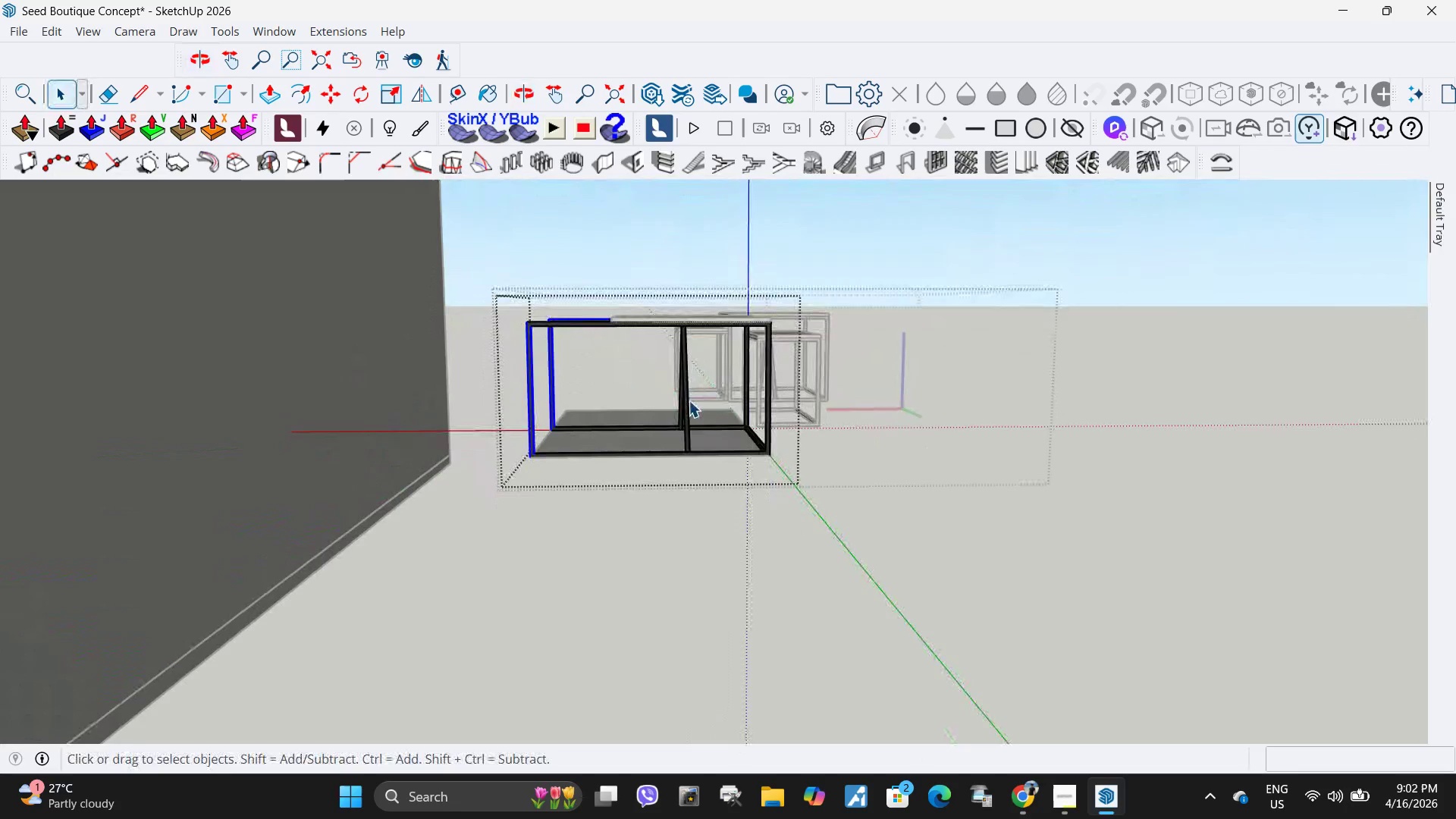 
left_click([689, 400])
 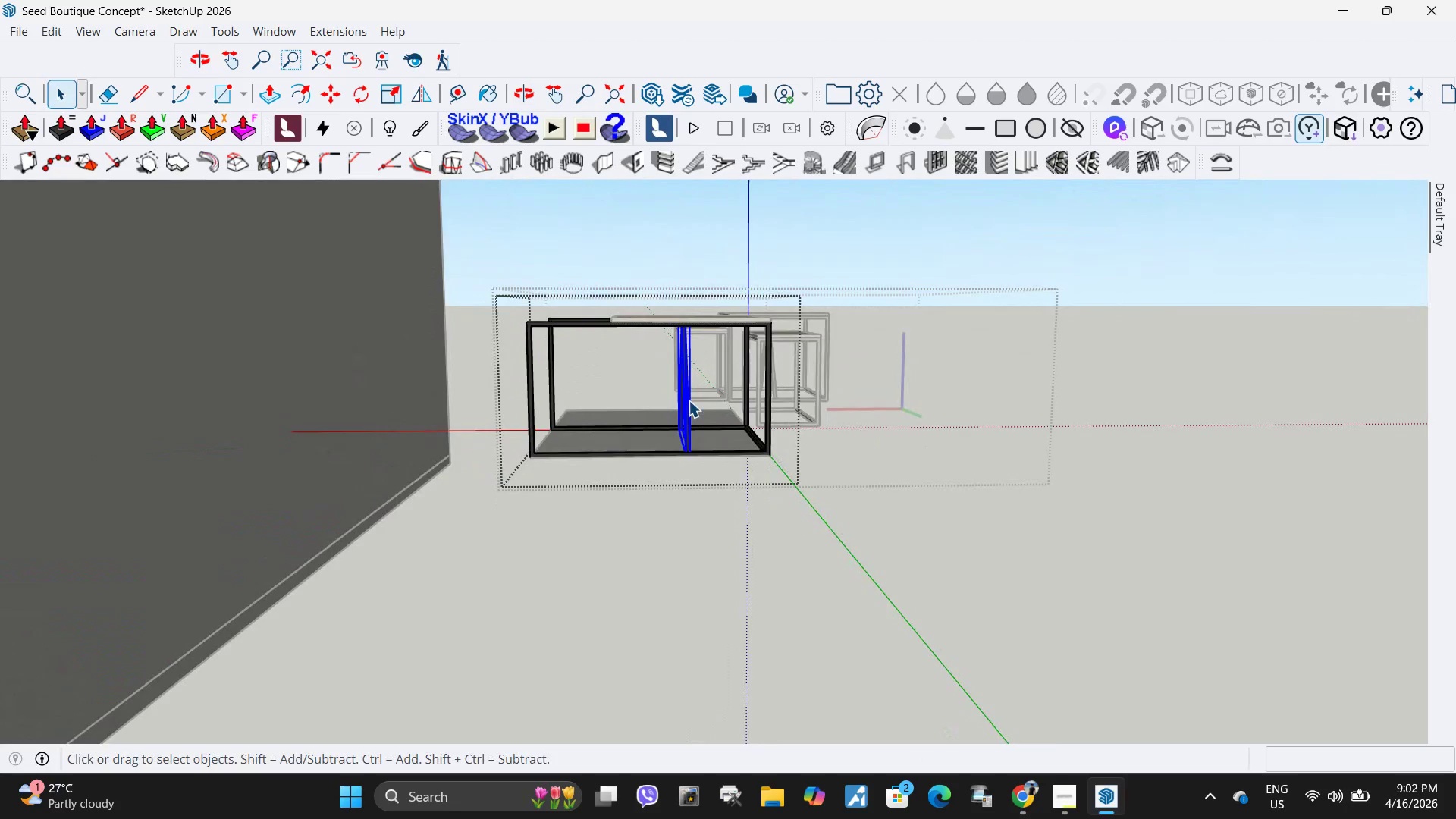 
key(M)
 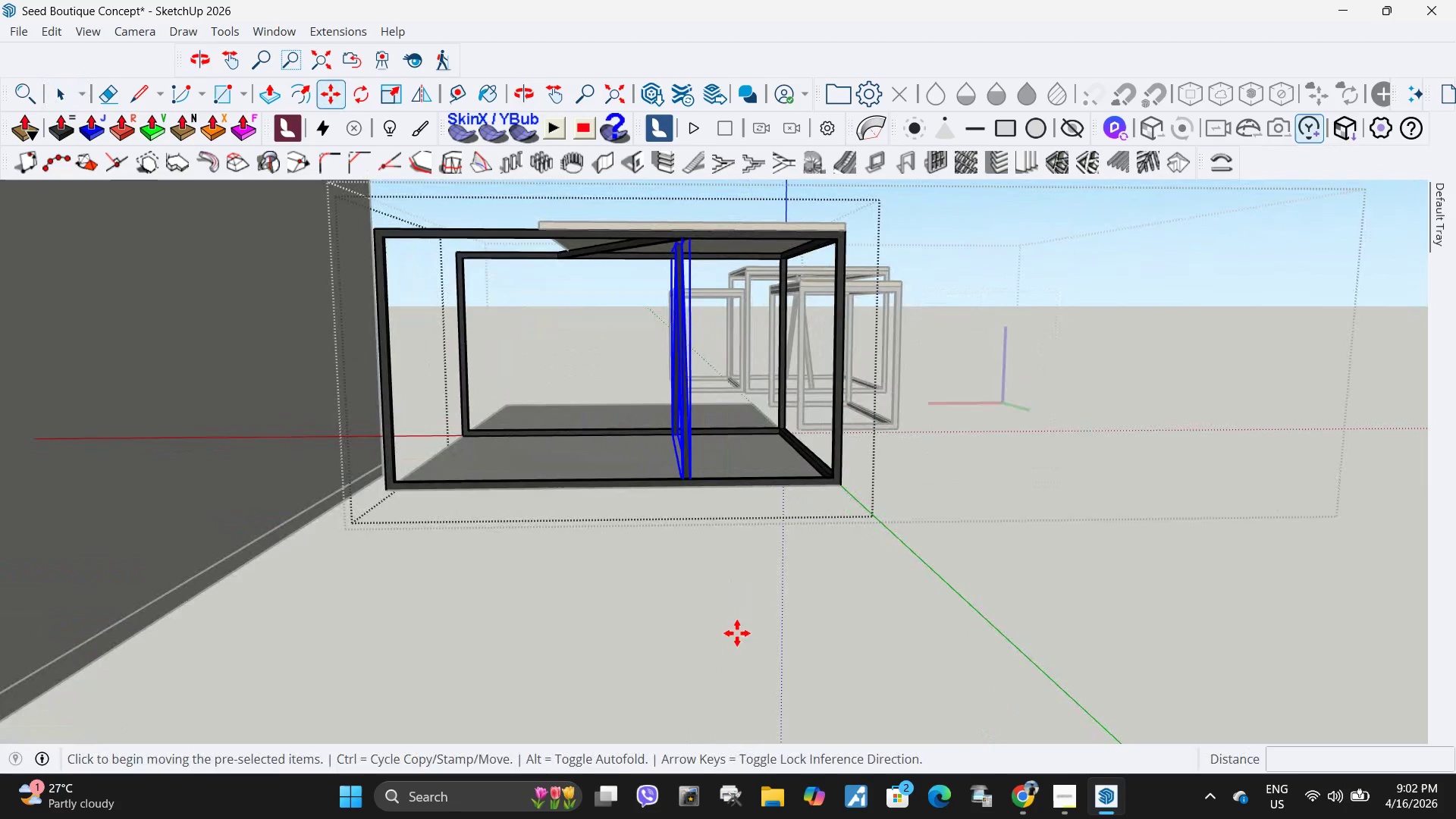 
scroll: coordinate [692, 490], scroll_direction: up, amount: 6.0
 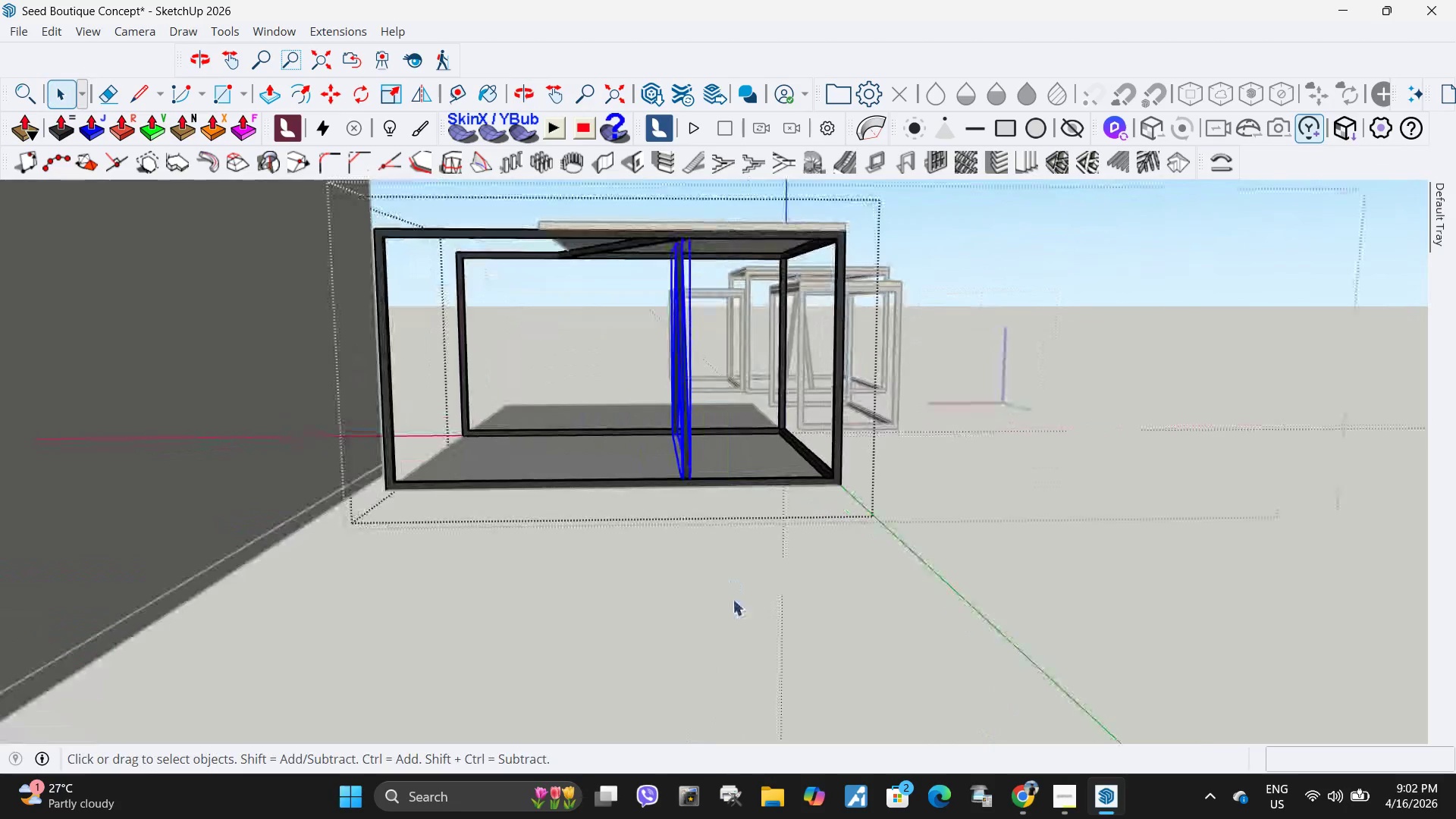 
left_click([737, 635])
 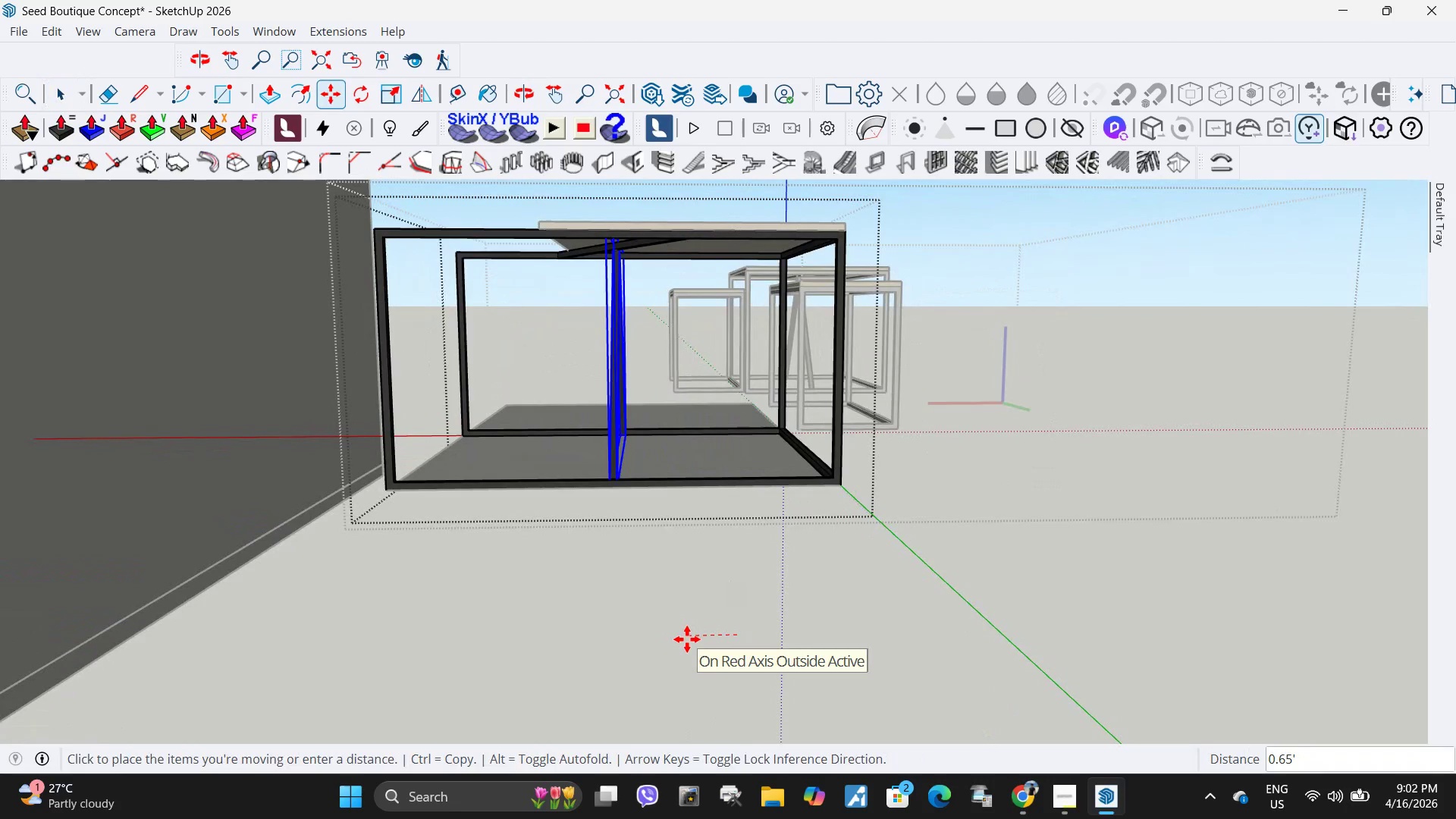 
left_click([686, 639])
 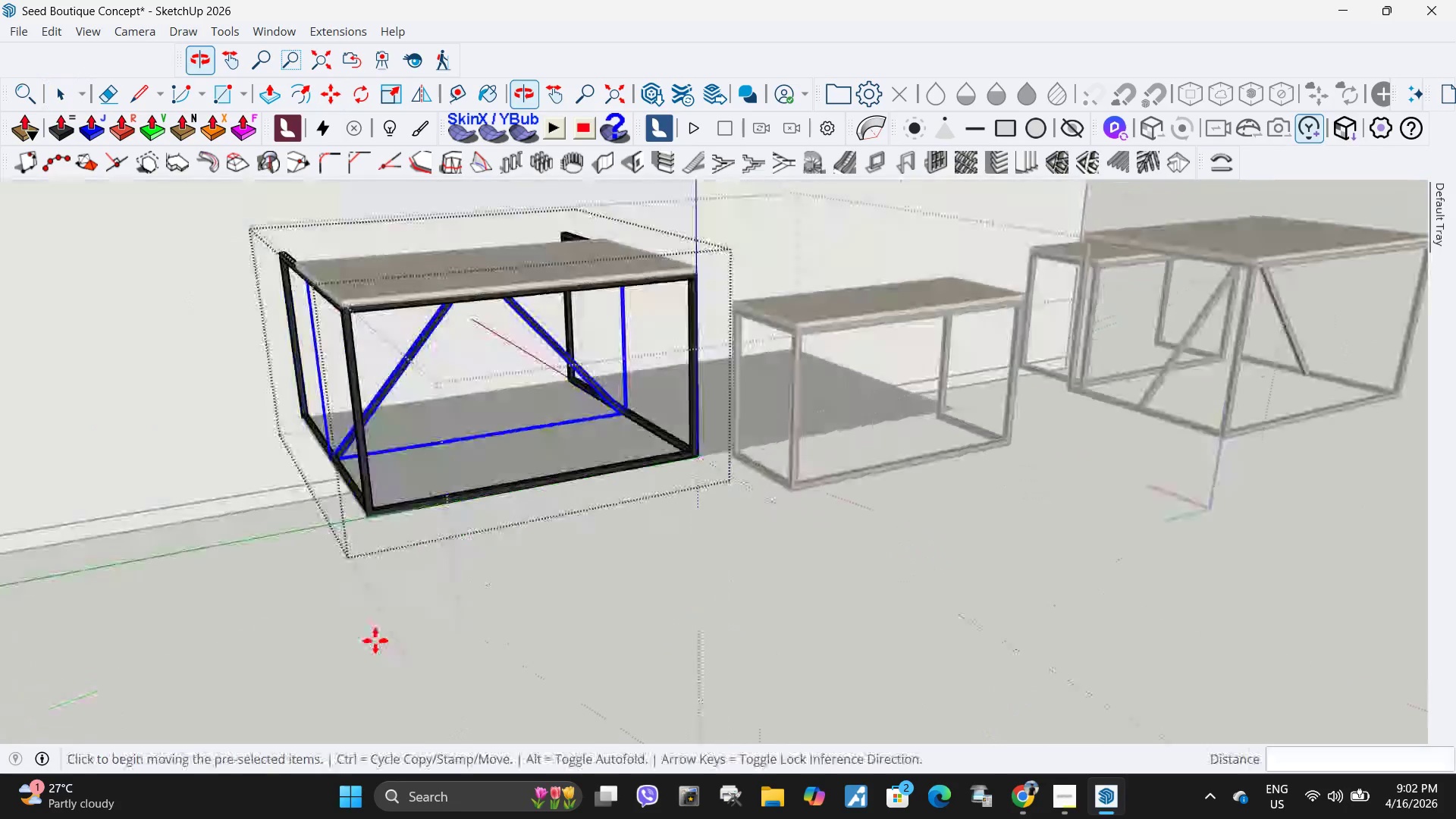 
scroll: coordinate [701, 559], scroll_direction: down, amount: 5.0
 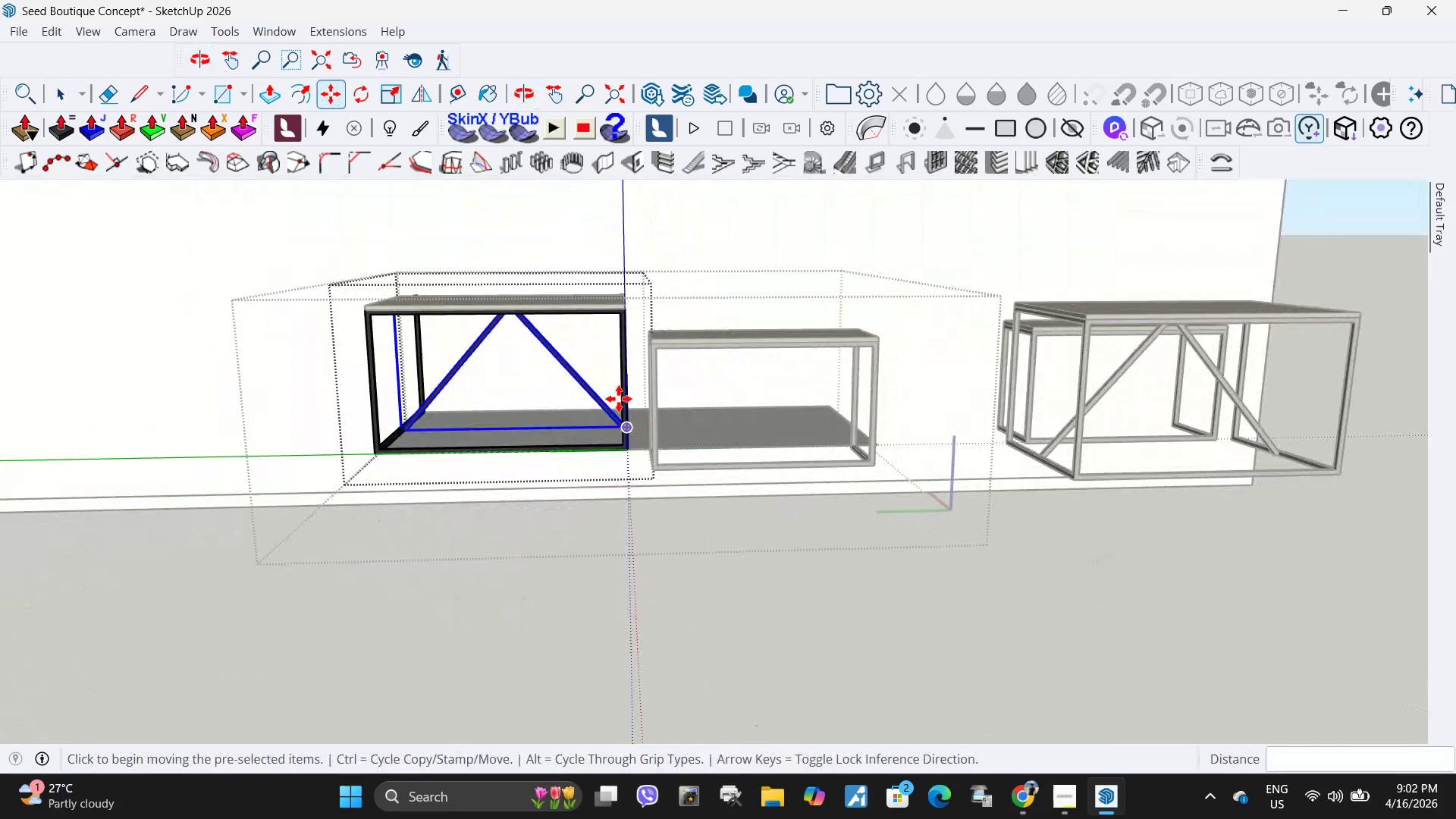 
key(Space)
 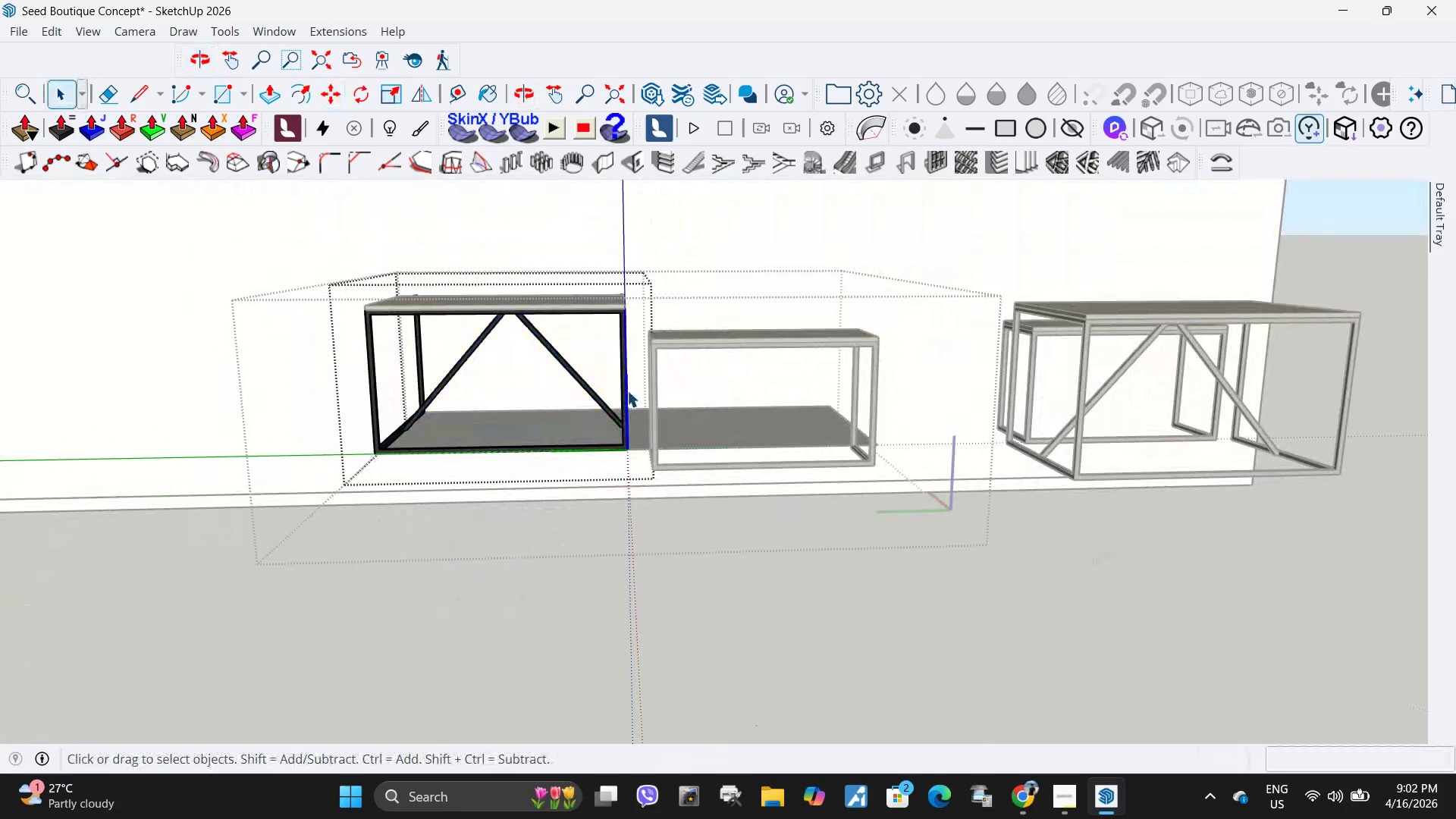 
double_click([620, 391])
 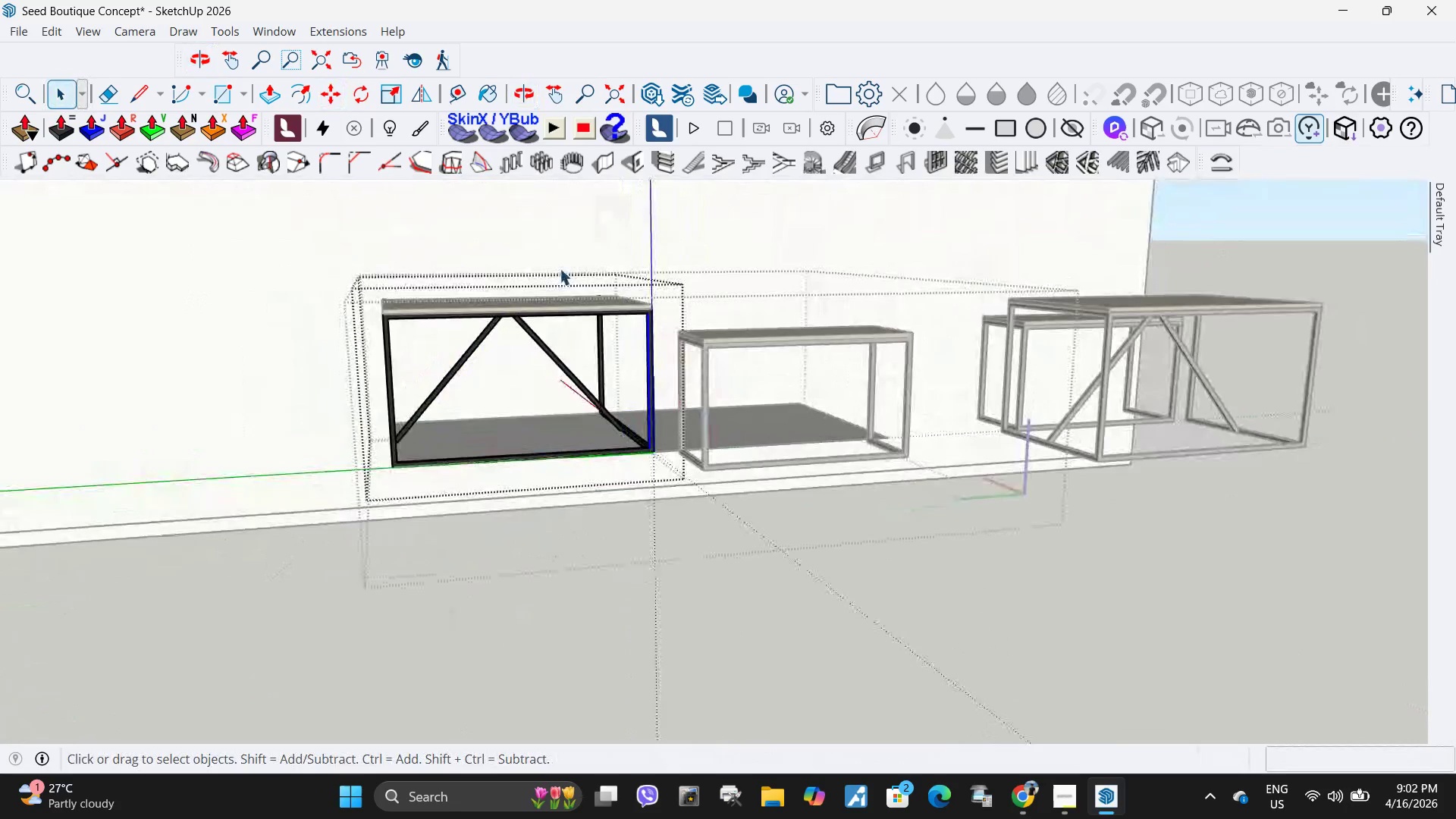 
left_click_drag(start_coordinate=[576, 272], to_coordinate=[726, 579])
 